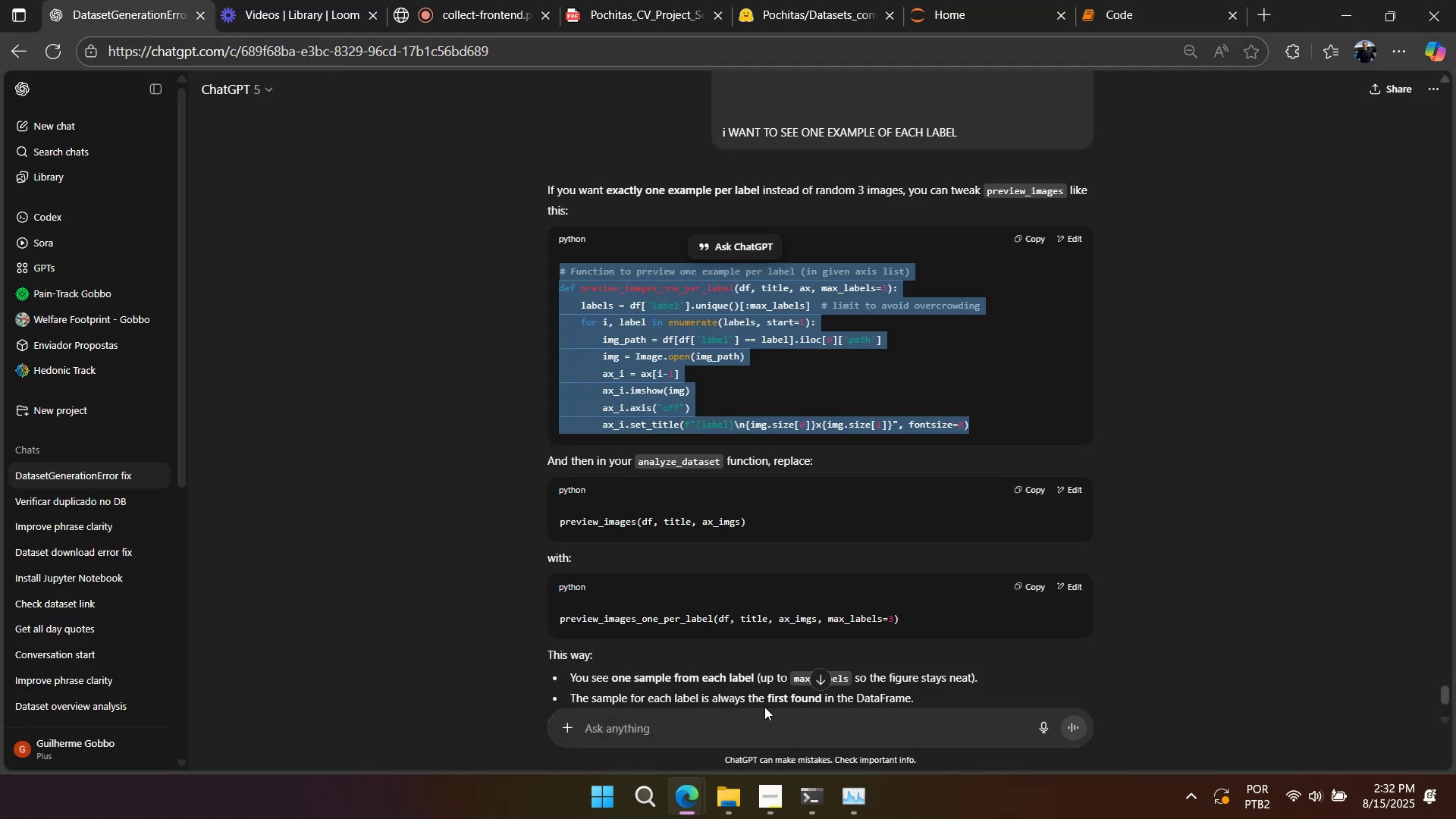 
left_click([766, 714])
 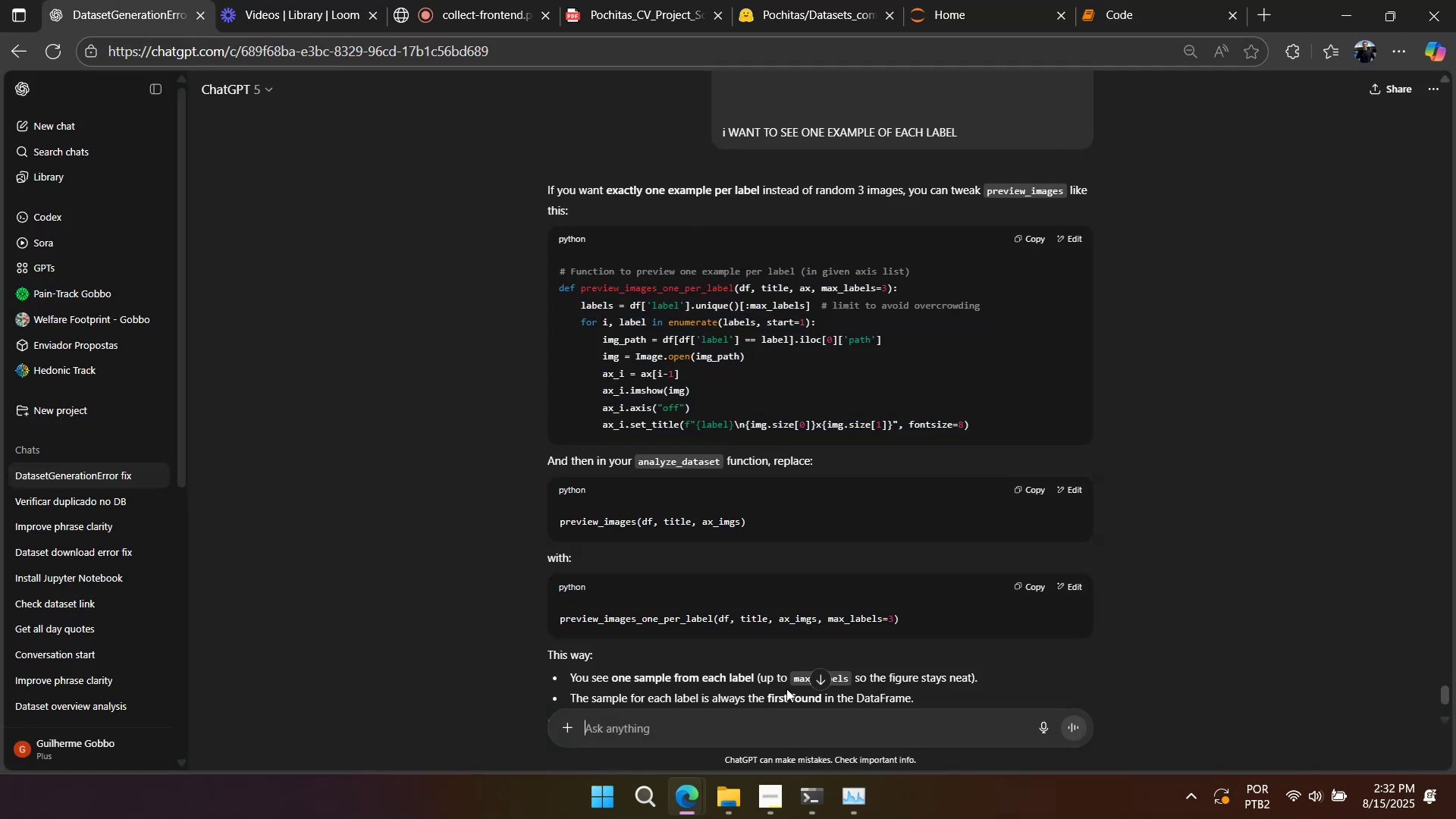 
type(a)
key(Backspace)
key(Backspace)
type(change all the code for me...)
 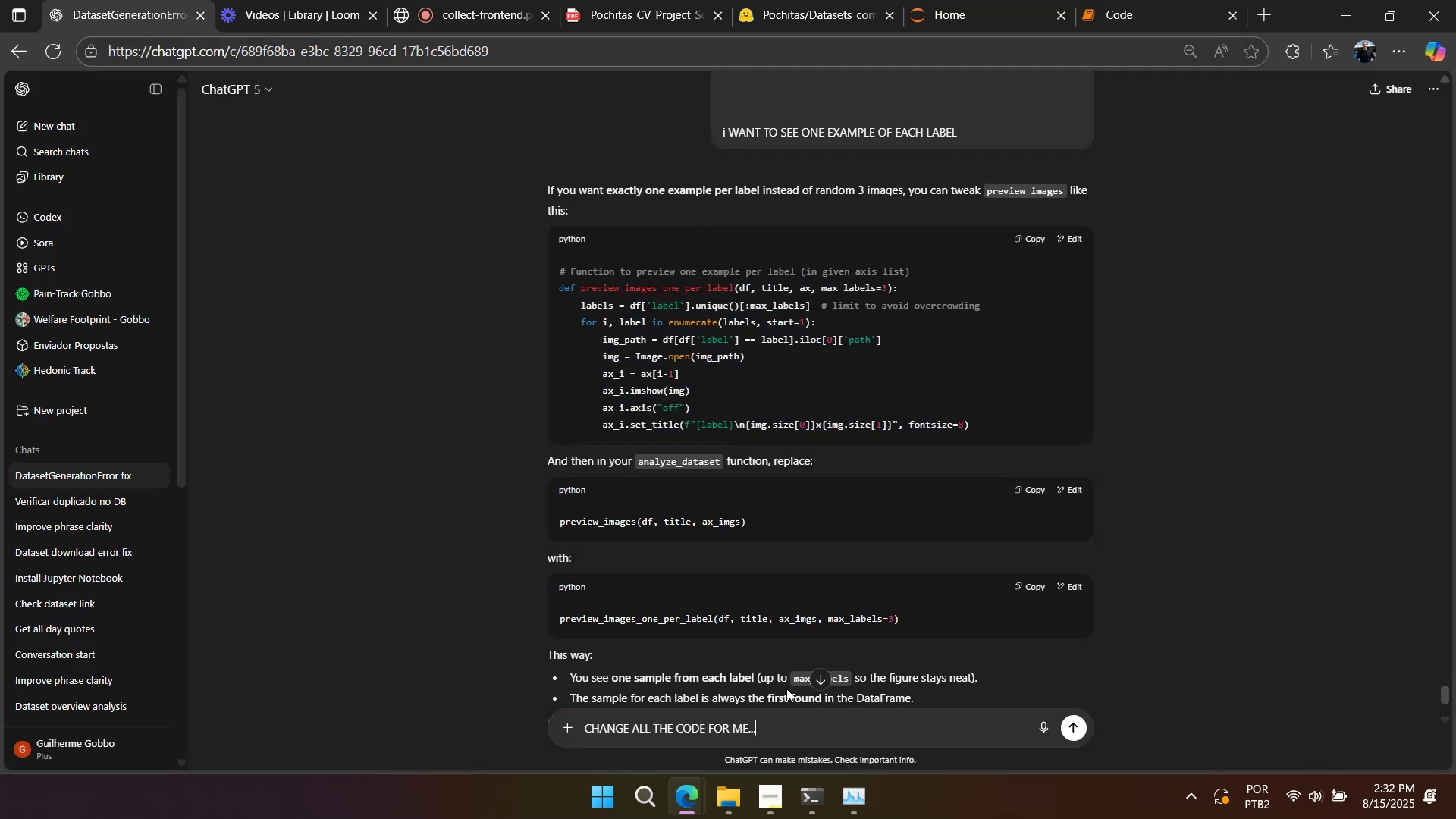 
key(Shift+Enter)
 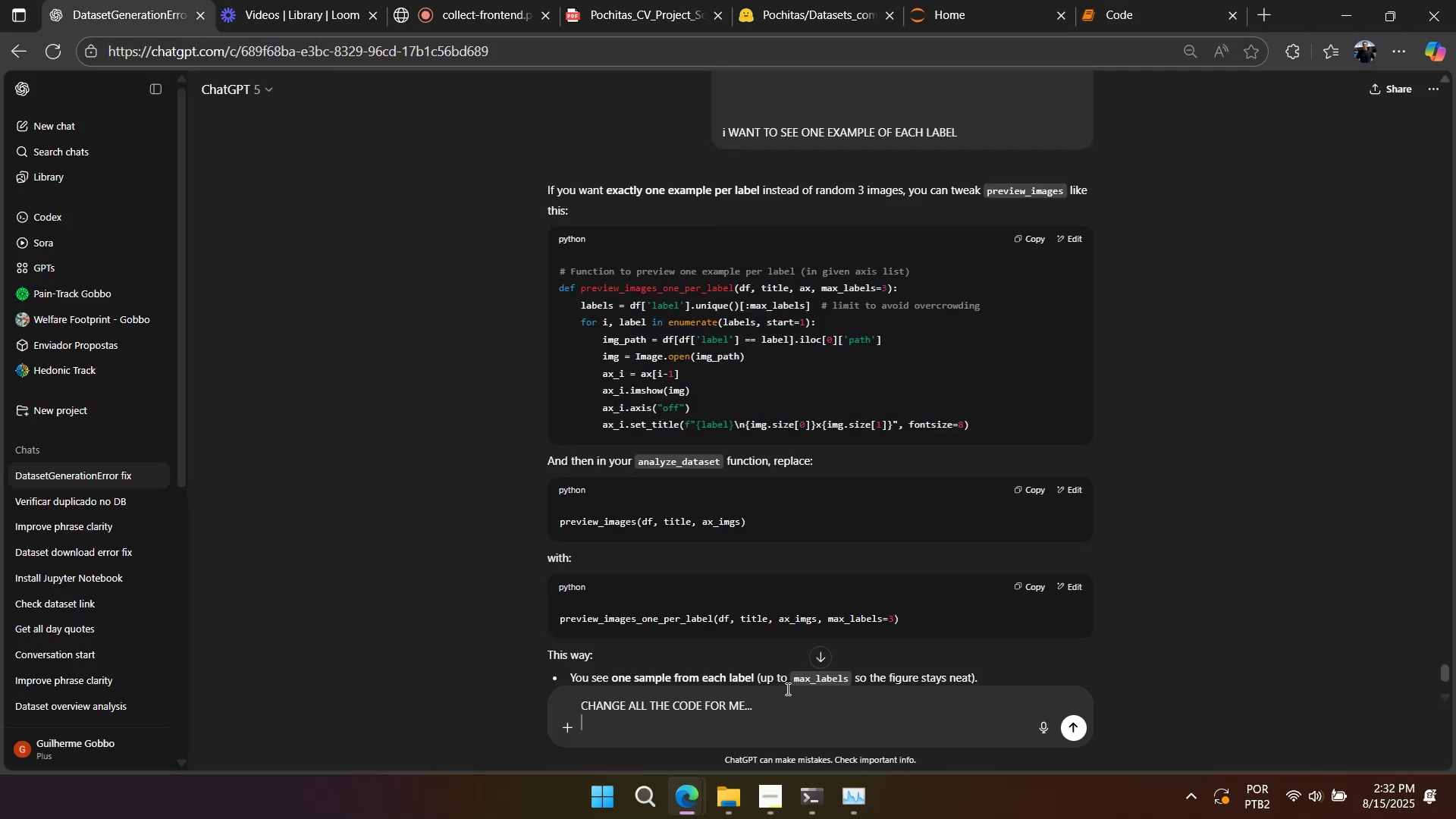 
key(Shift+Enter)
 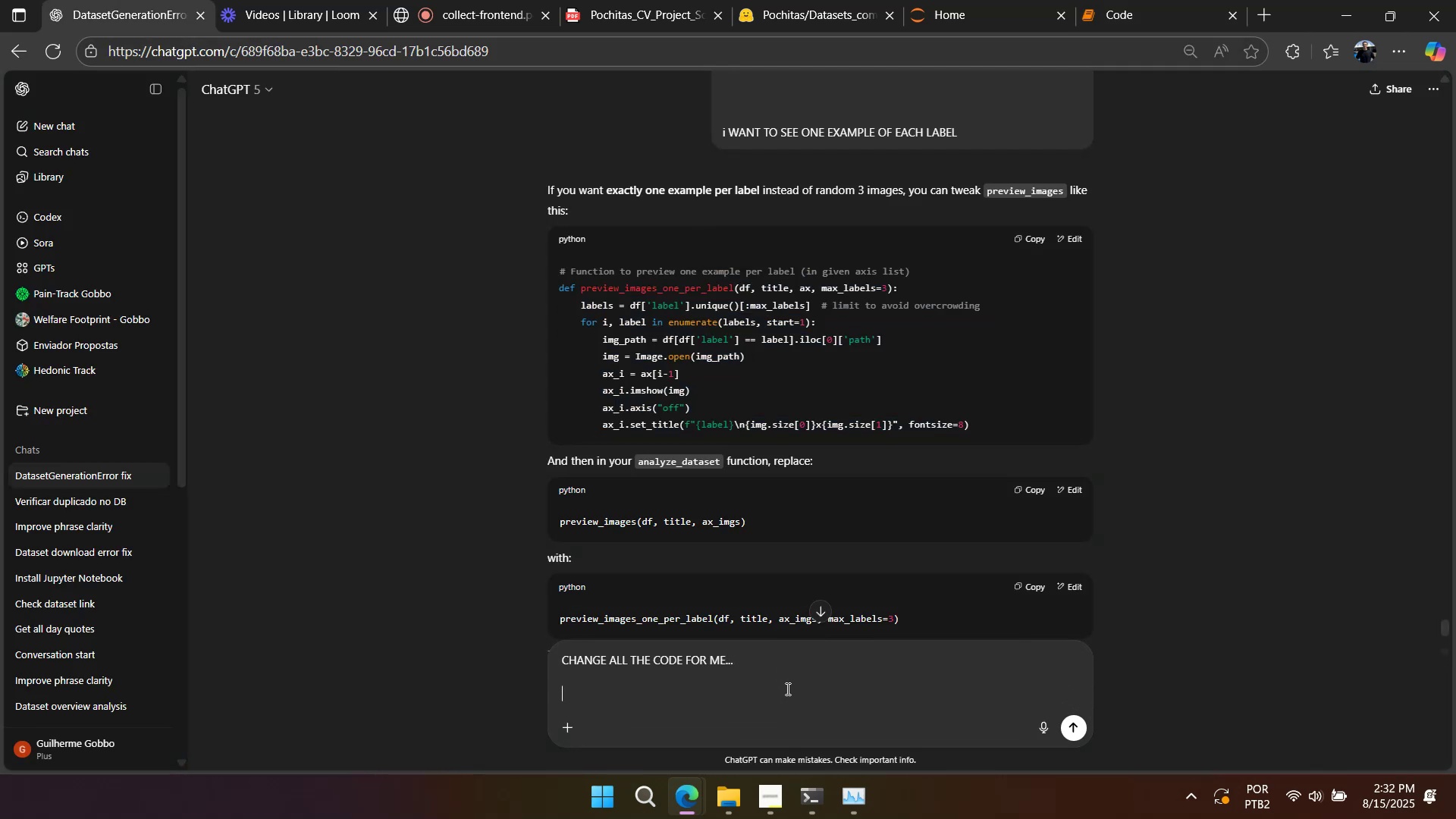 
type(actually, i want to)
 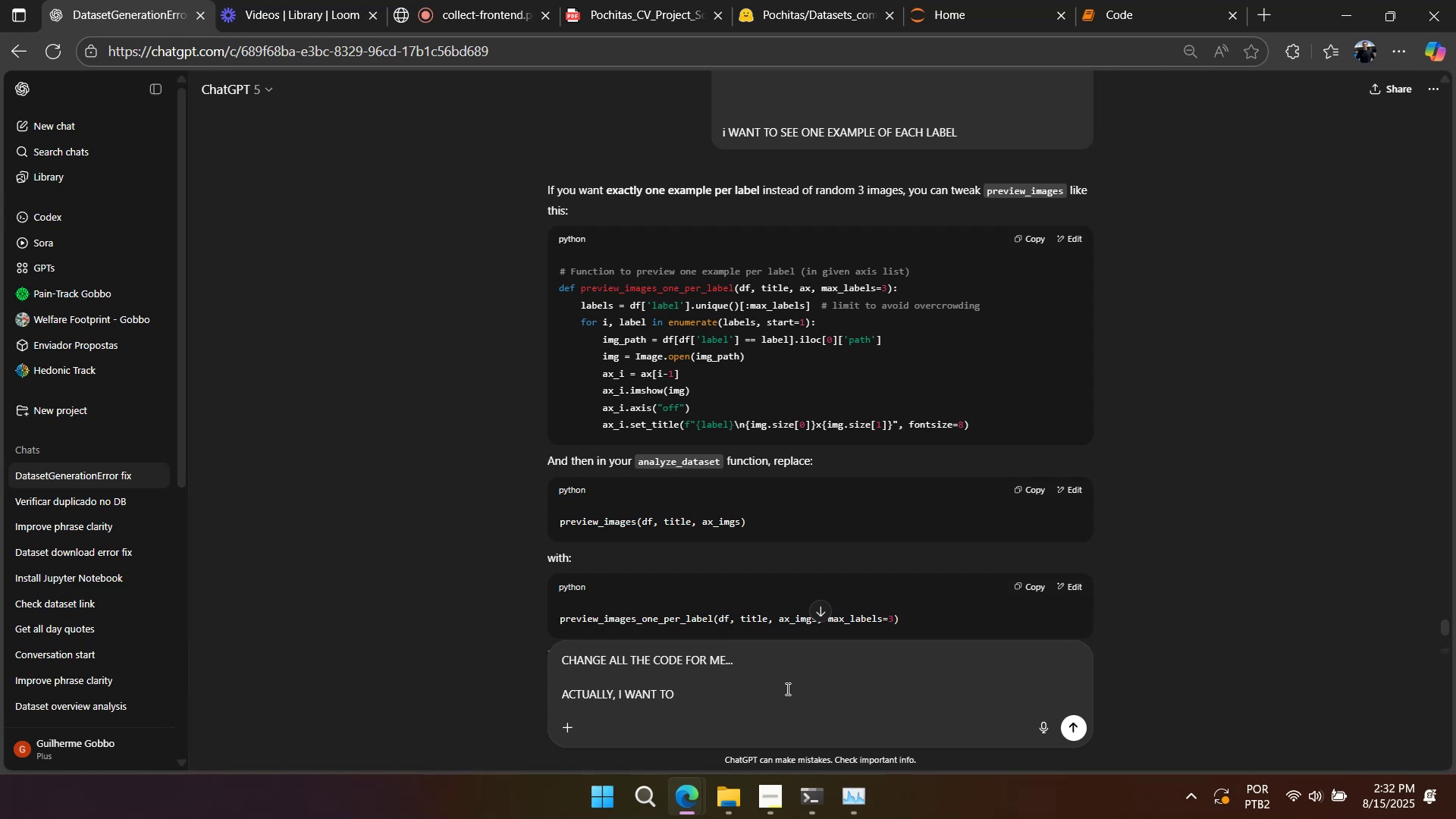 
key(Alt+AltLeft)
 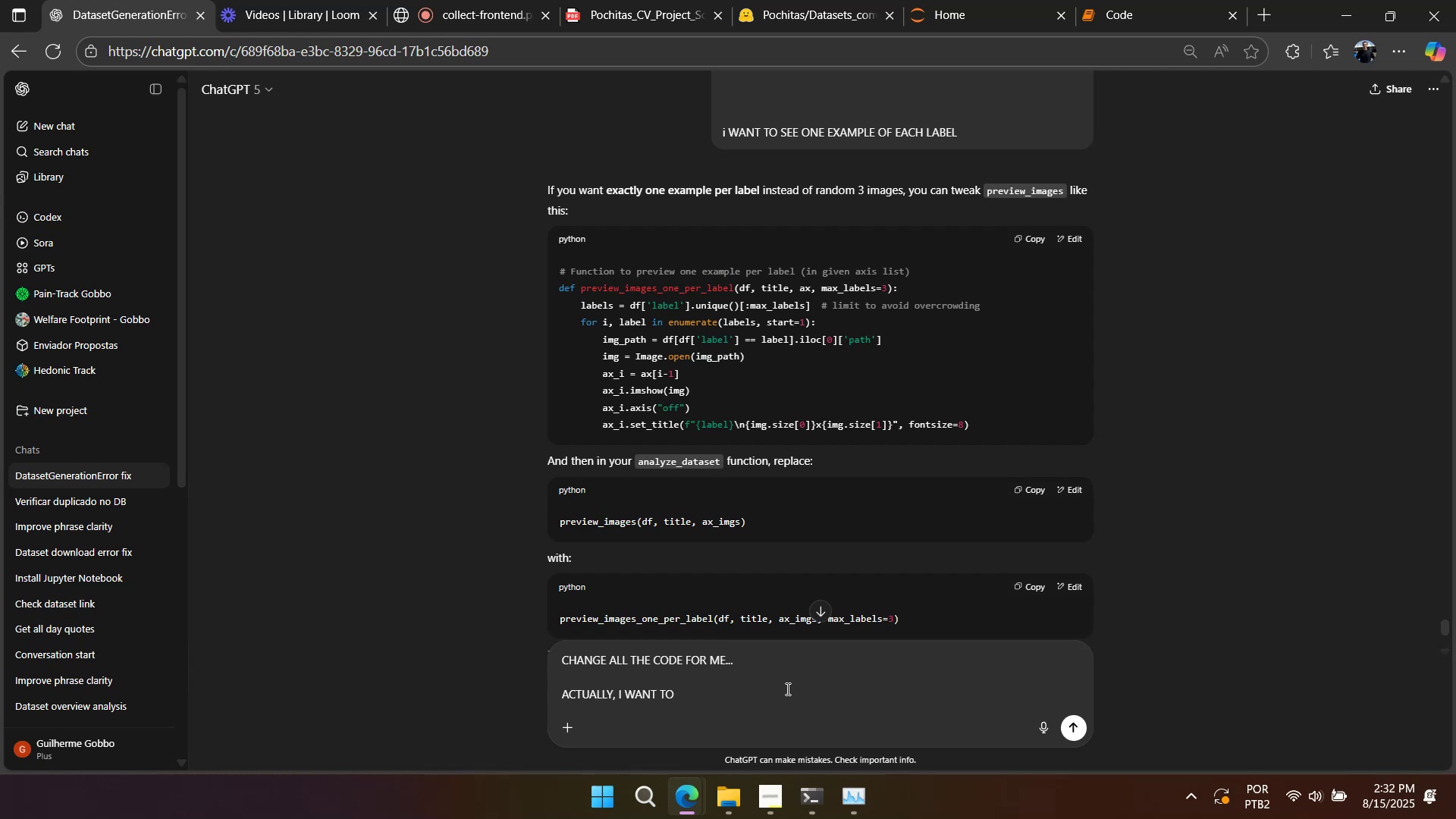 
key(Alt+Tab)
 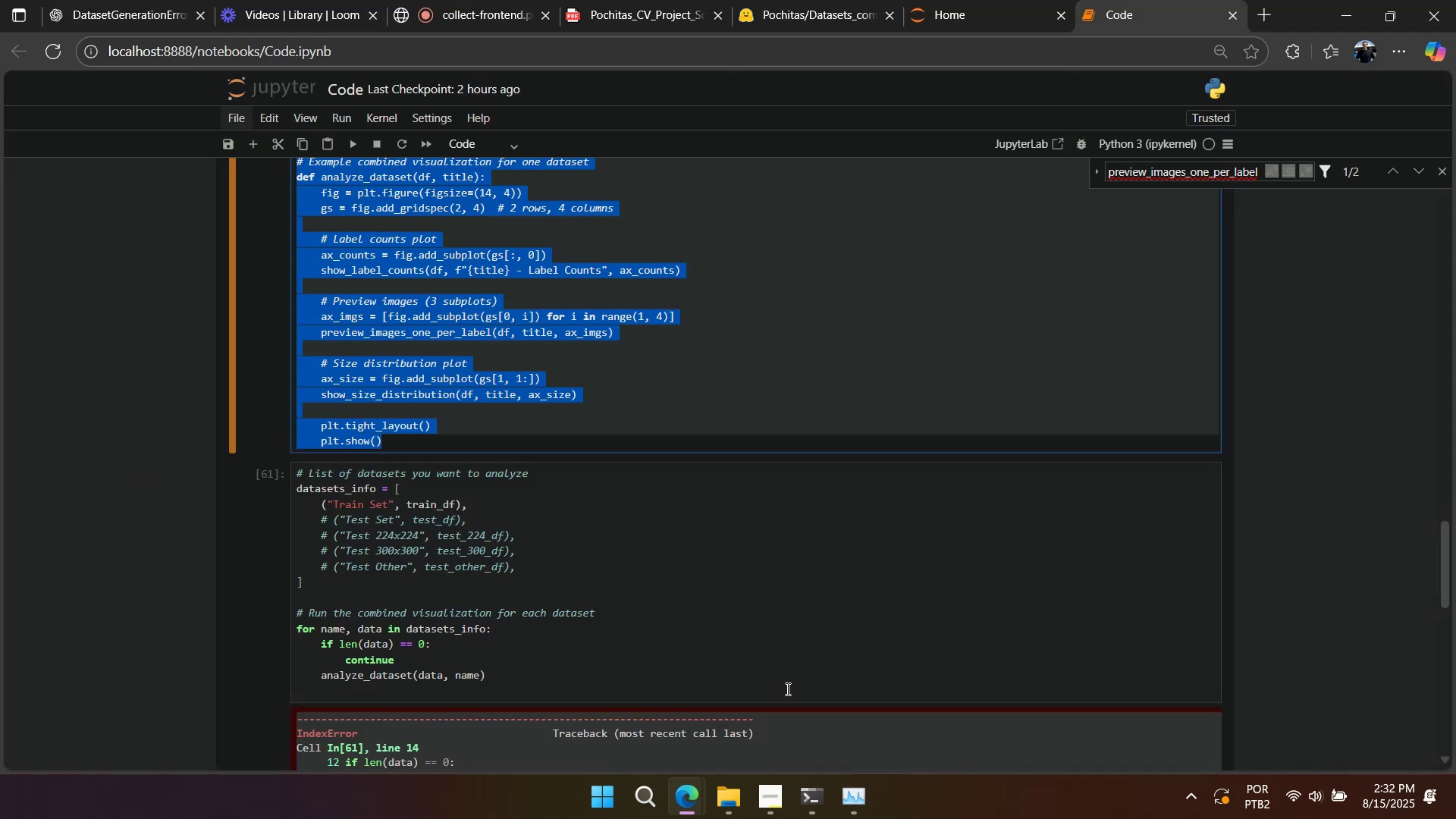 
key(Alt+AltLeft)
 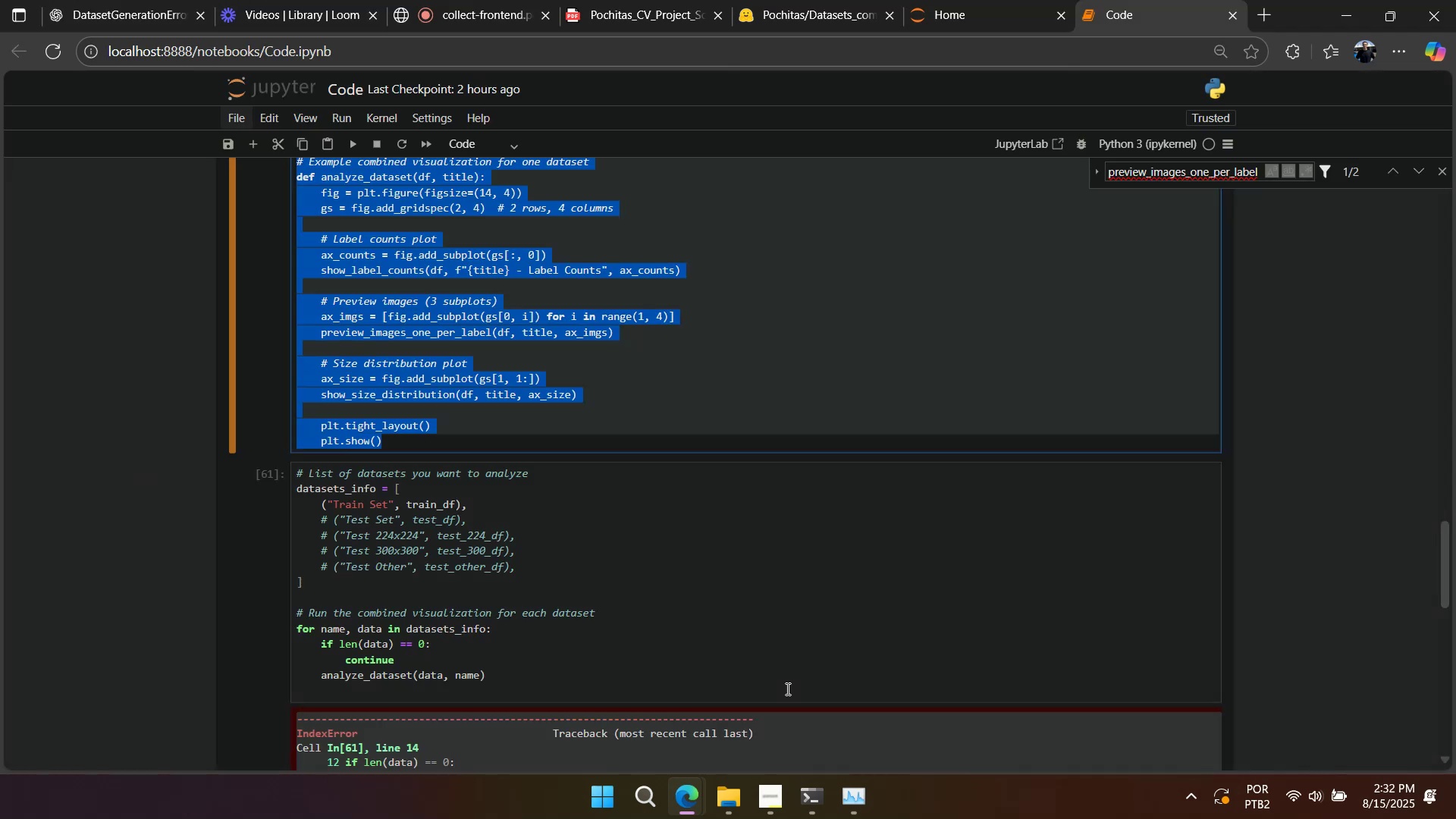 
key(Tab)
type(plot the images above the 2 graphs (the graphs you put on )
key(Backspace)
key(Backspace)
key(Backspace)
type(one to the side of the other))
 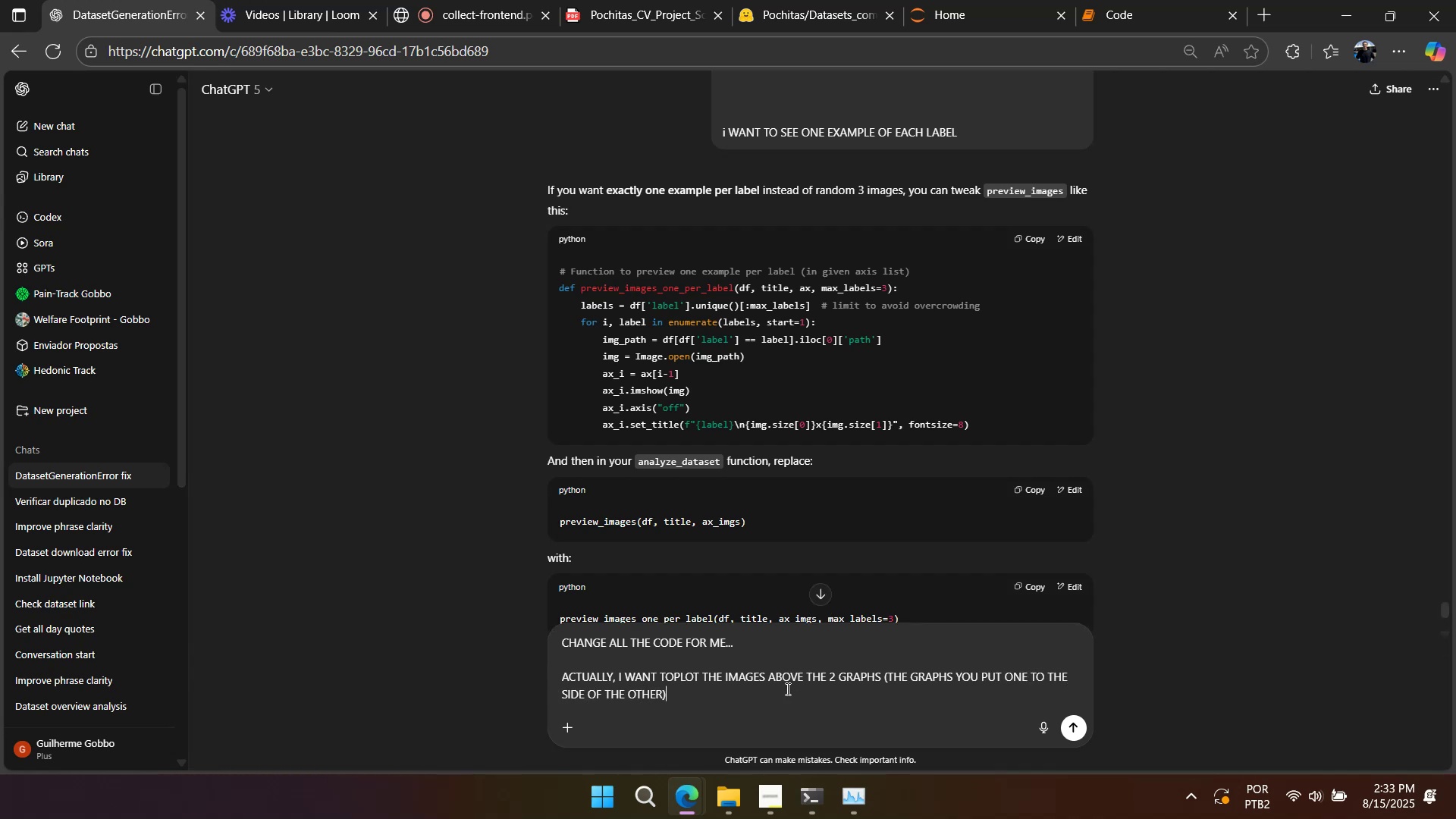 
 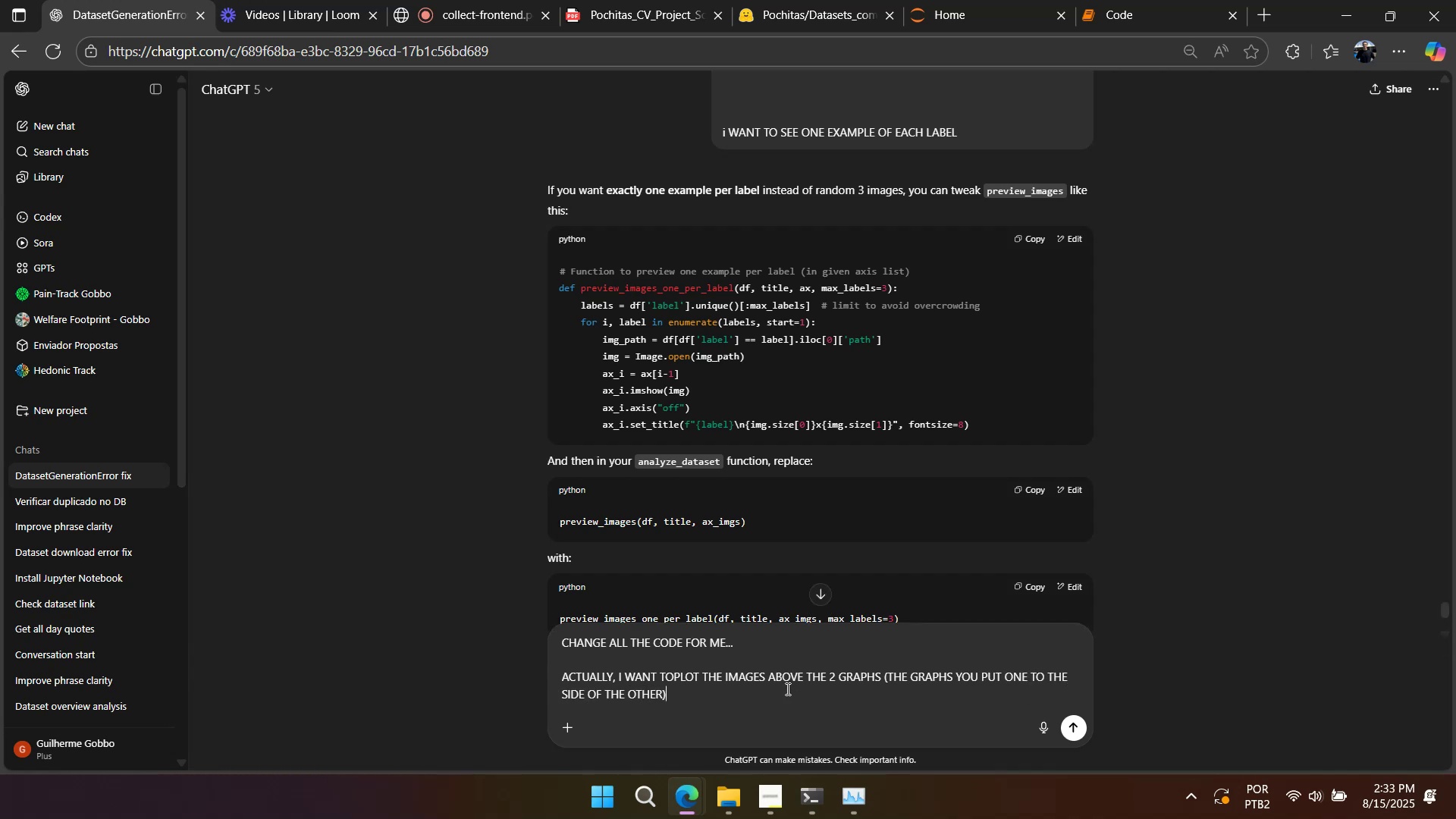 
key(Enter)
 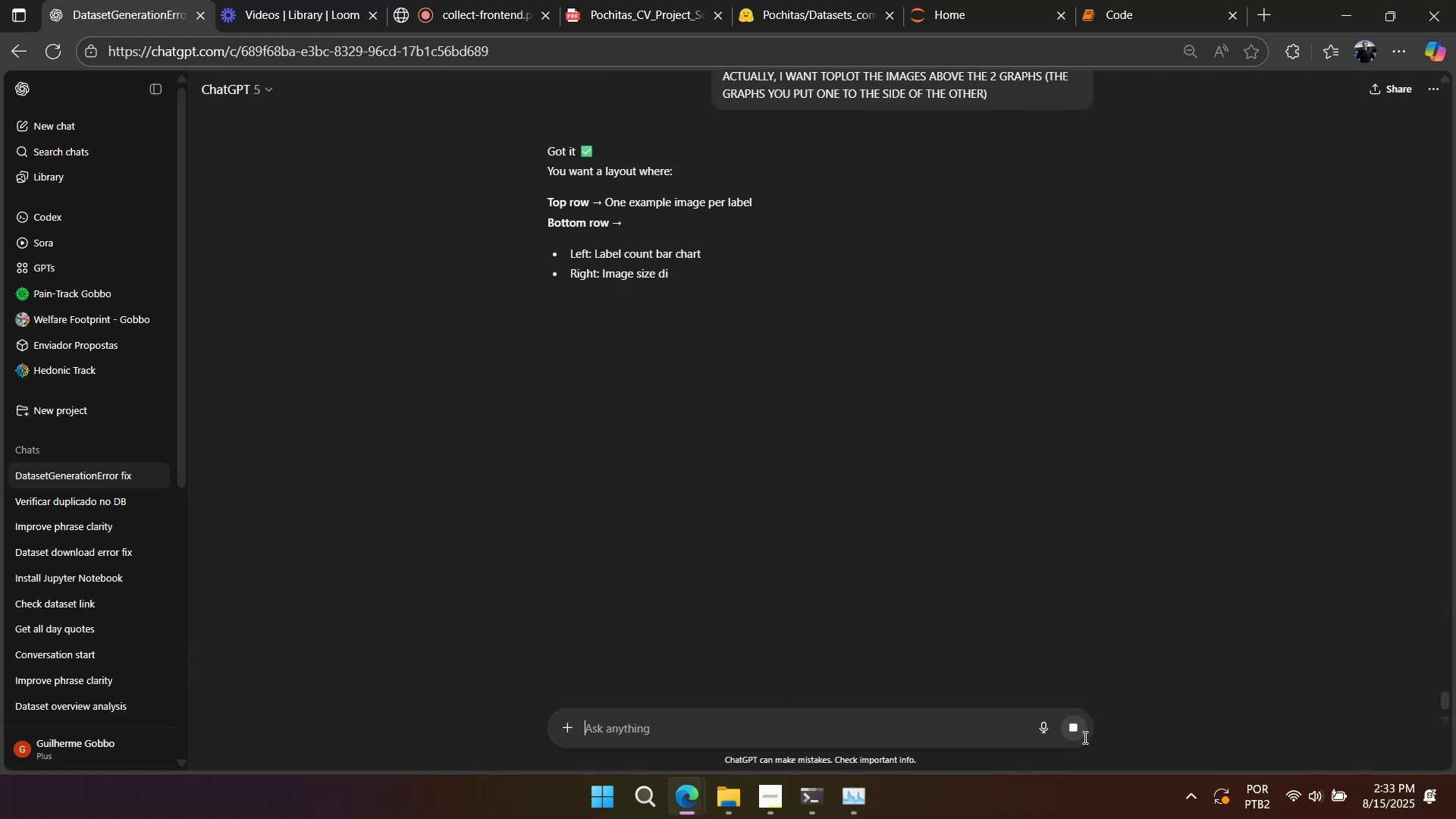 
double_click([996, 720])
 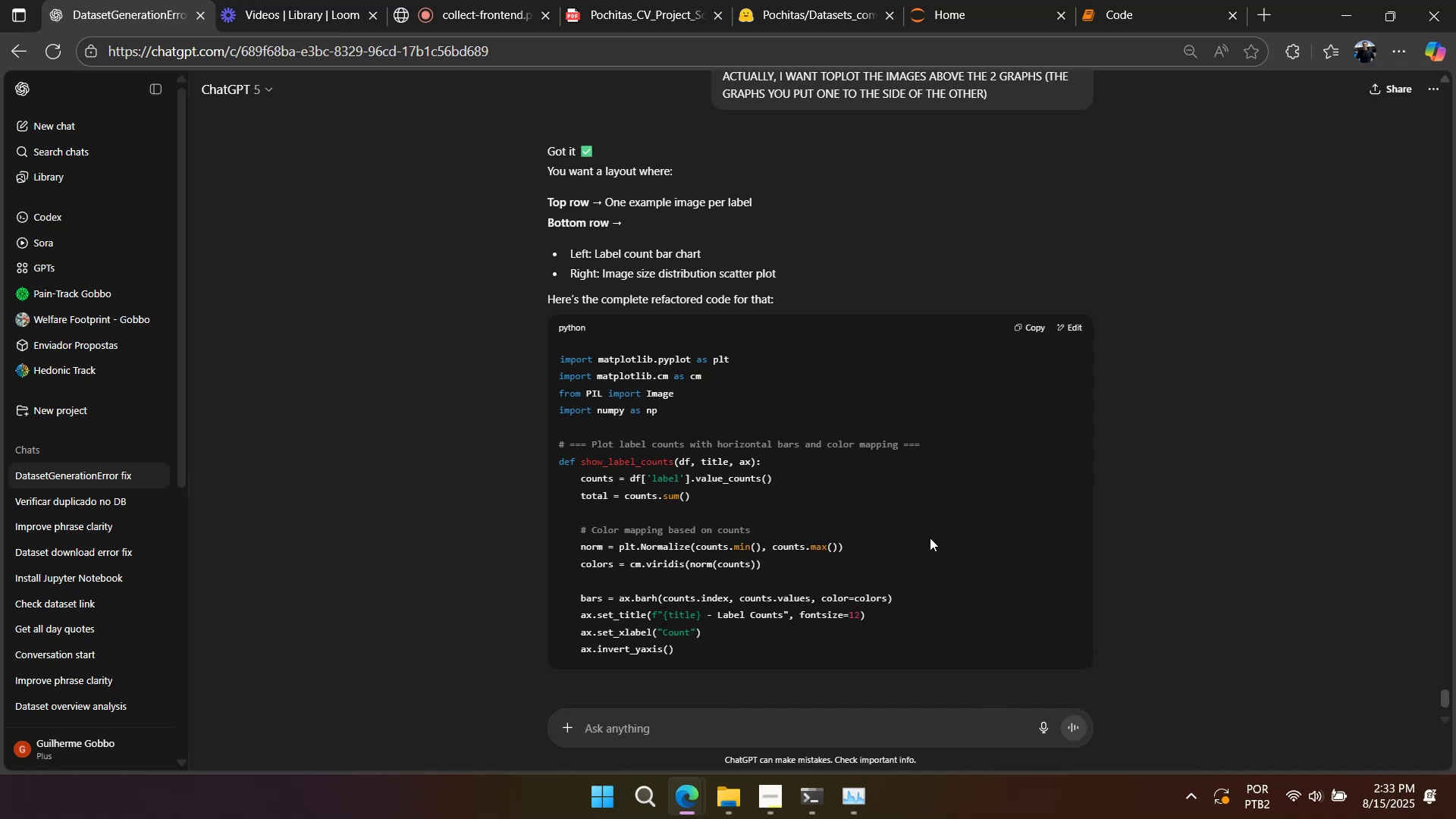 
scroll: coordinate [910, 309], scroll_direction: up, amount: 1.0
 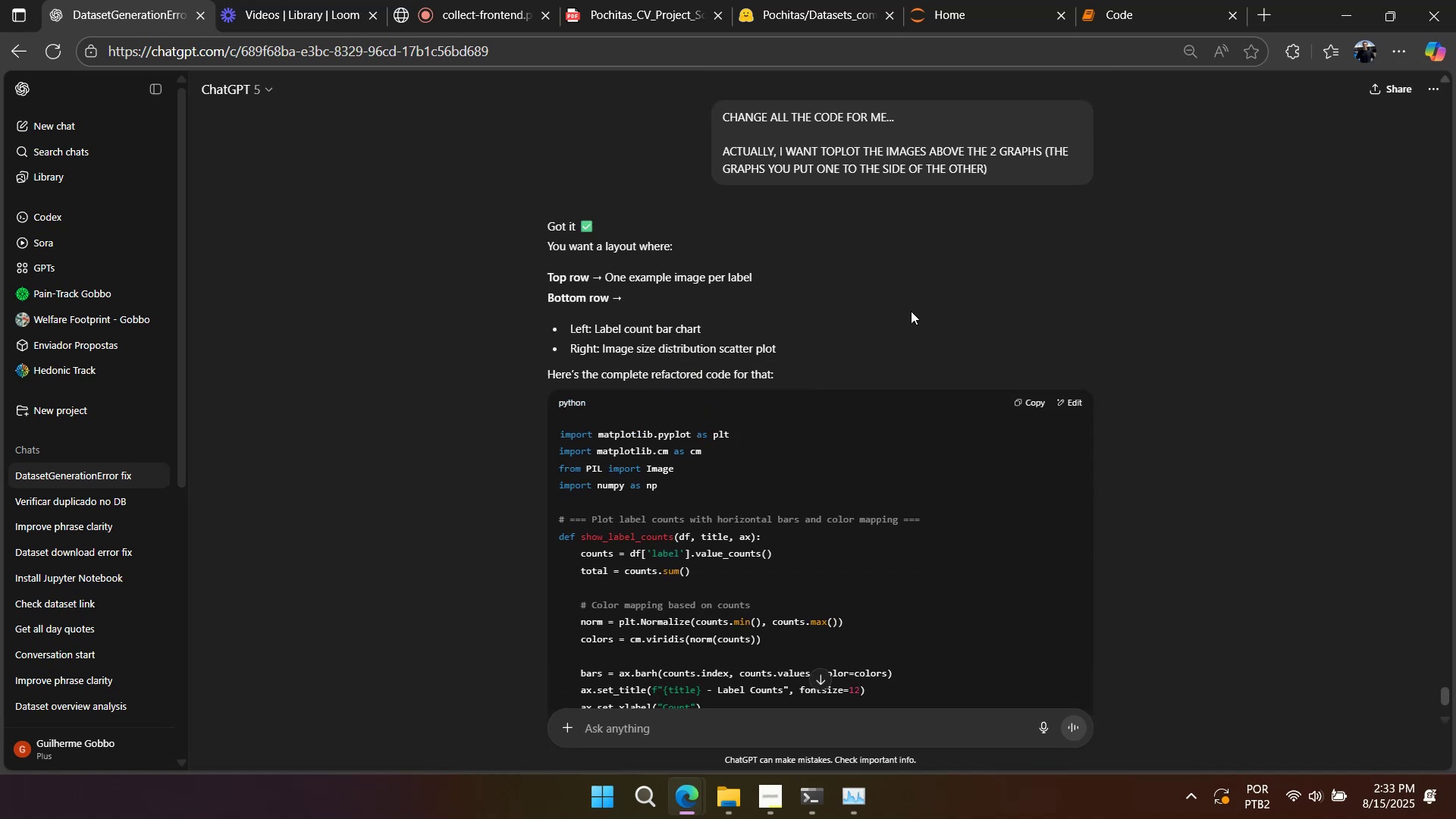 
key(Control+V)
 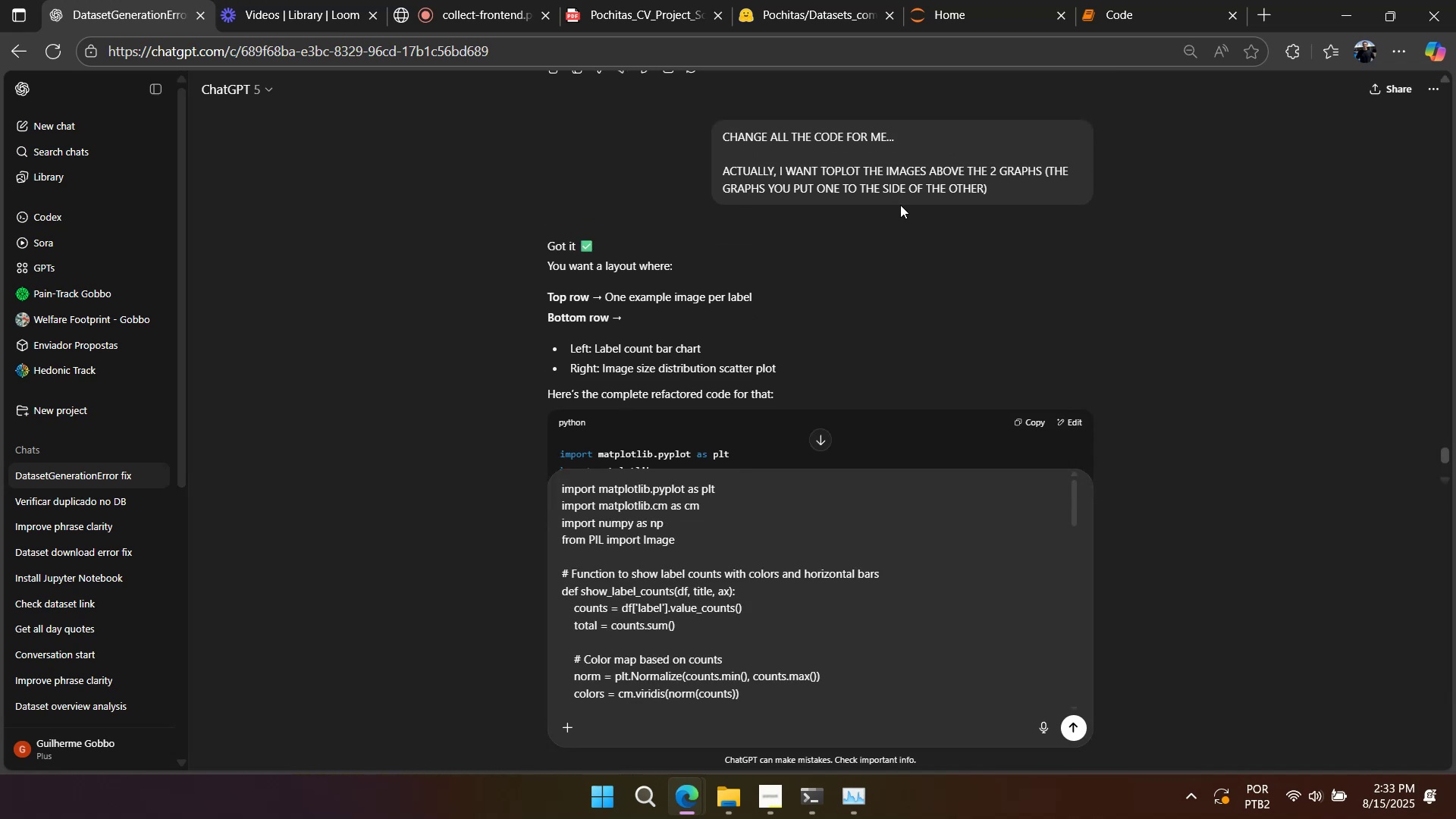 
scroll: coordinate [918, 194], scroll_direction: up, amount: 2.0
 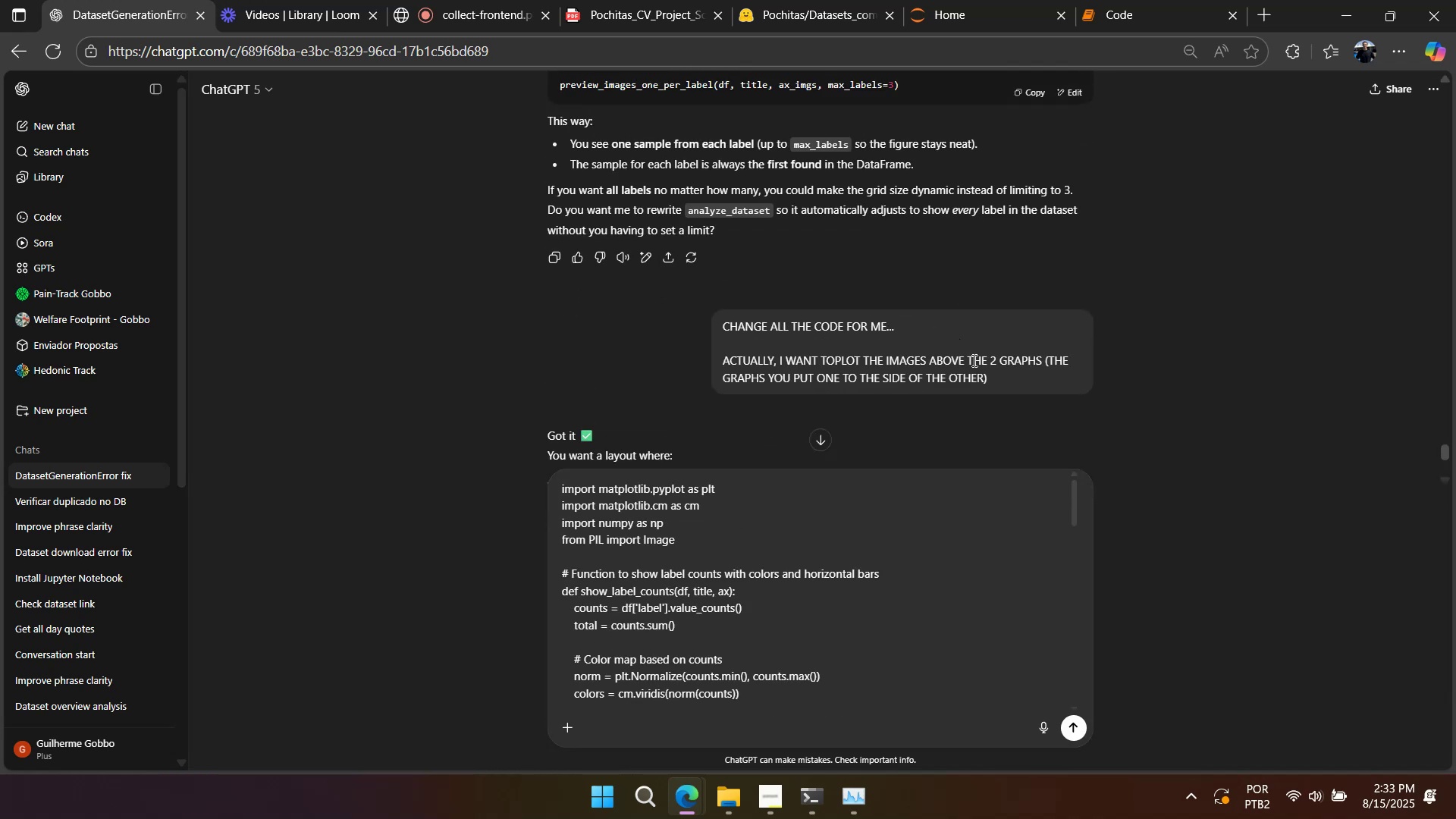 
left_click_drag(start_coordinate=[987, 382], to_coordinate=[651, 318])
 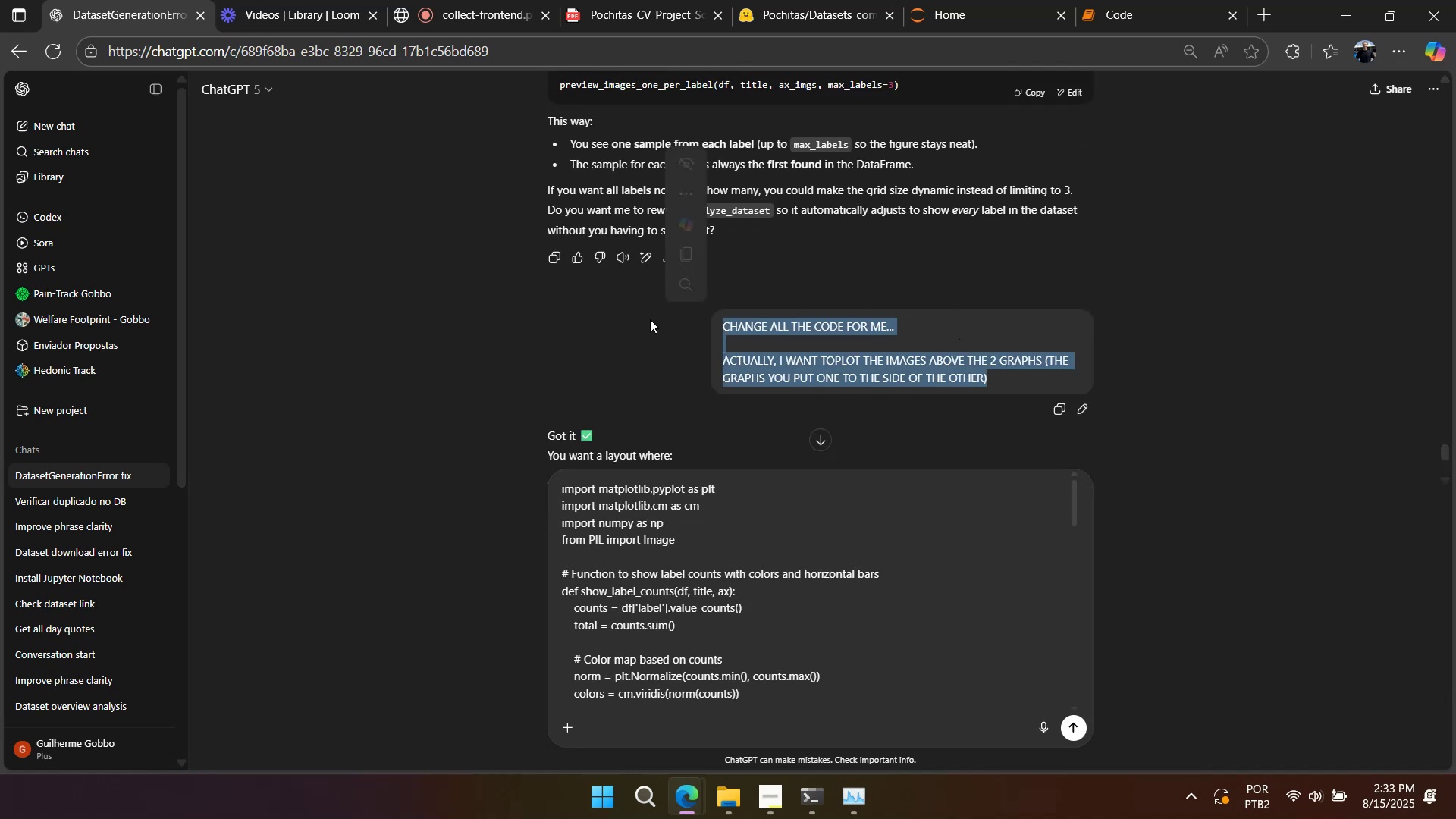 
key(Control+ControlLeft)
 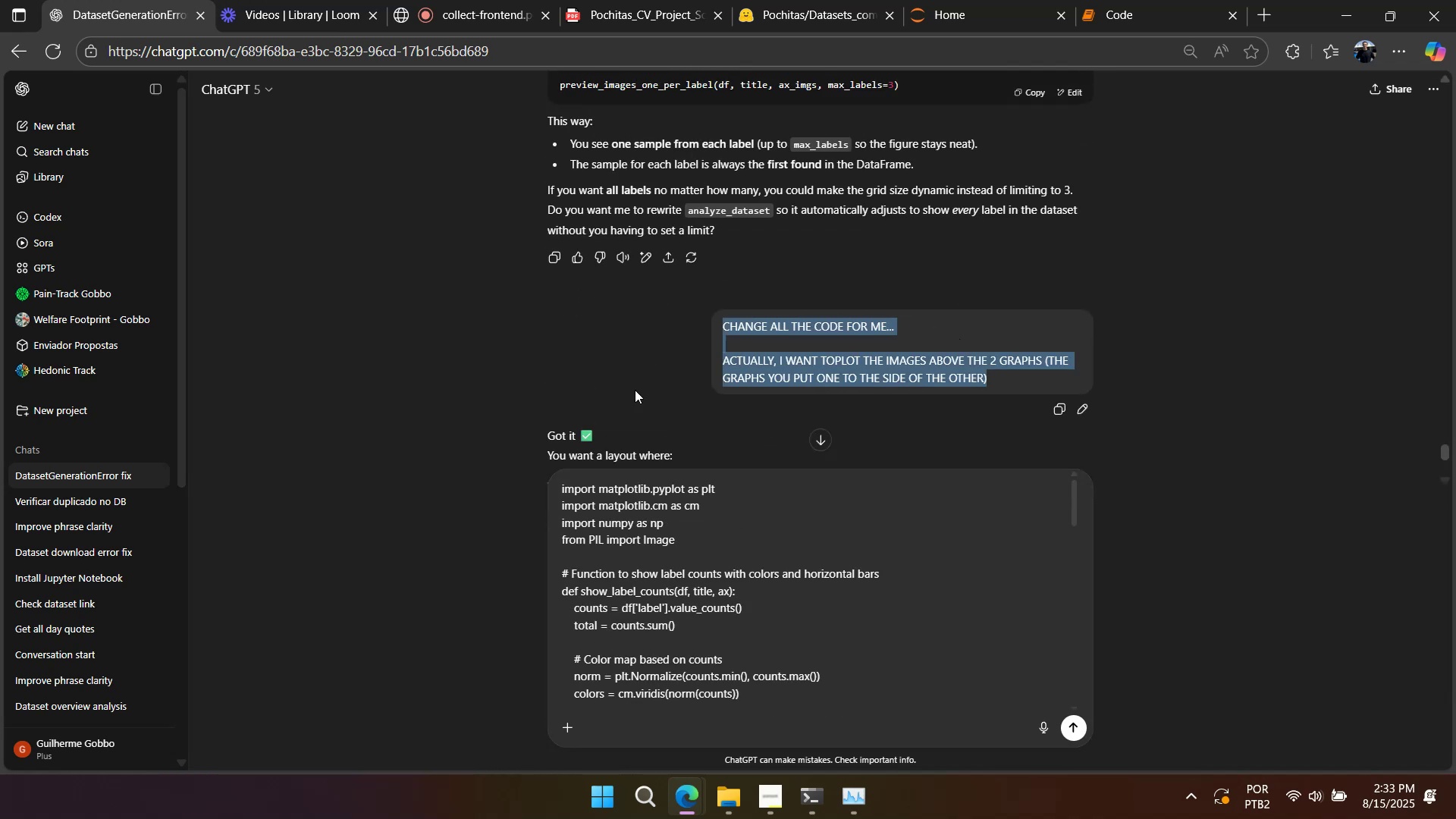 
key(Control+C)
 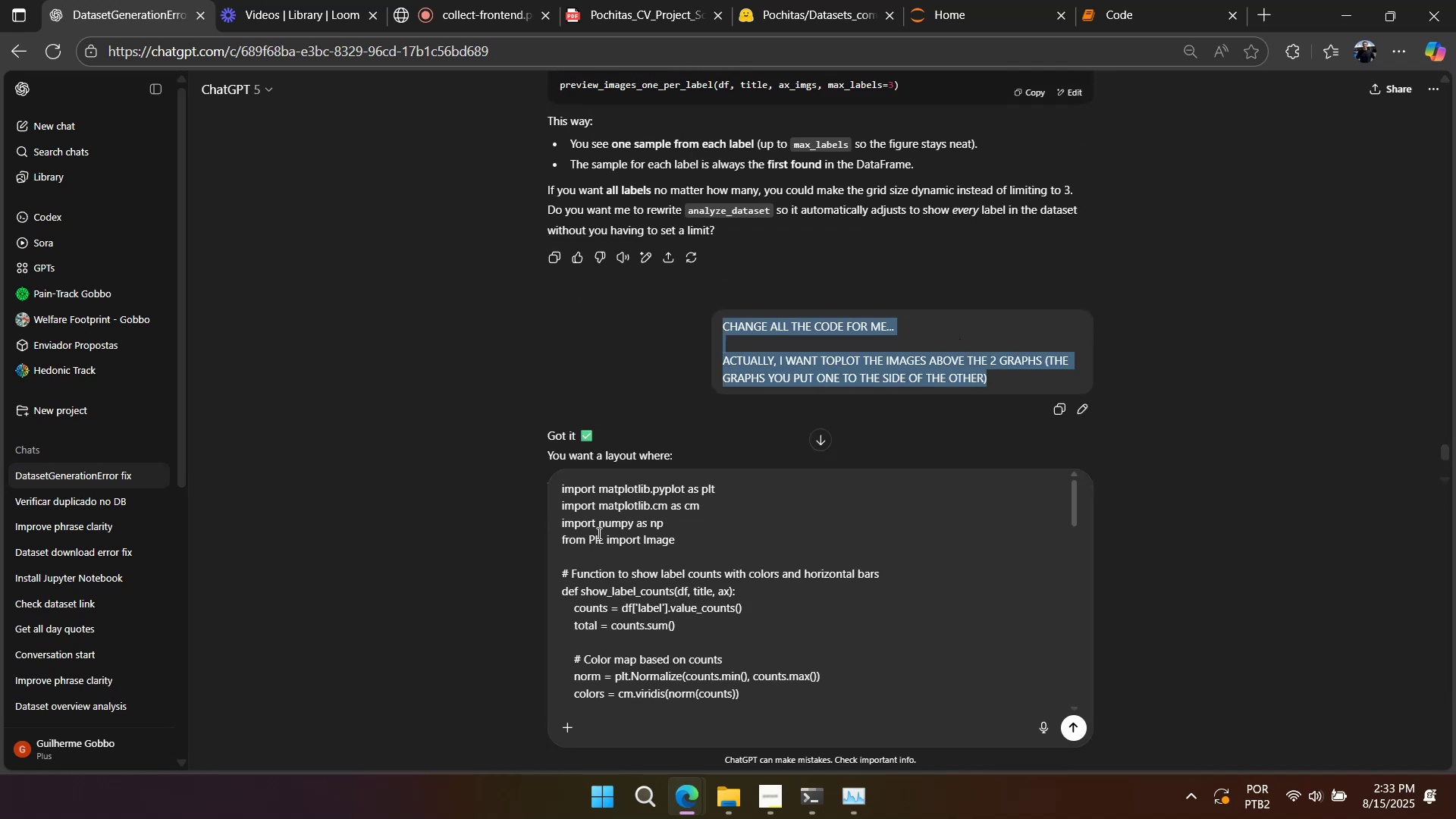 
scroll: coordinate [593, 541], scroll_direction: up, amount: 5.0
 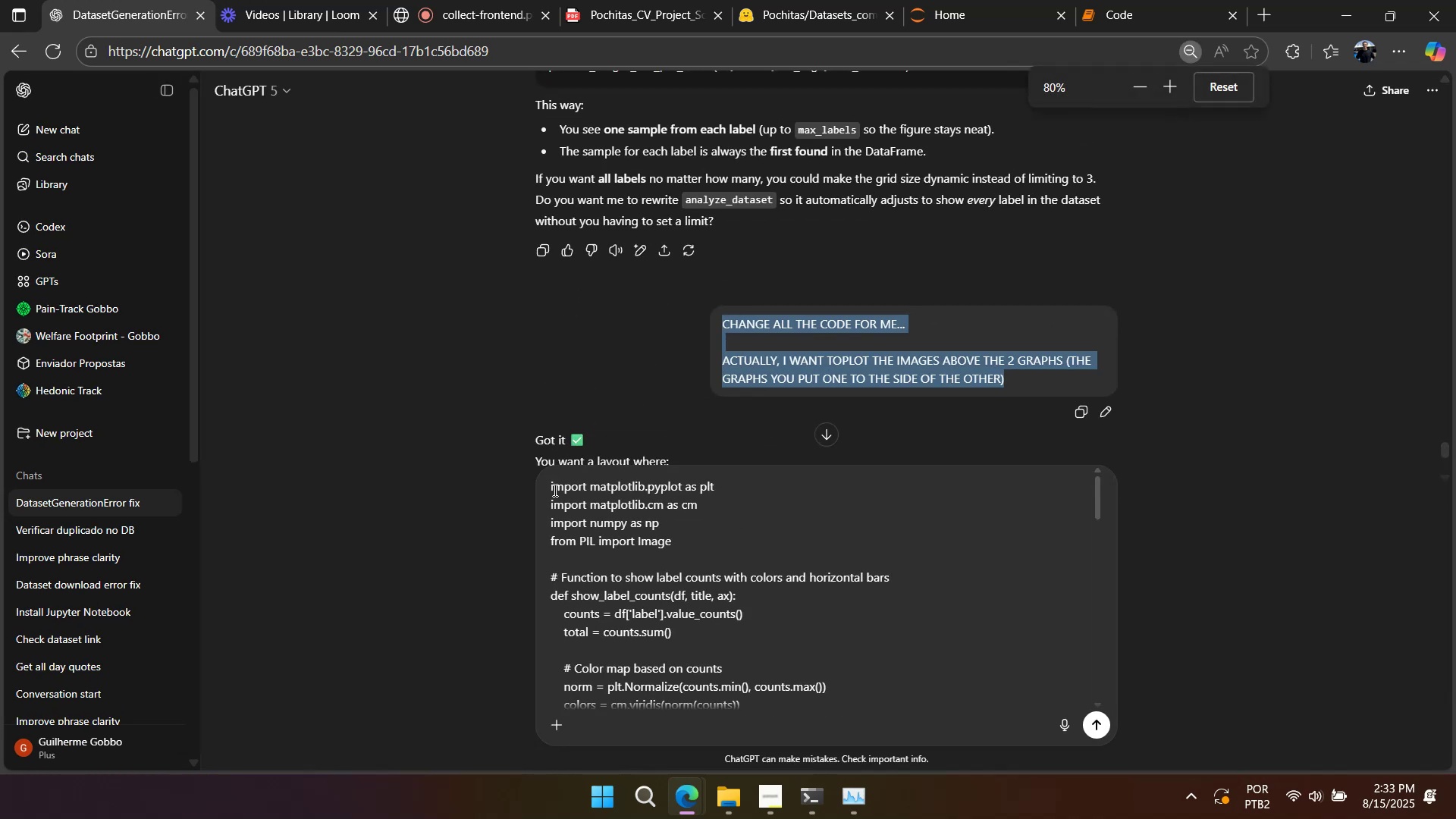 
left_click([552, 488])
 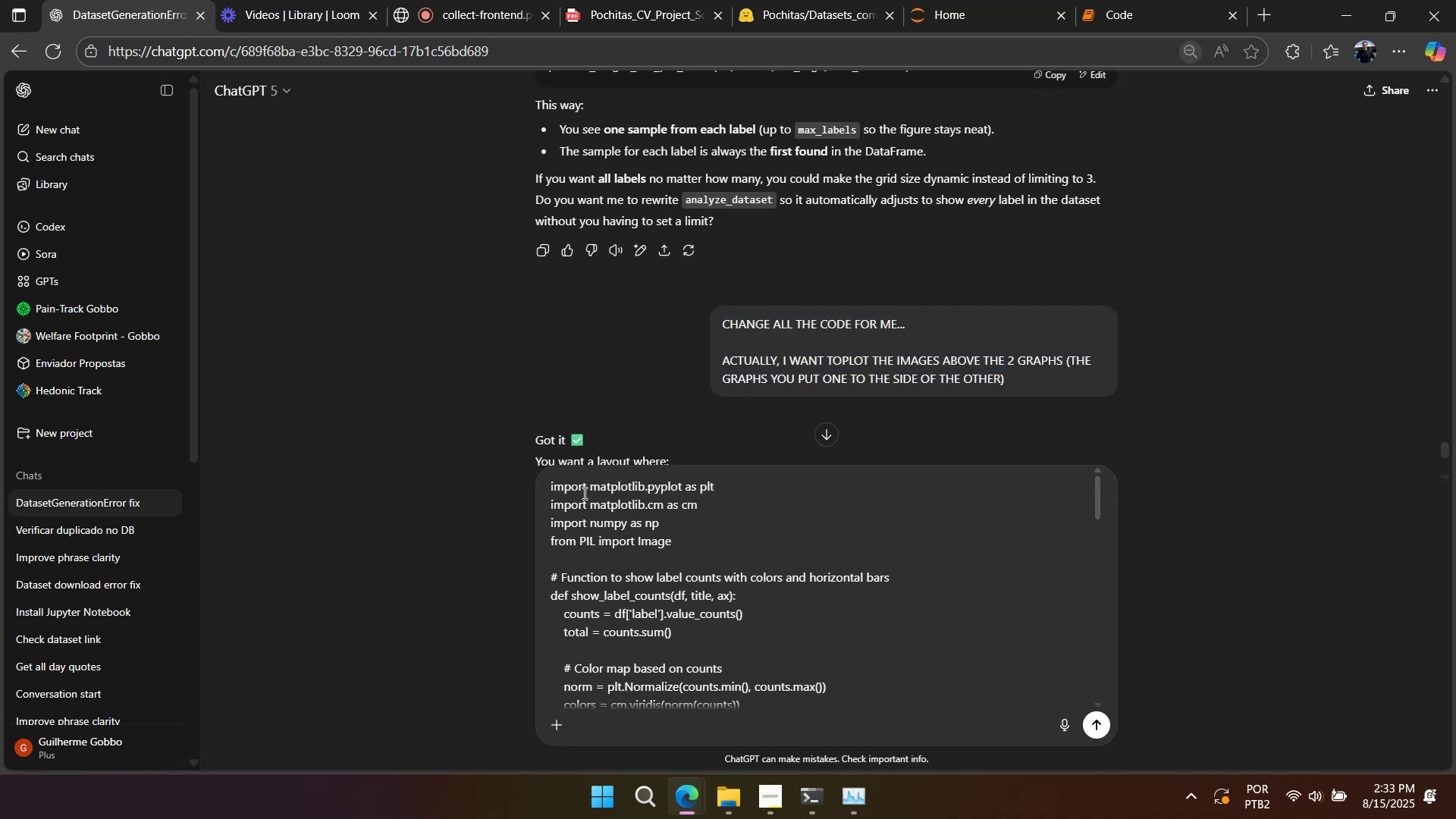 
key(ArrowLeft)
 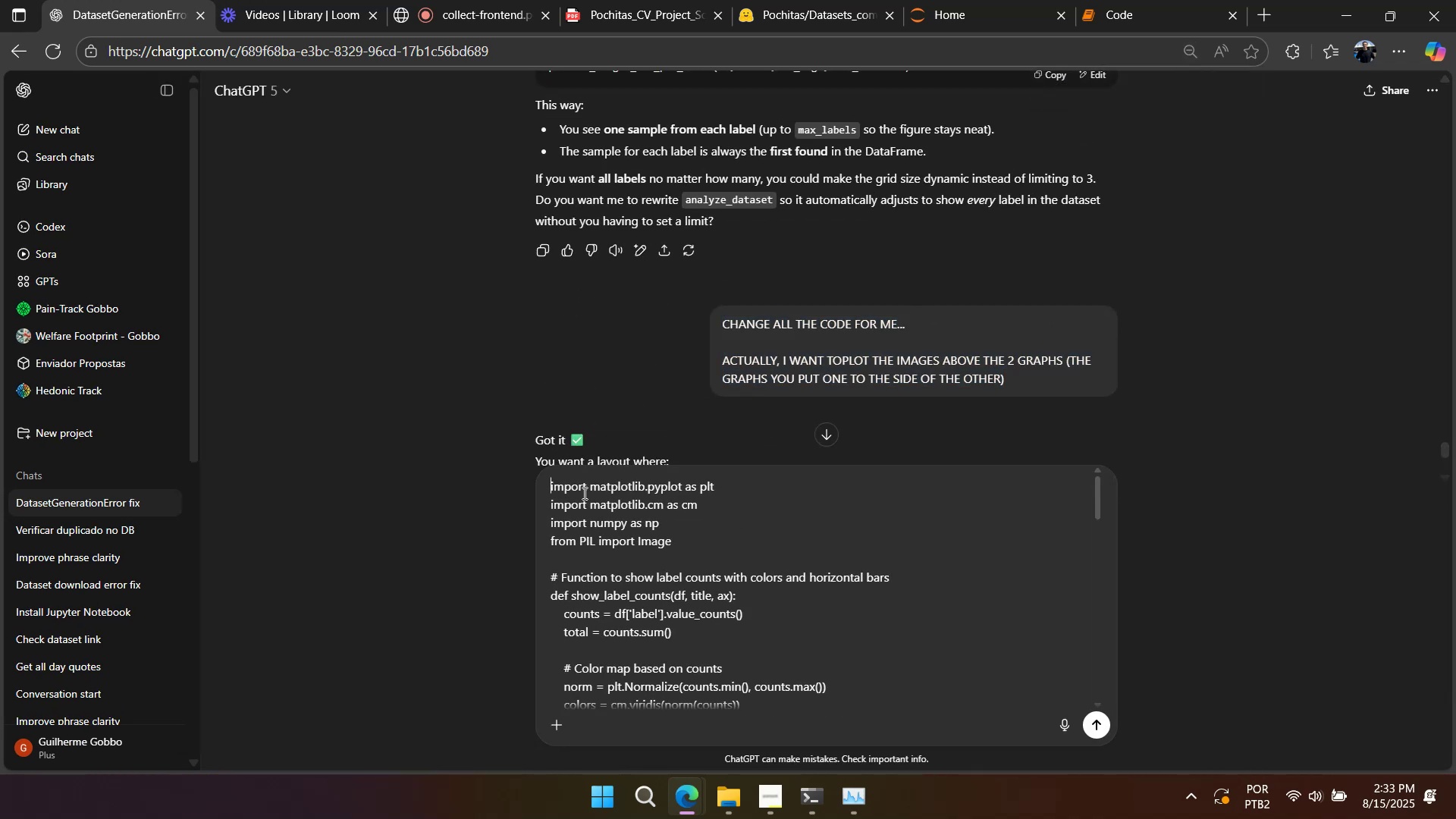 
key(Shift+Enter)
 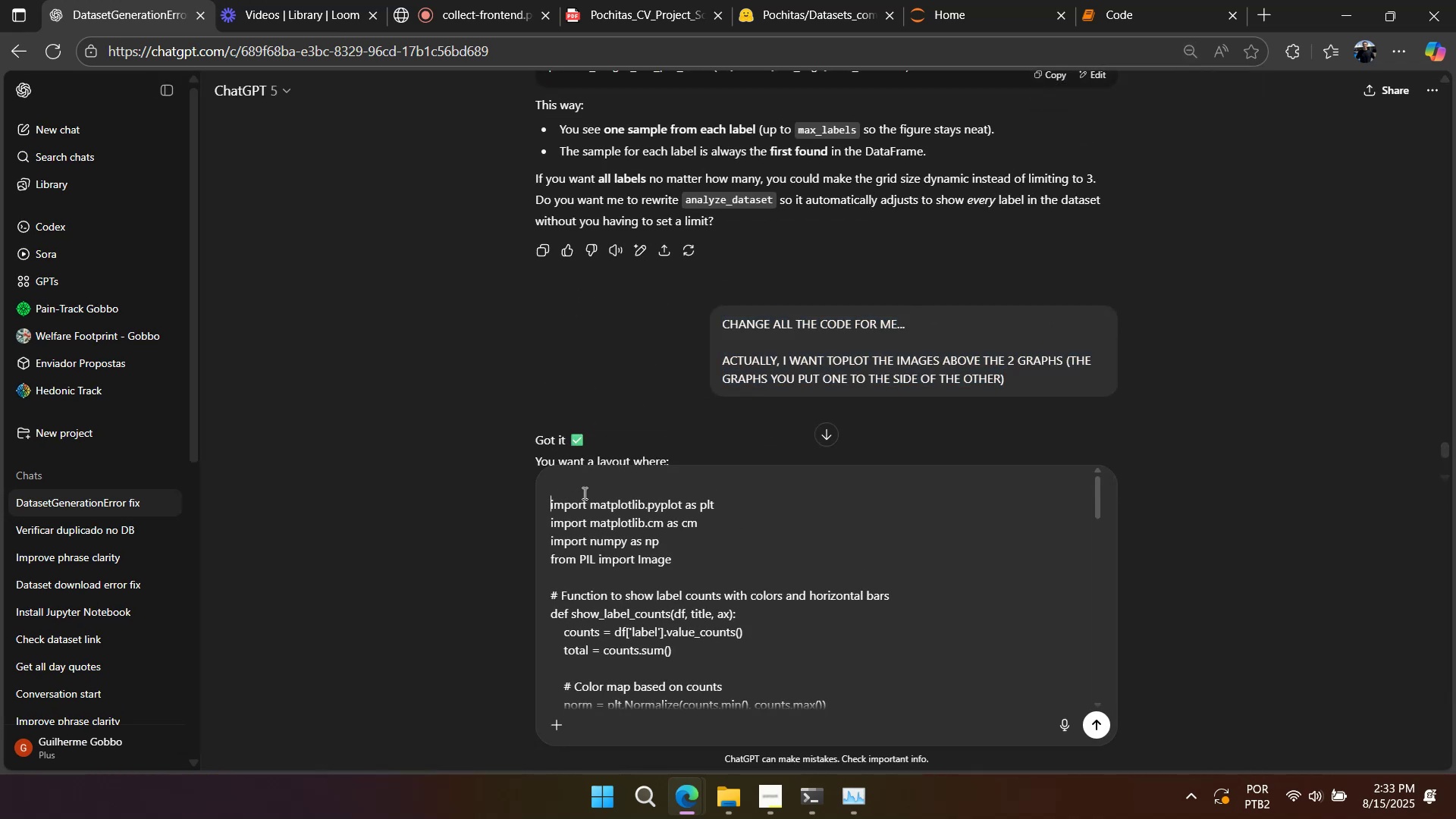 
key(Shift+Enter)
 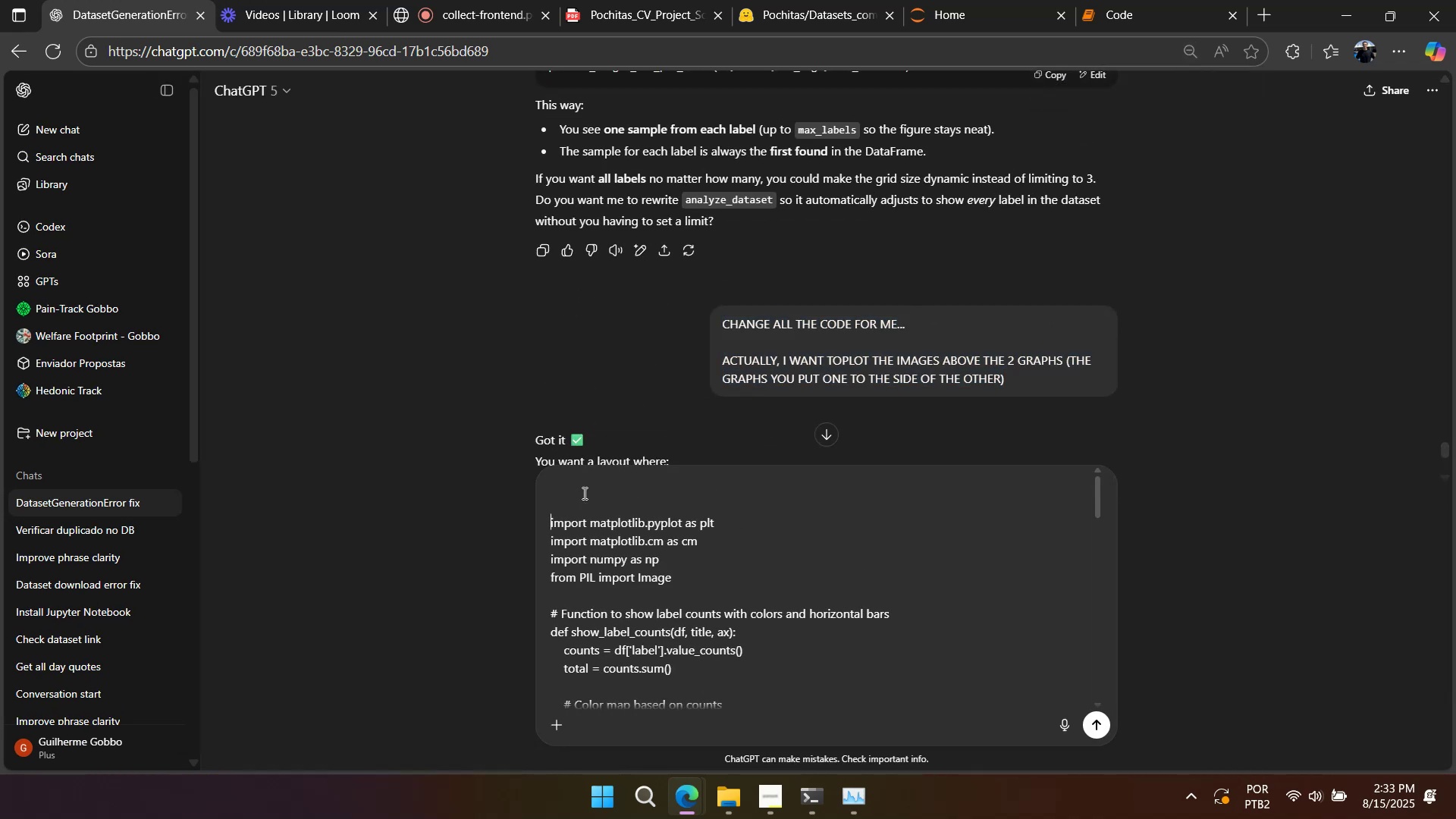 
key(Shift+Enter)
 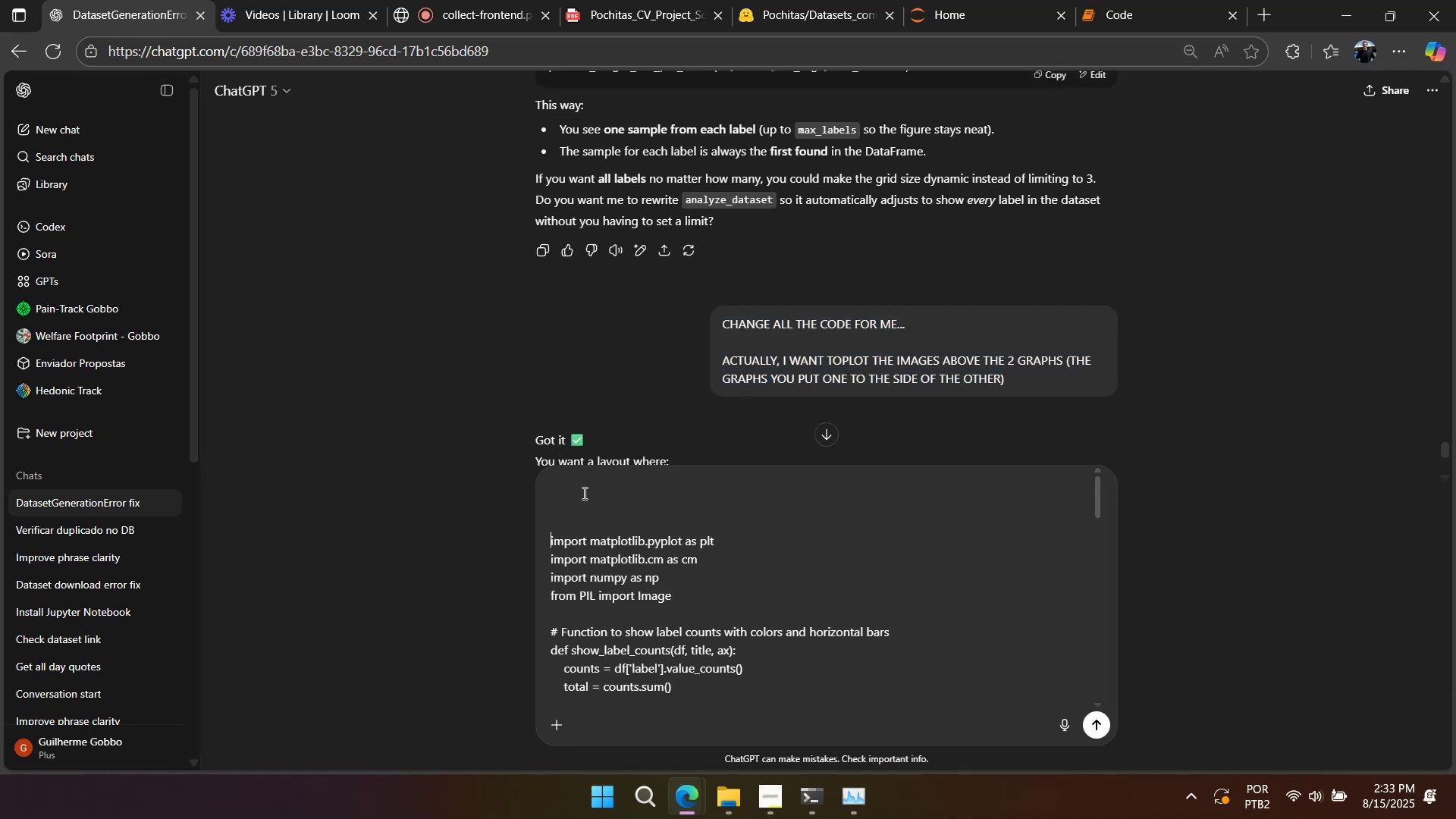 
key(Shift+Enter)
 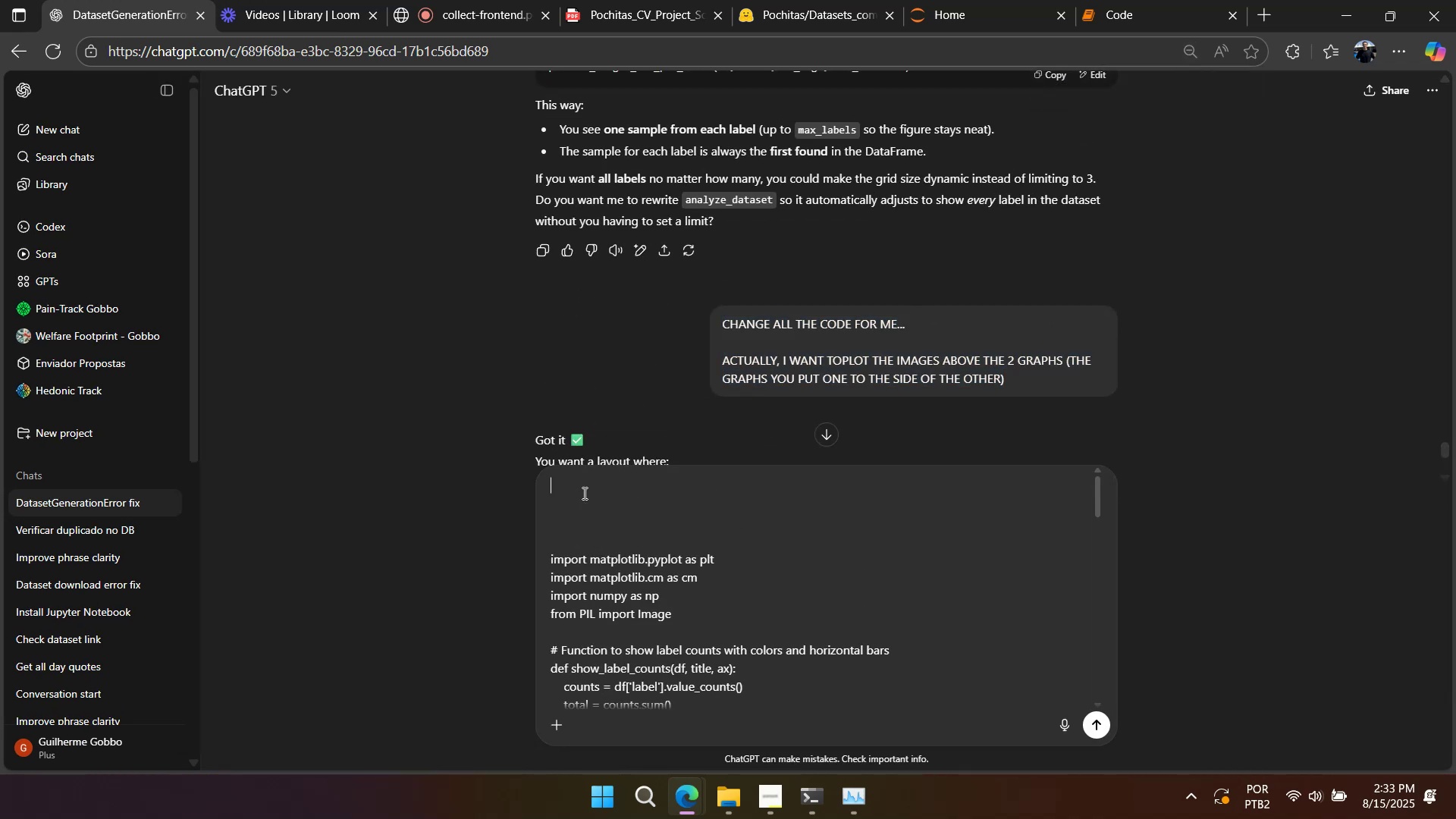 
key(Control+ControlLeft)
 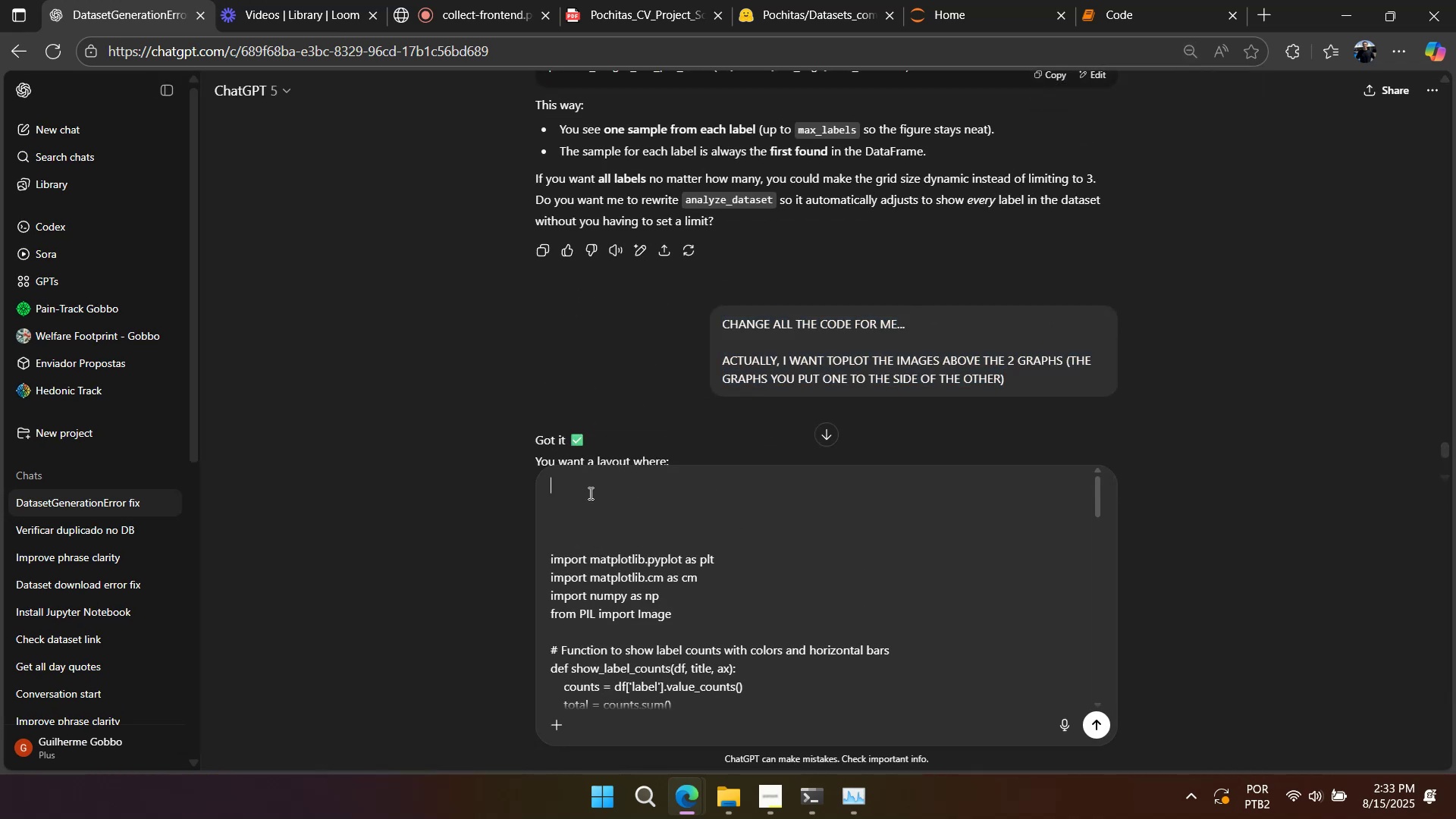 
key(Control+V)
 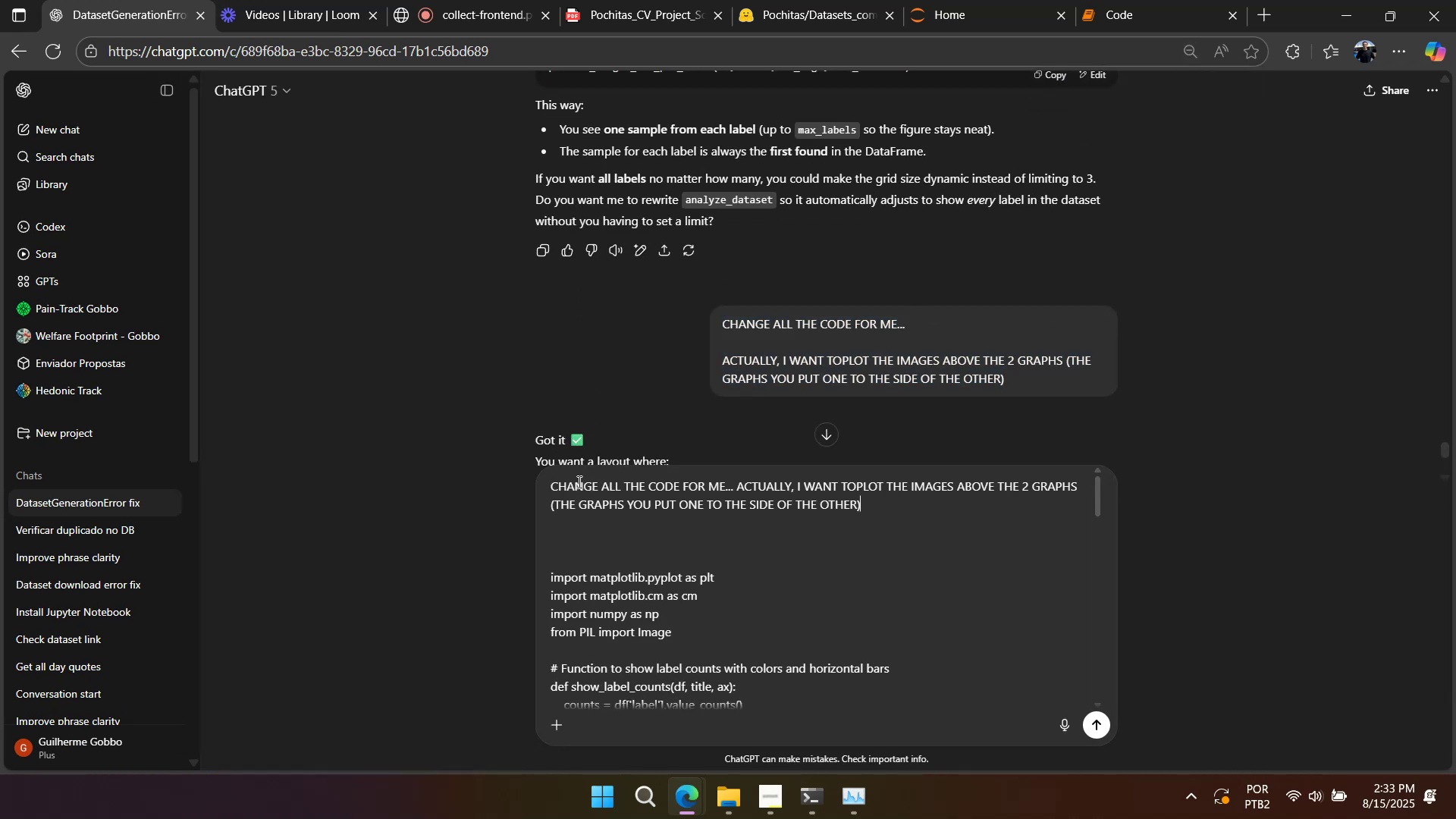 
key(Enter)
 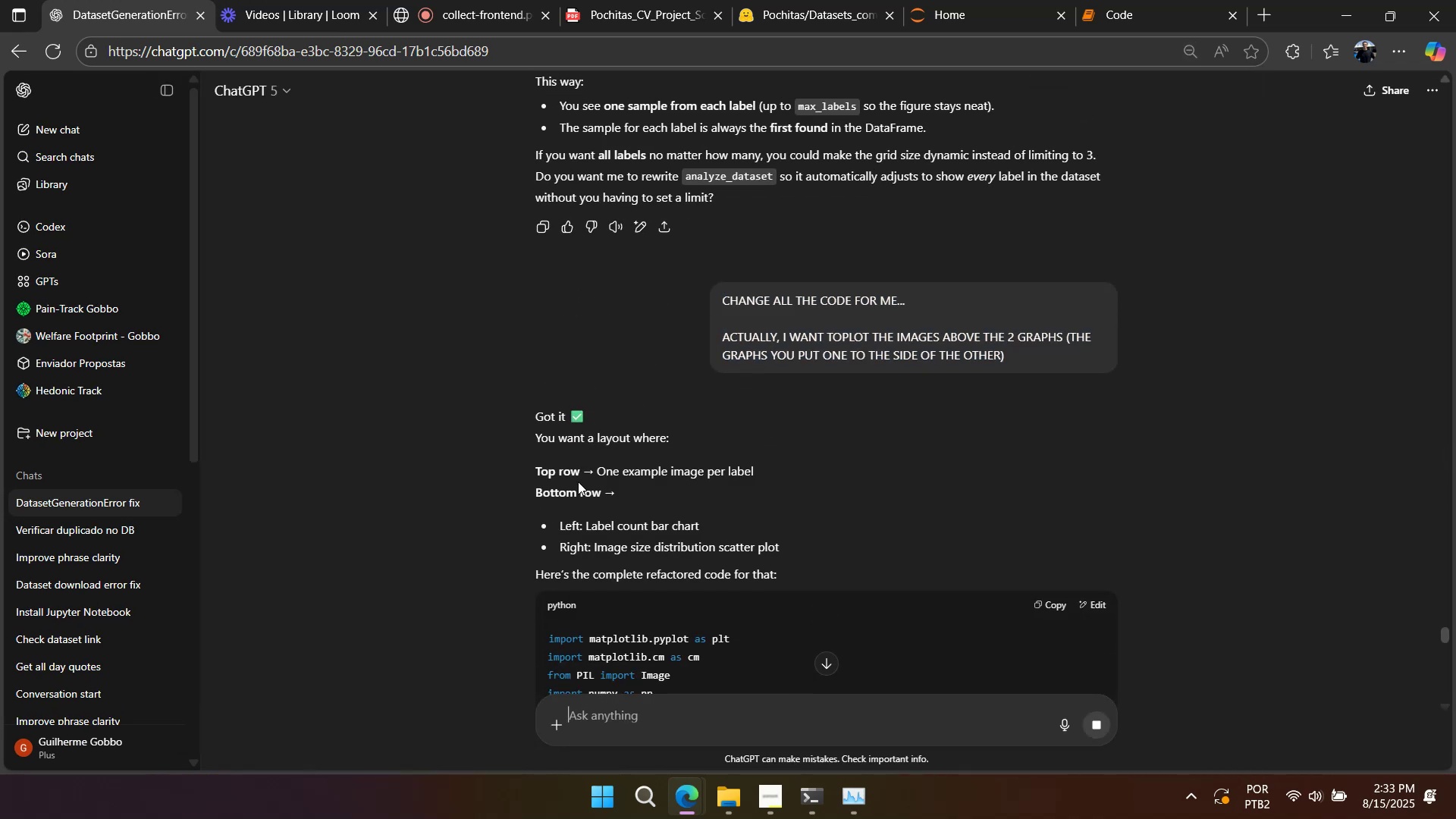 
hold_key(key=ShiftLeft, duration=0.43)
scroll: coordinate [507, 503], scroll_direction: down, amount: 2.0
 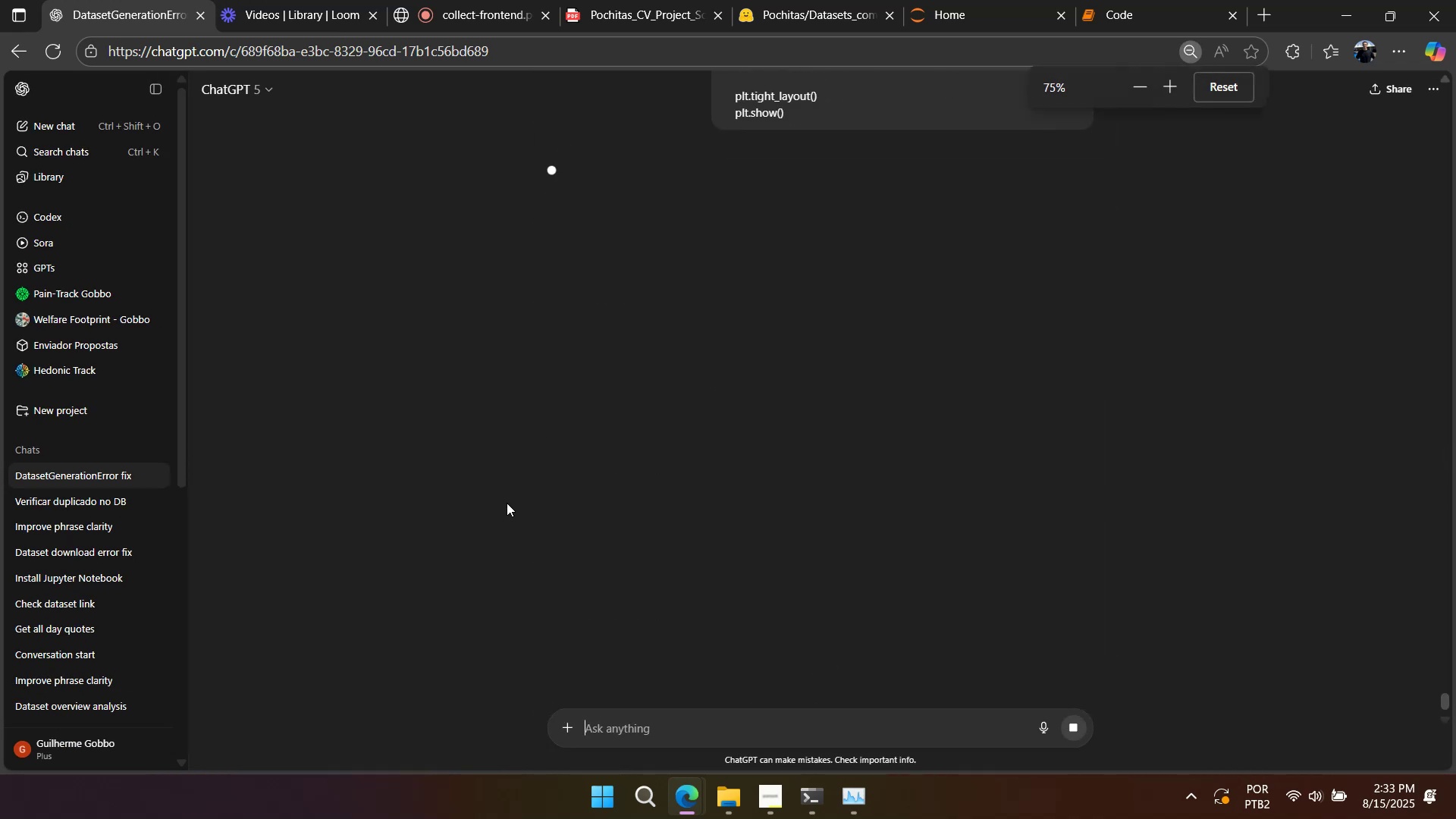 
hold_key(key=ControlLeft, duration=1.05)
 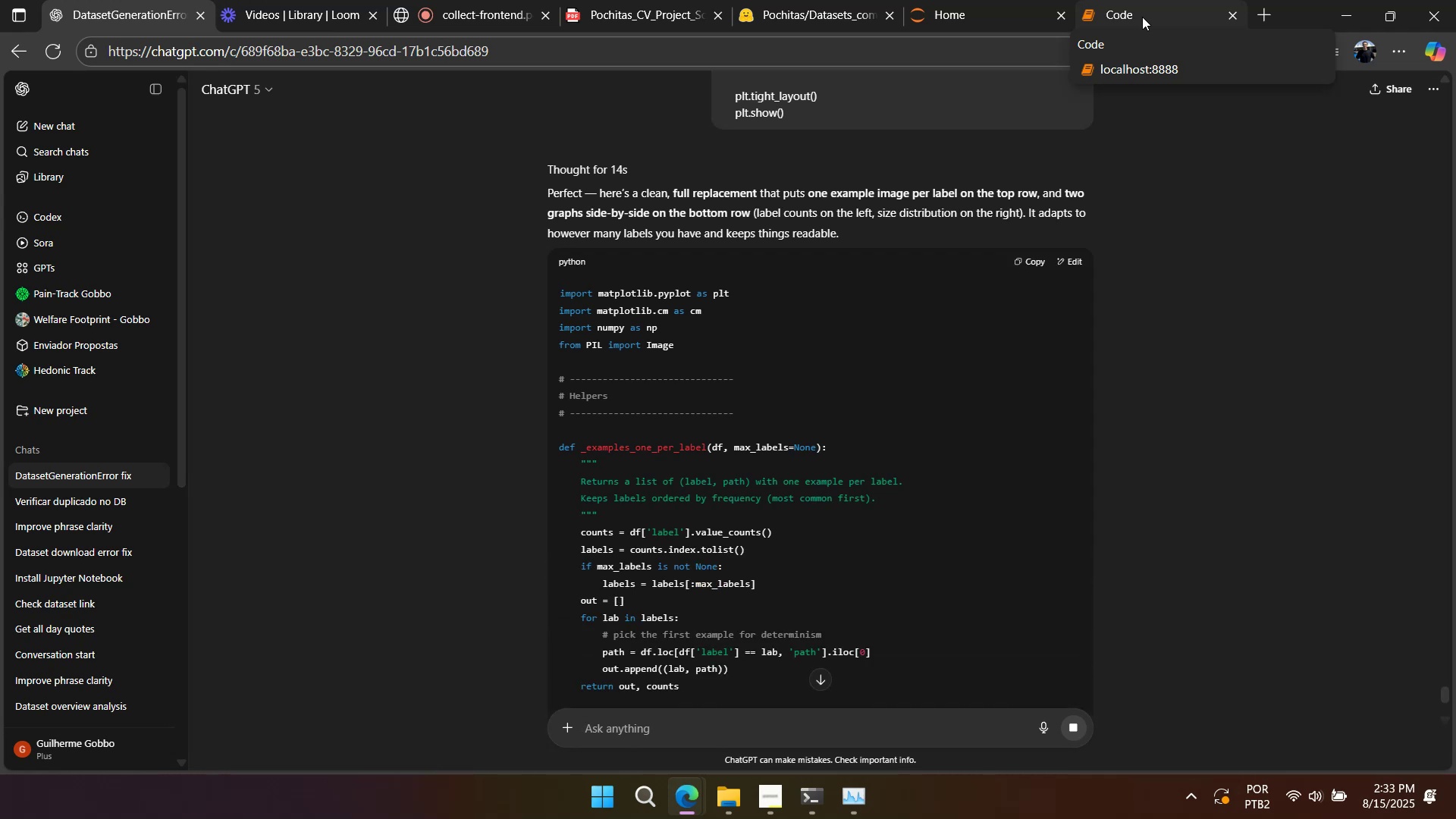 
wait(30.29)
 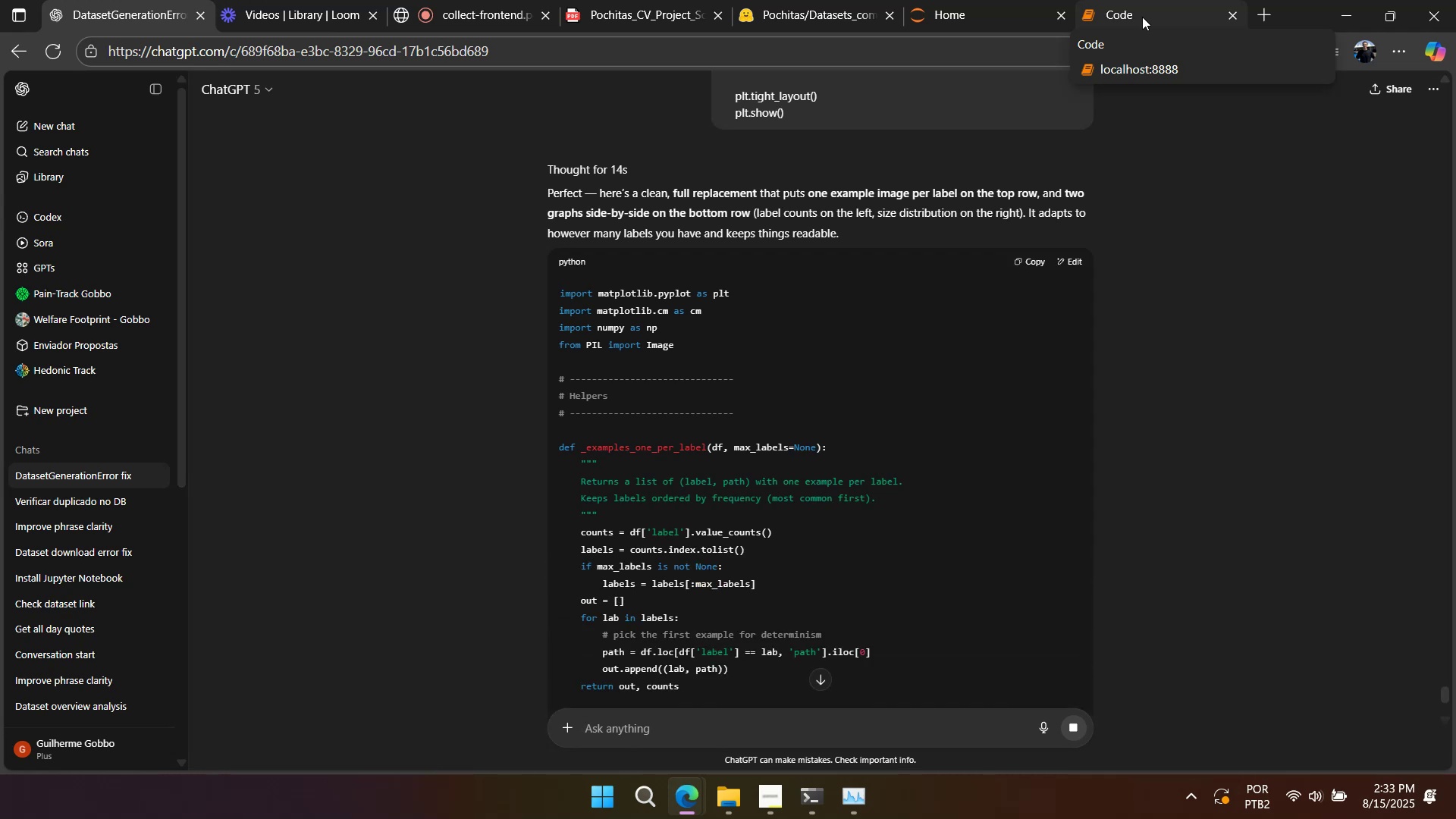 
scroll: coordinate [1103, 121], scroll_direction: down, amount: 11.0
 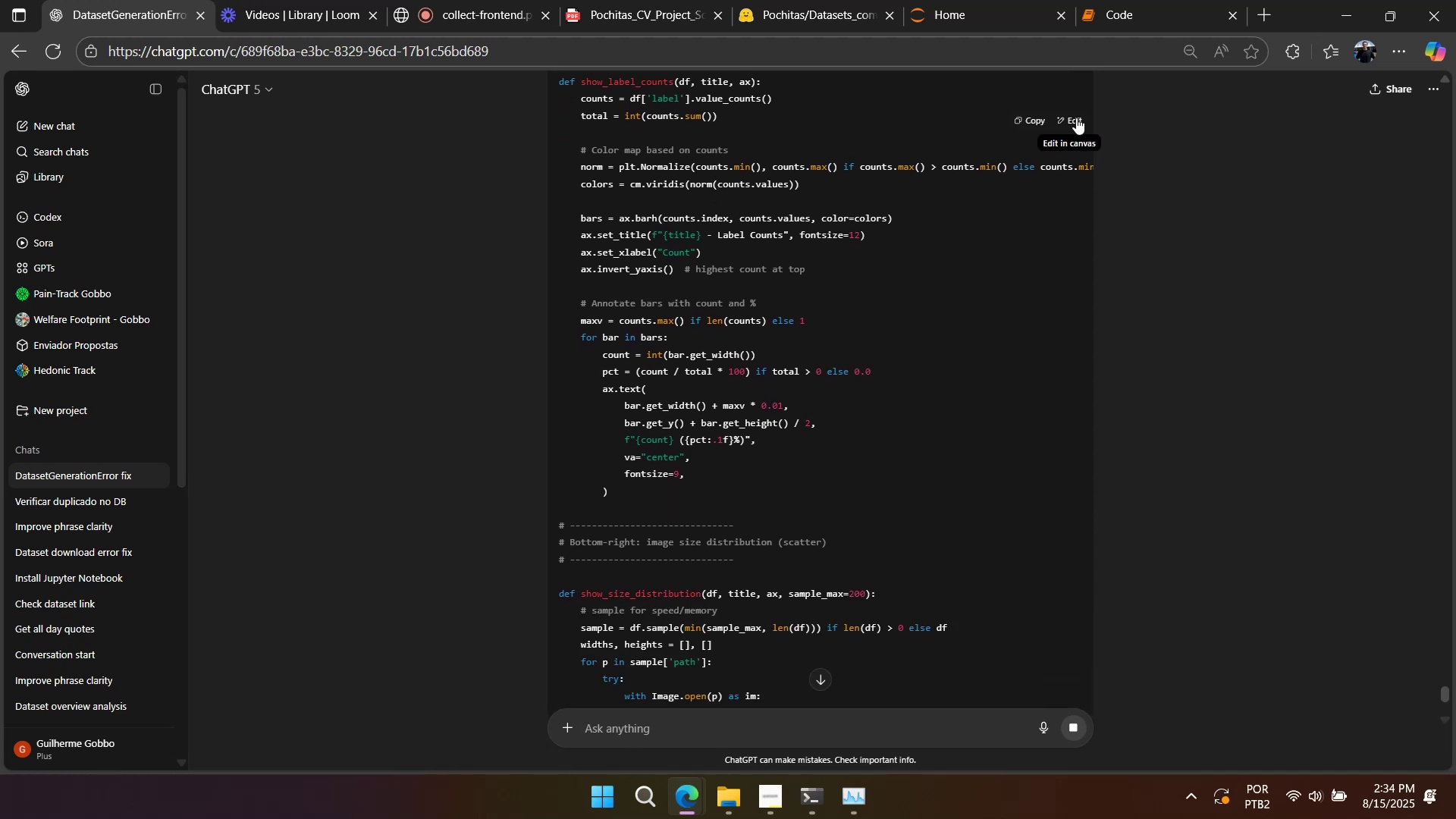 
wait(7.57)
 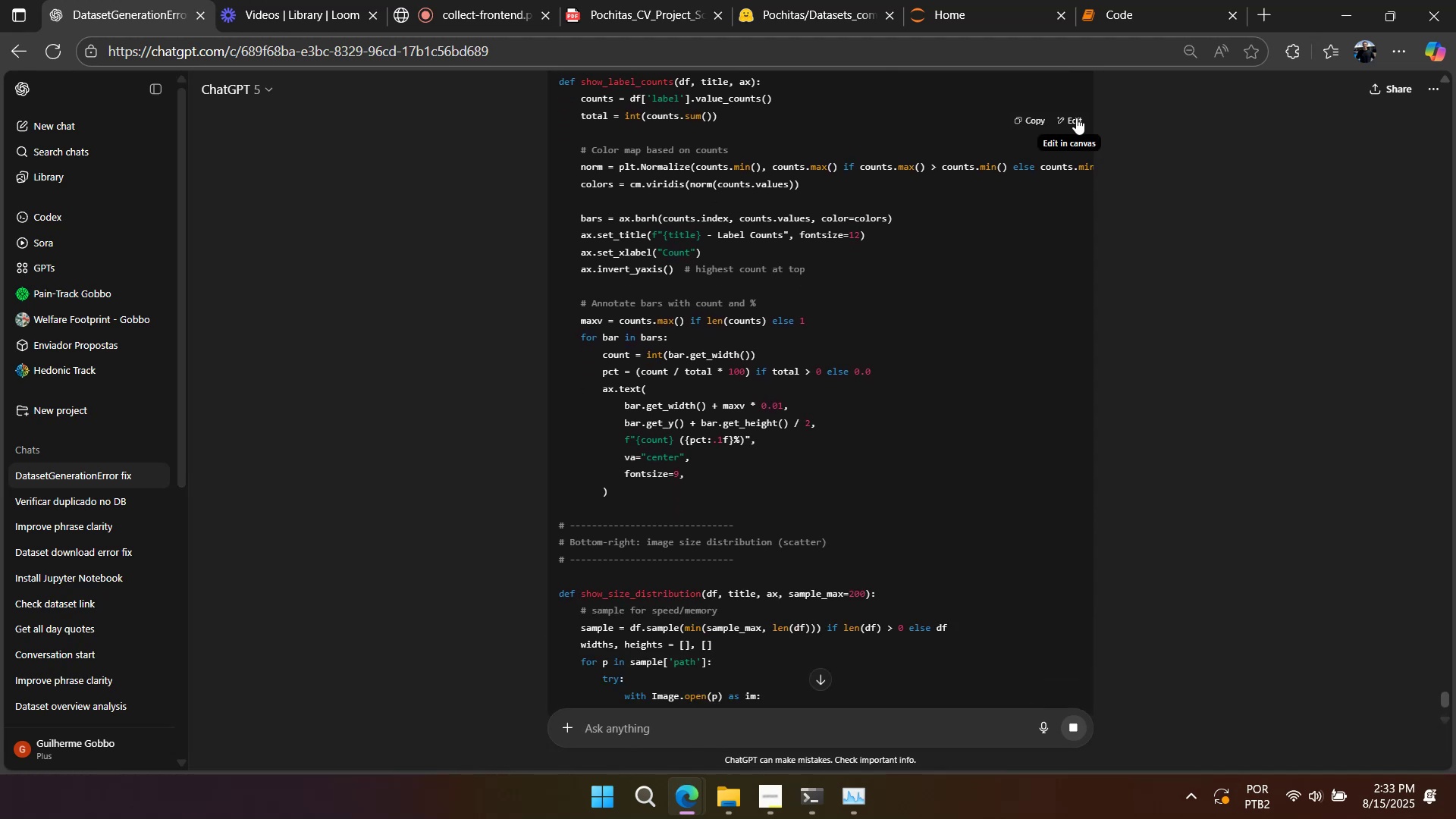 
scroll: coordinate [1076, 118], scroll_direction: down, amount: 7.0
 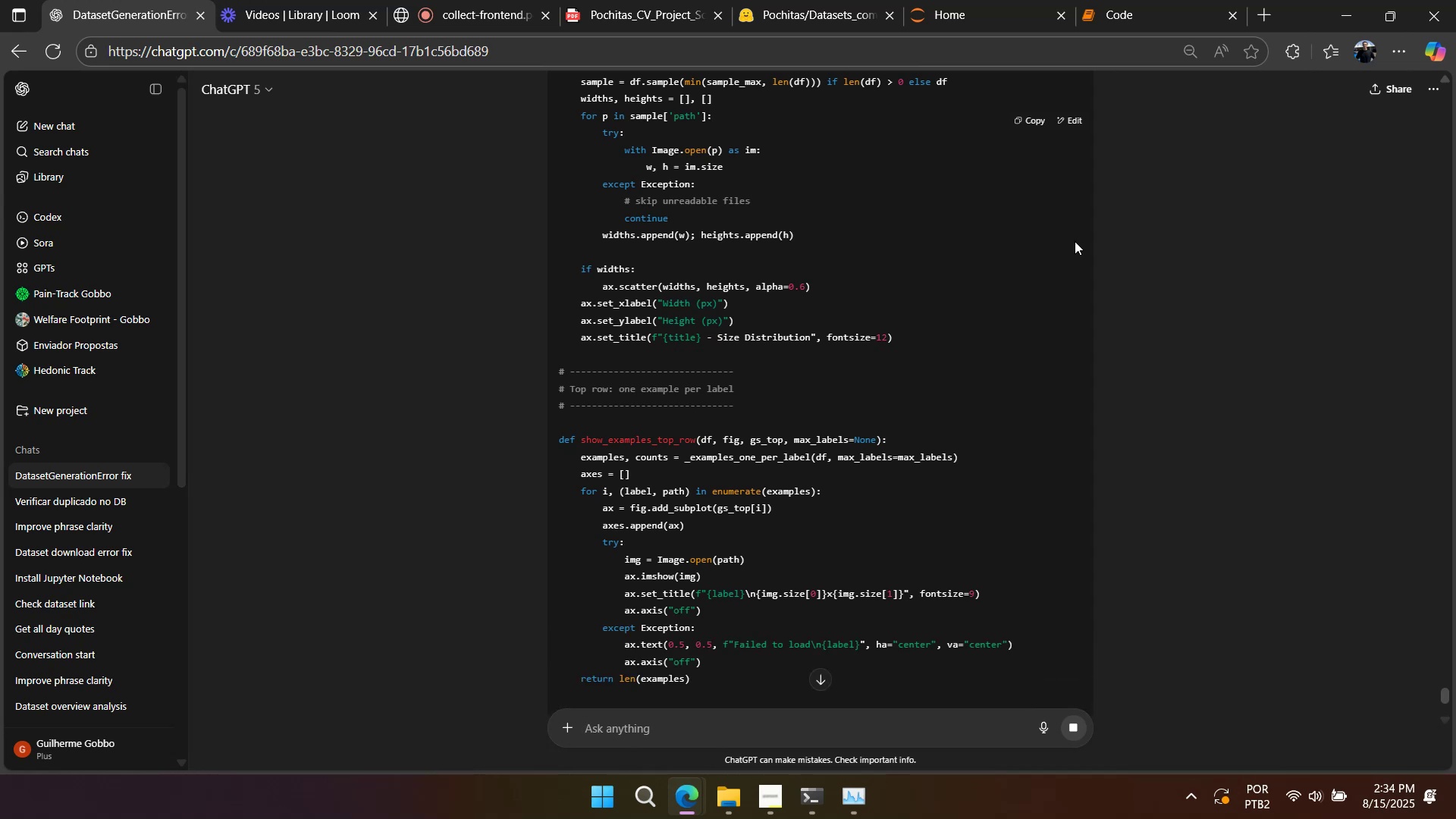 
wait(6.17)
 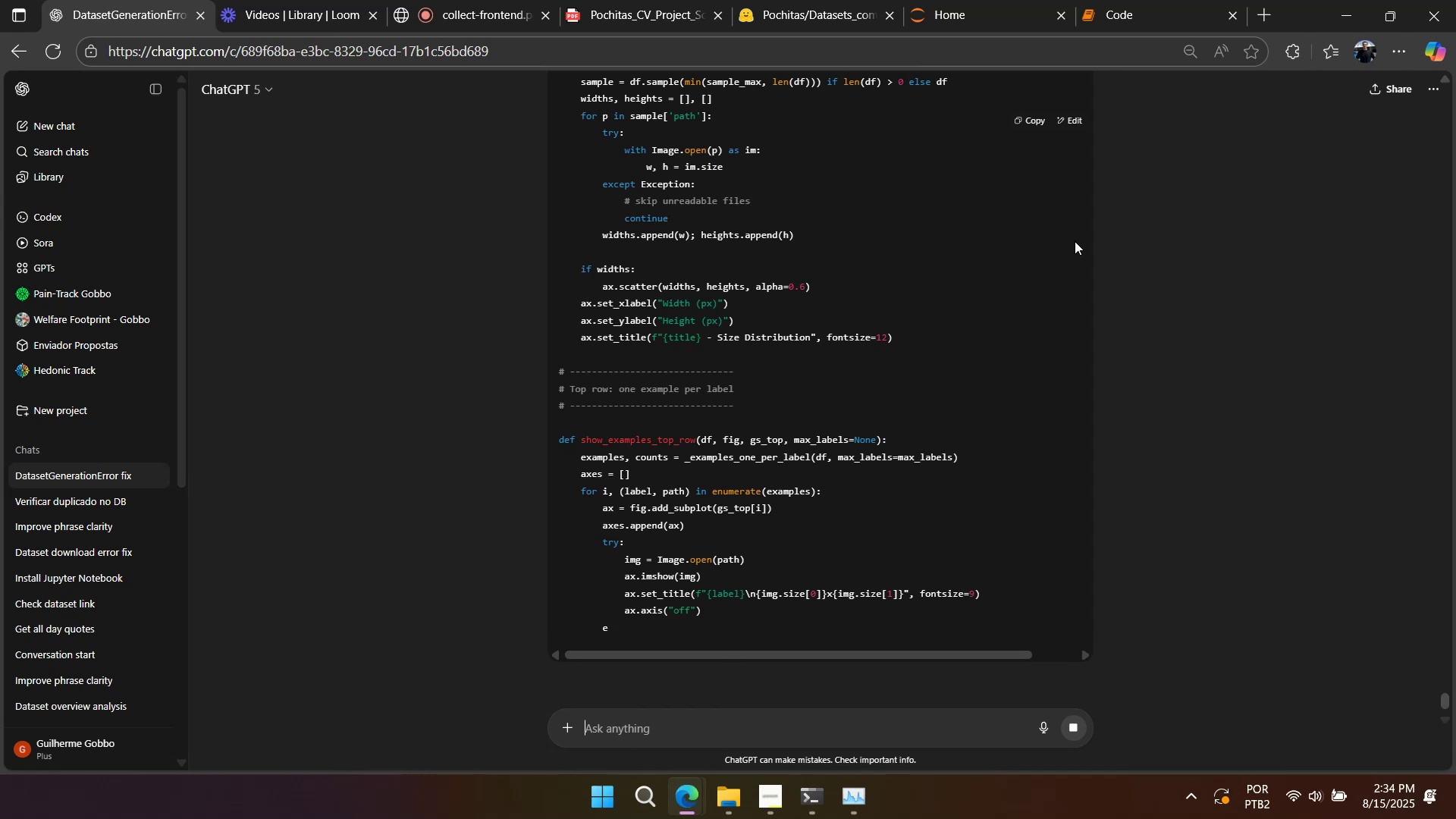 
scroll: coordinate [1075, 243], scroll_direction: down, amount: 20.0
 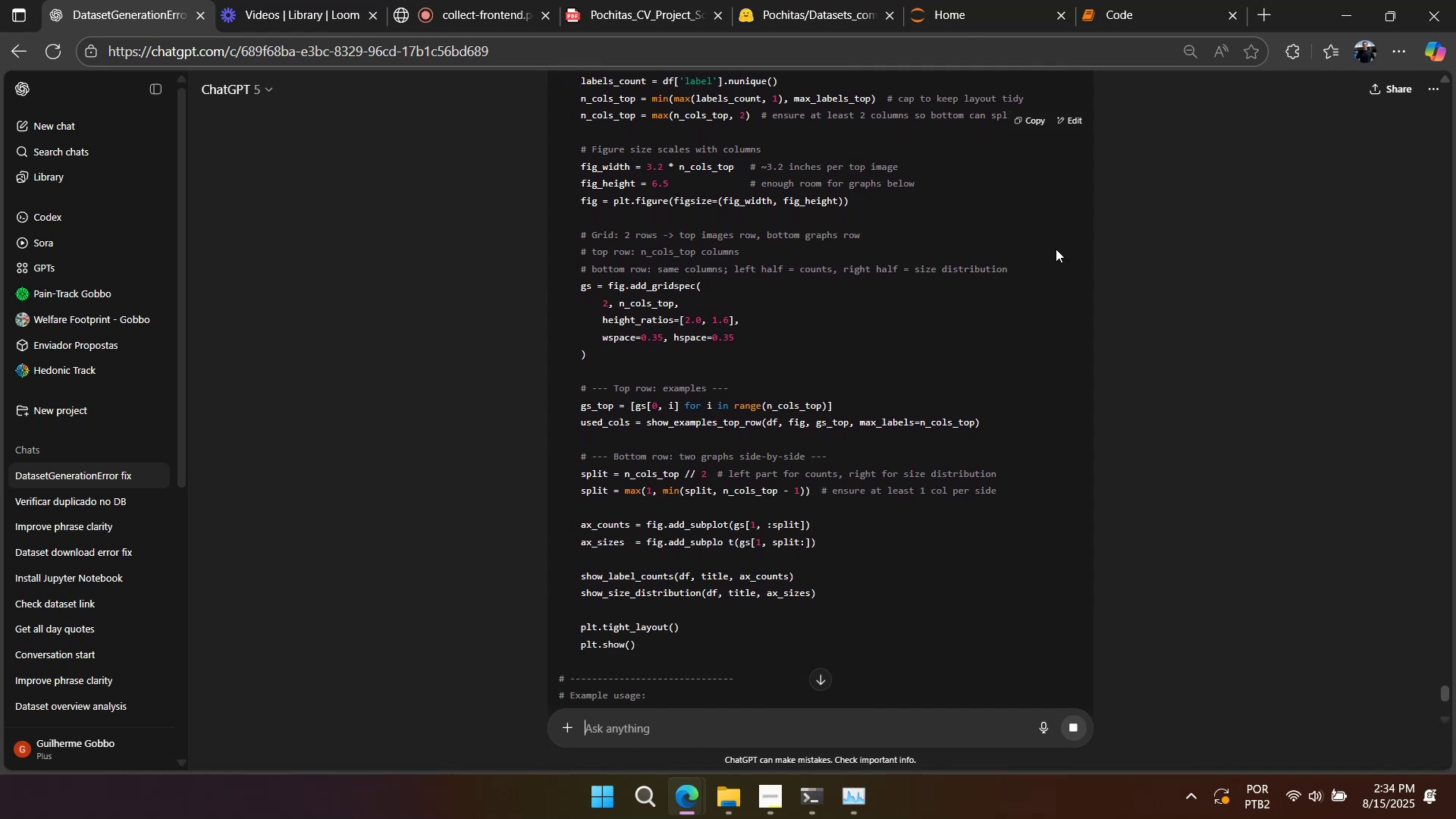 
wait(5.57)
 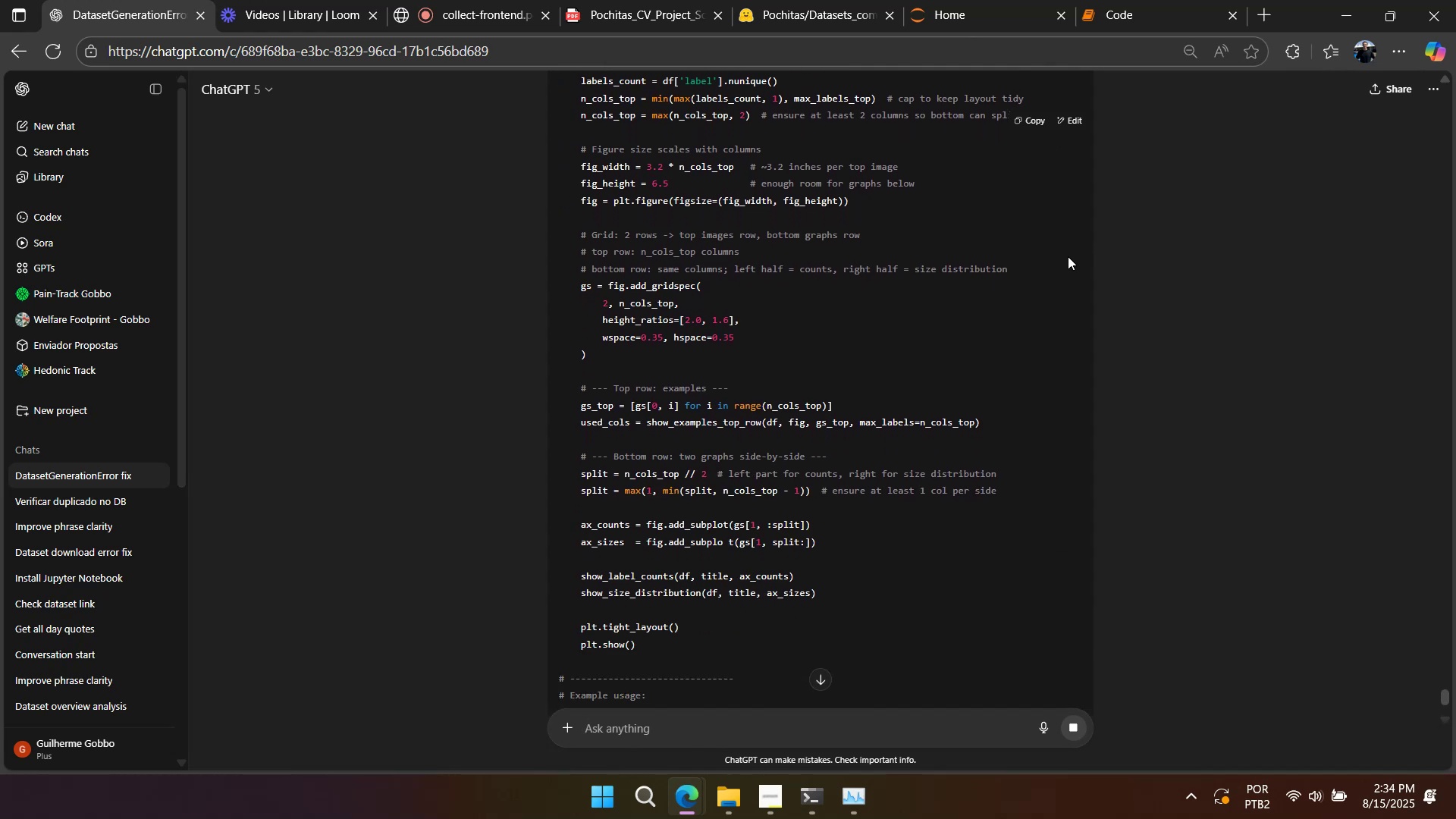 
scroll: coordinate [1056, 249], scroll_direction: down, amount: 5.0
 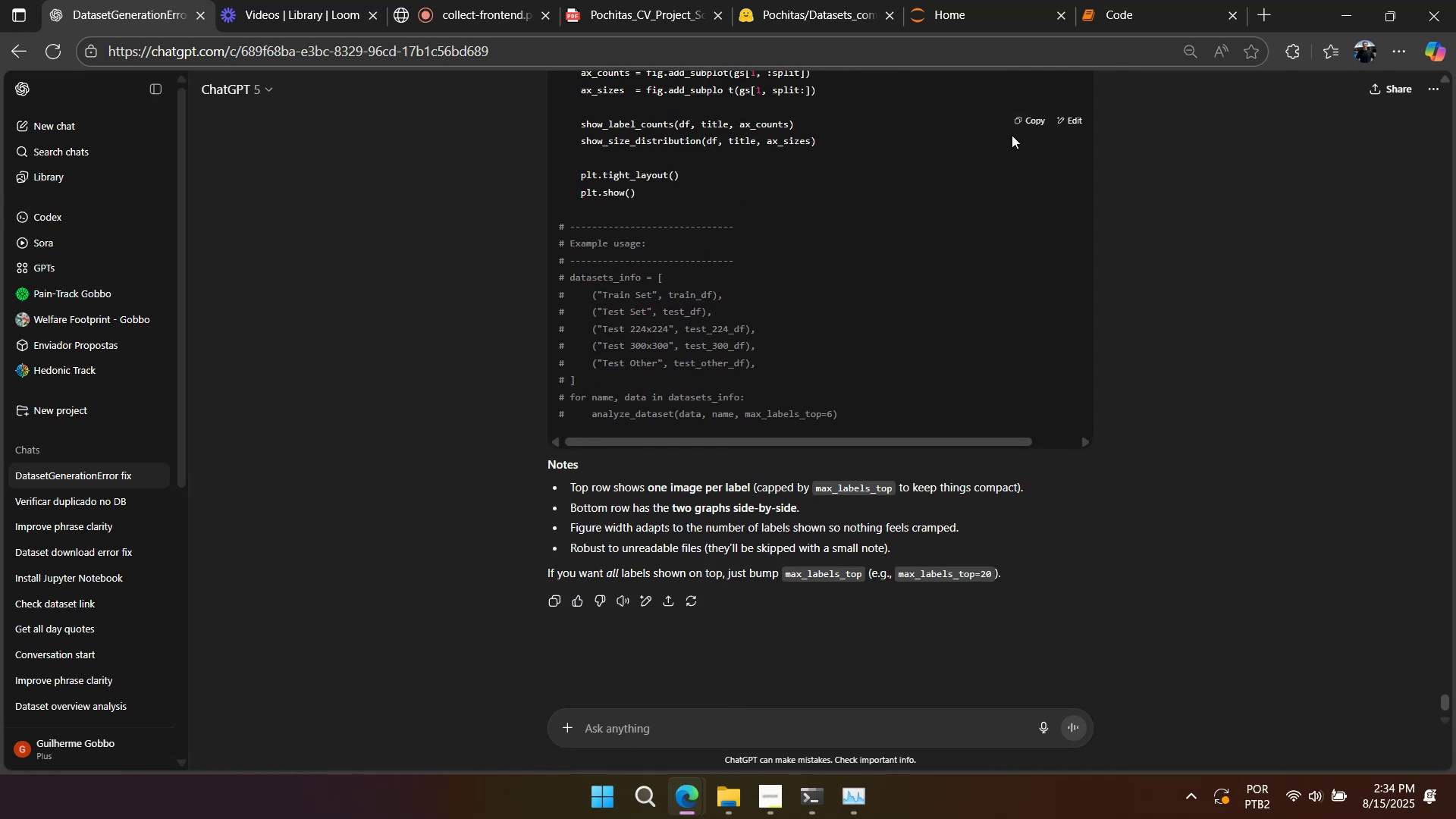 
double_click([1121, 9])
 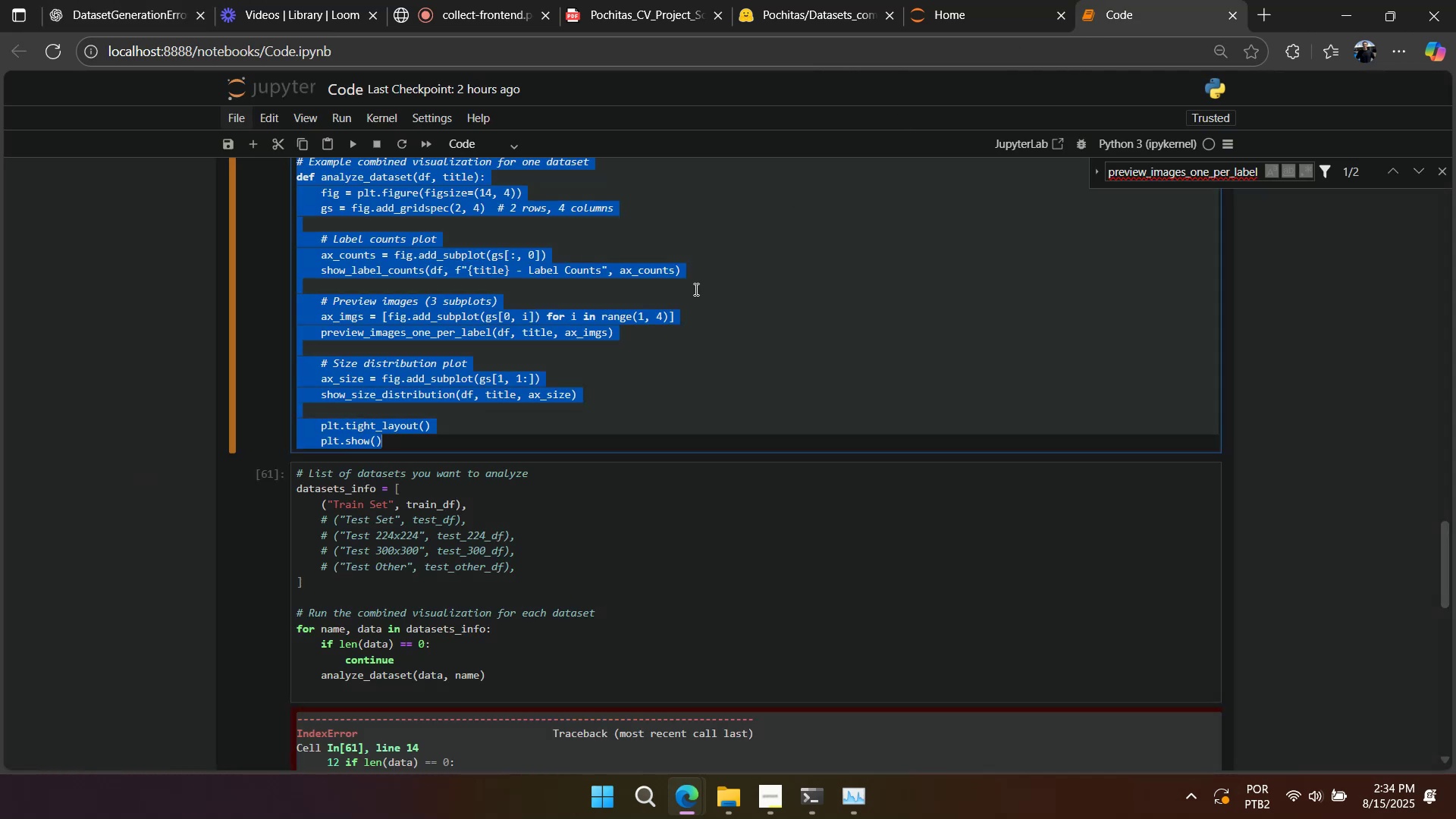 
left_click([694, 290])
 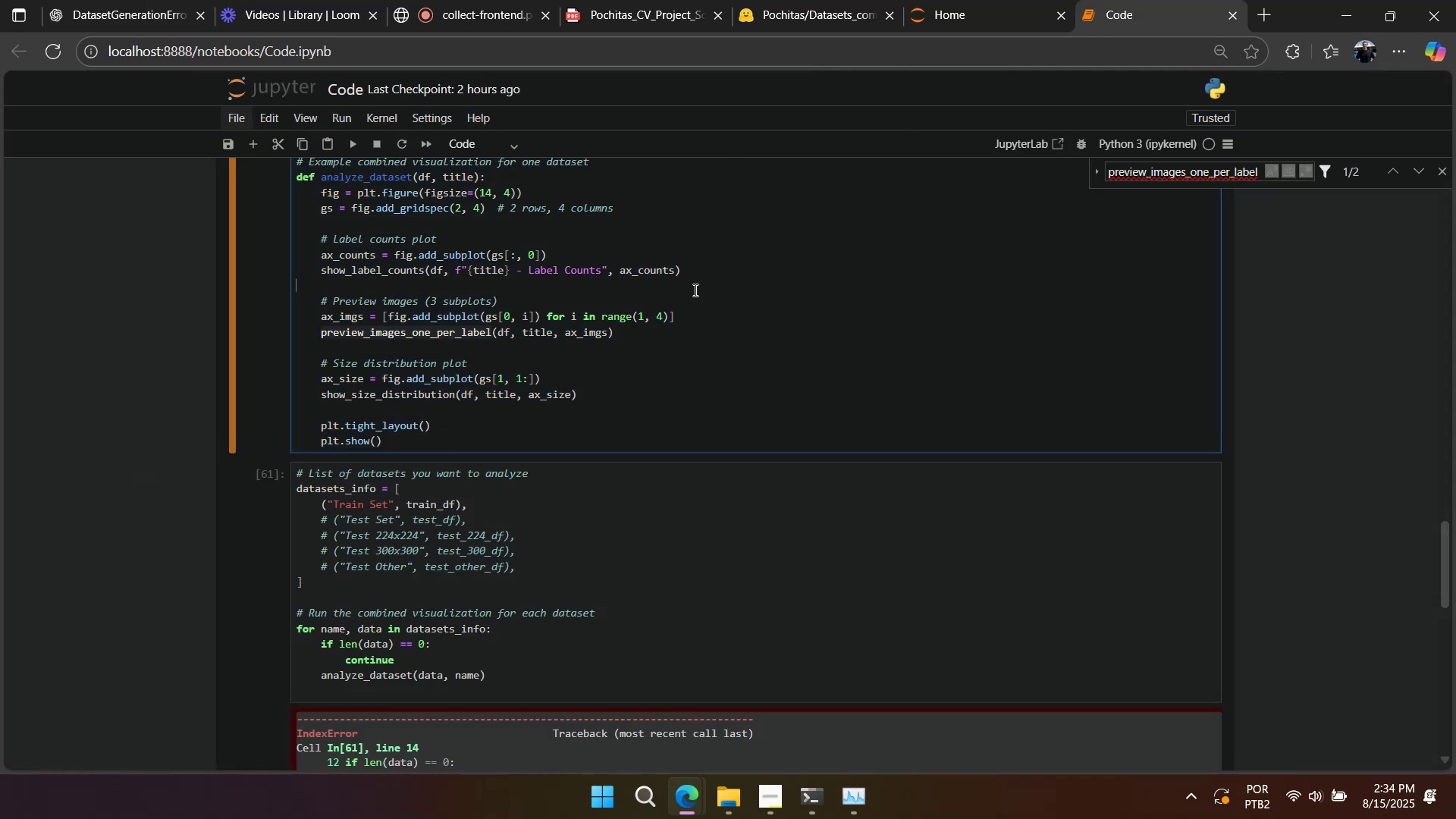 
key(Control+A)
 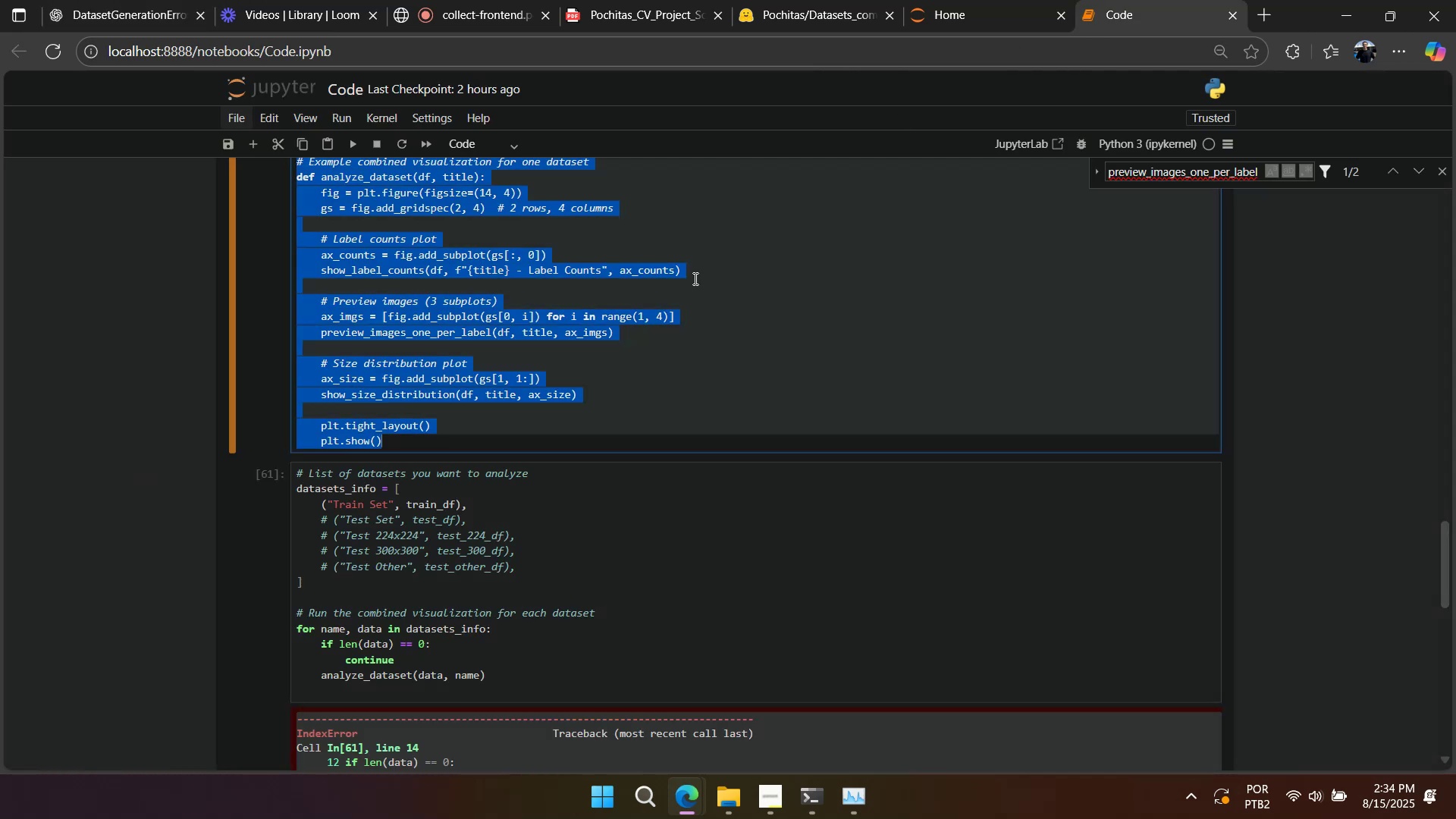 
key(Control+V)
 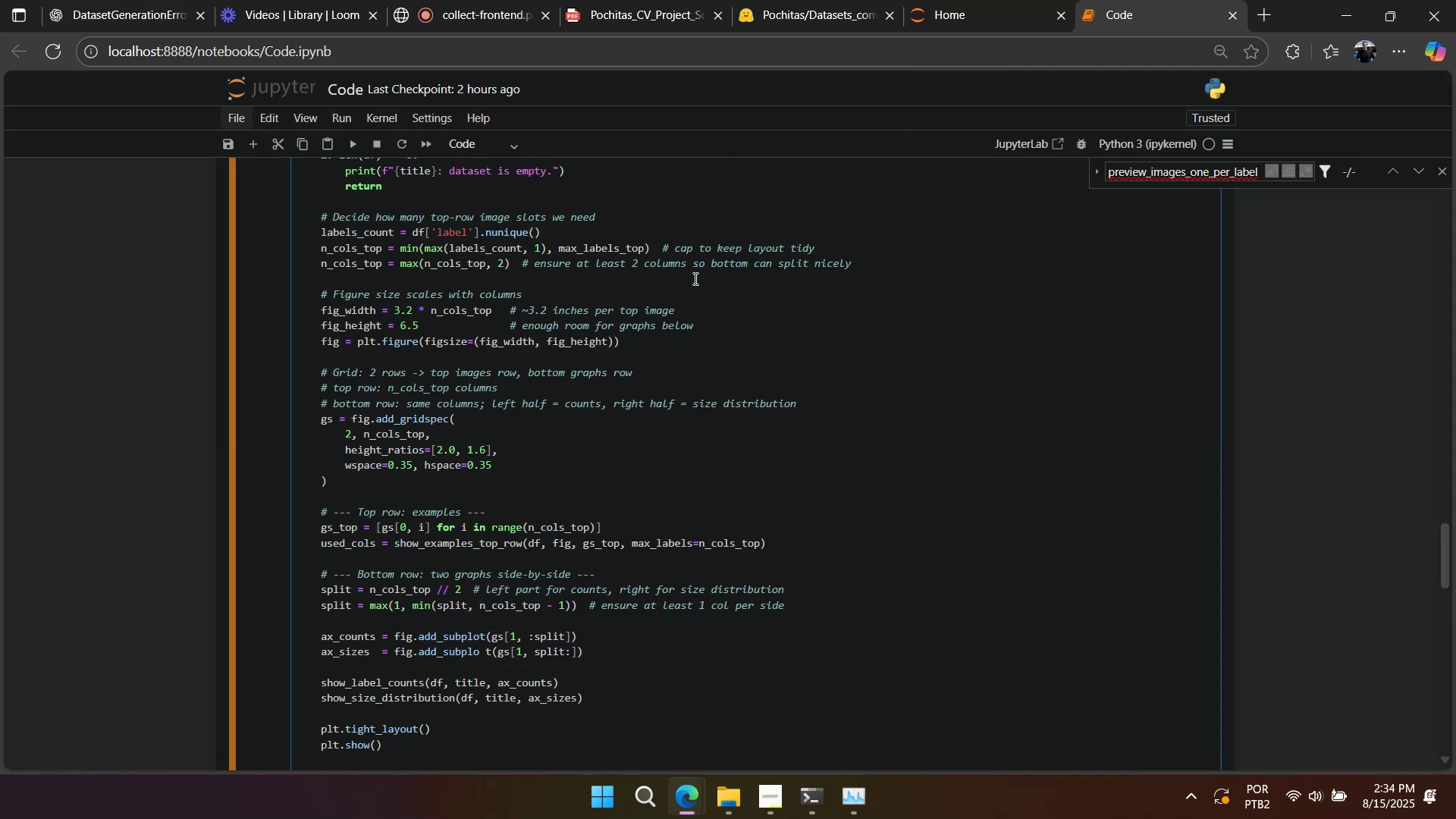 
key(Shift+Enter)
 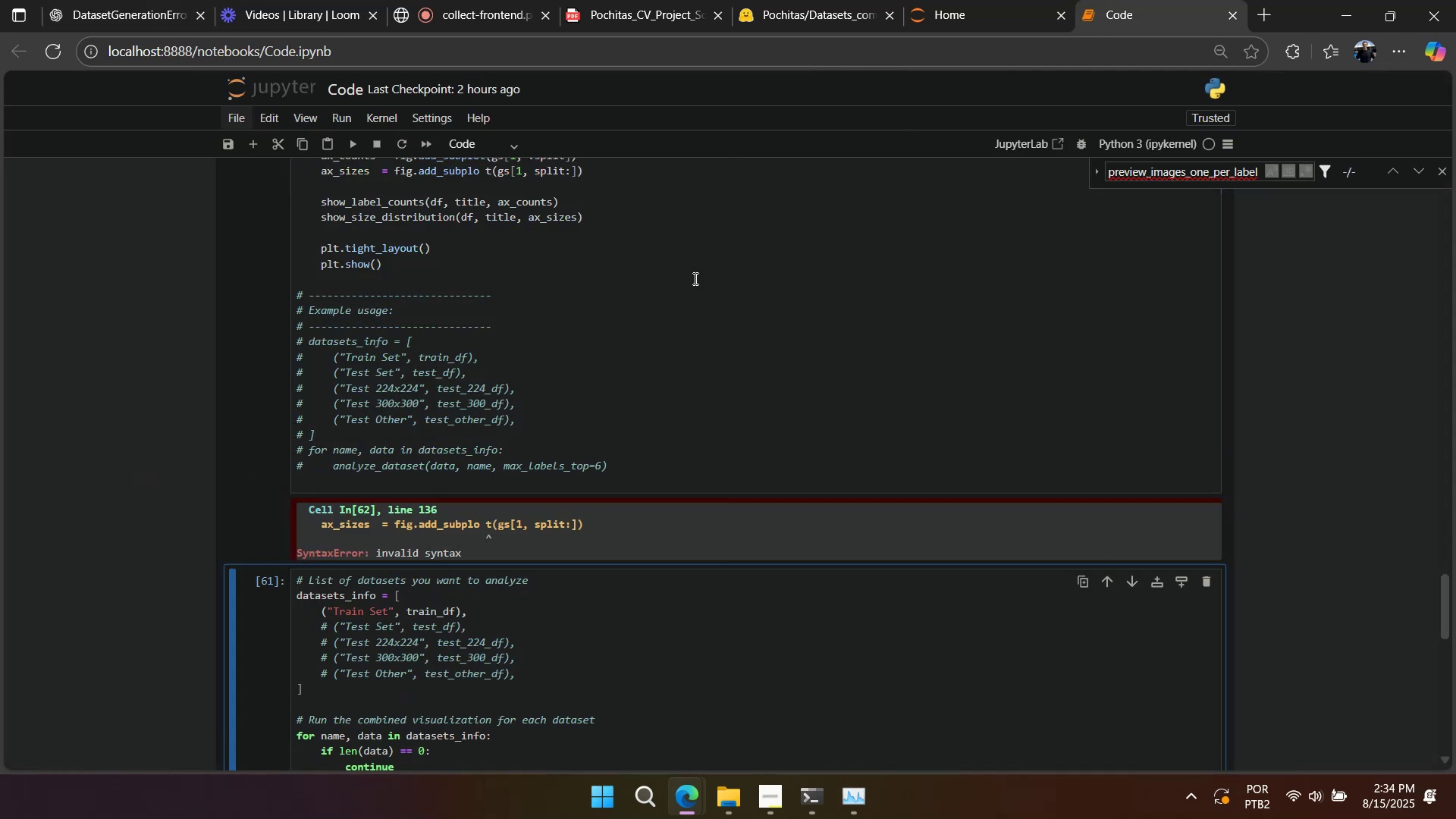 
key(Shift+Enter)
 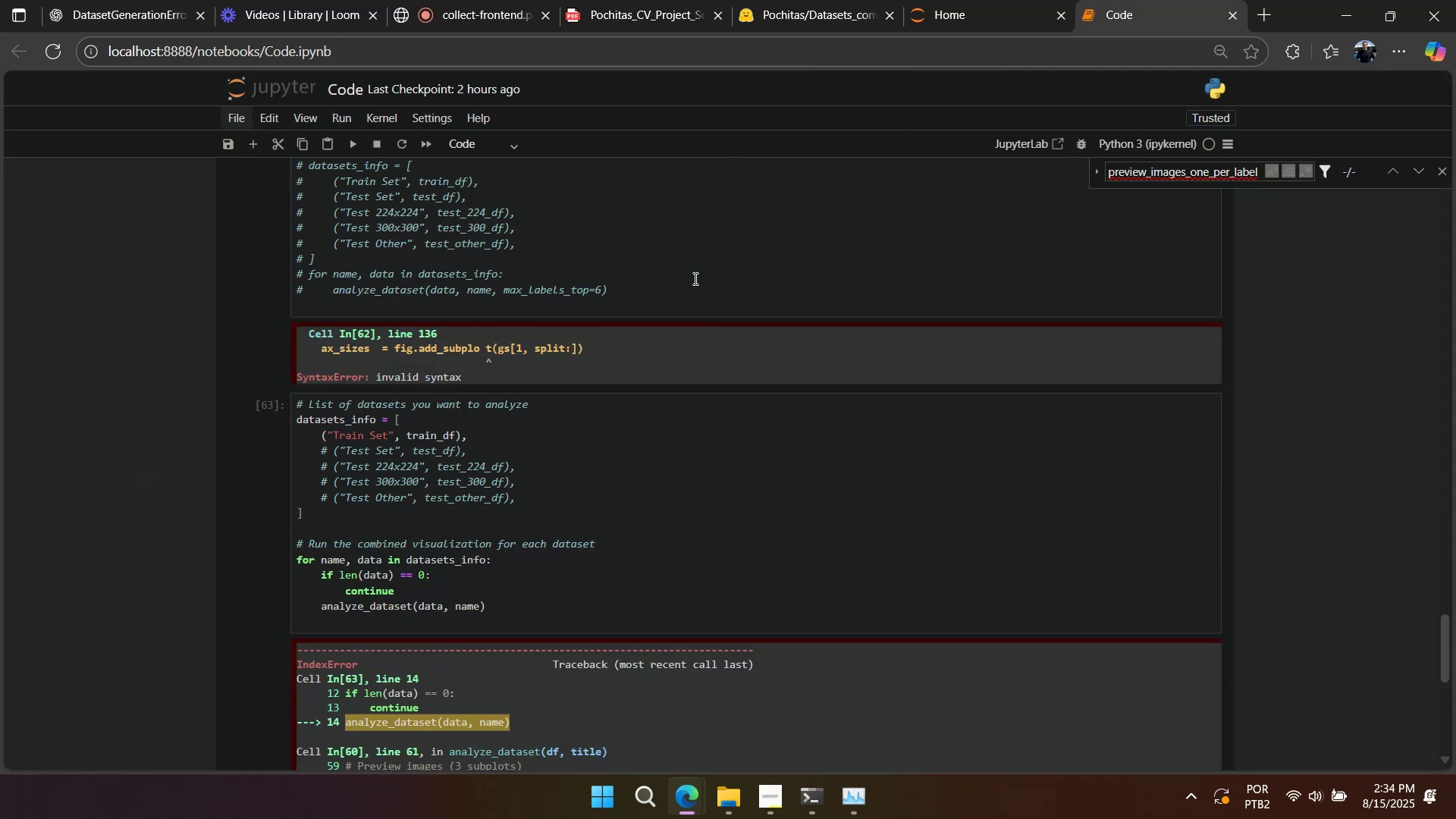 
scroll: coordinate [412, 392], scroll_direction: up, amount: 10.0
 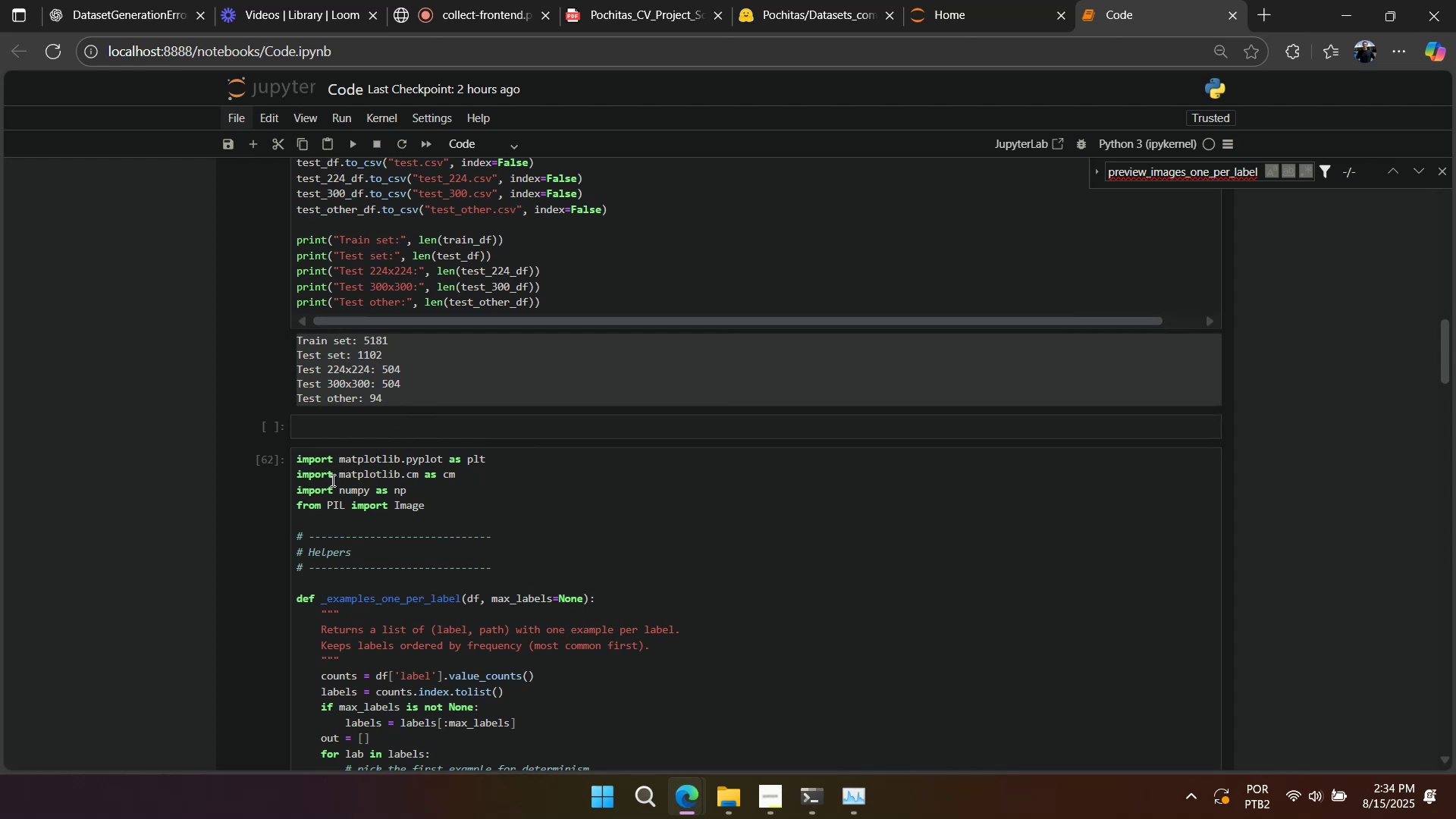 
scroll: coordinate [398, 490], scroll_direction: down, amount: 25.0
 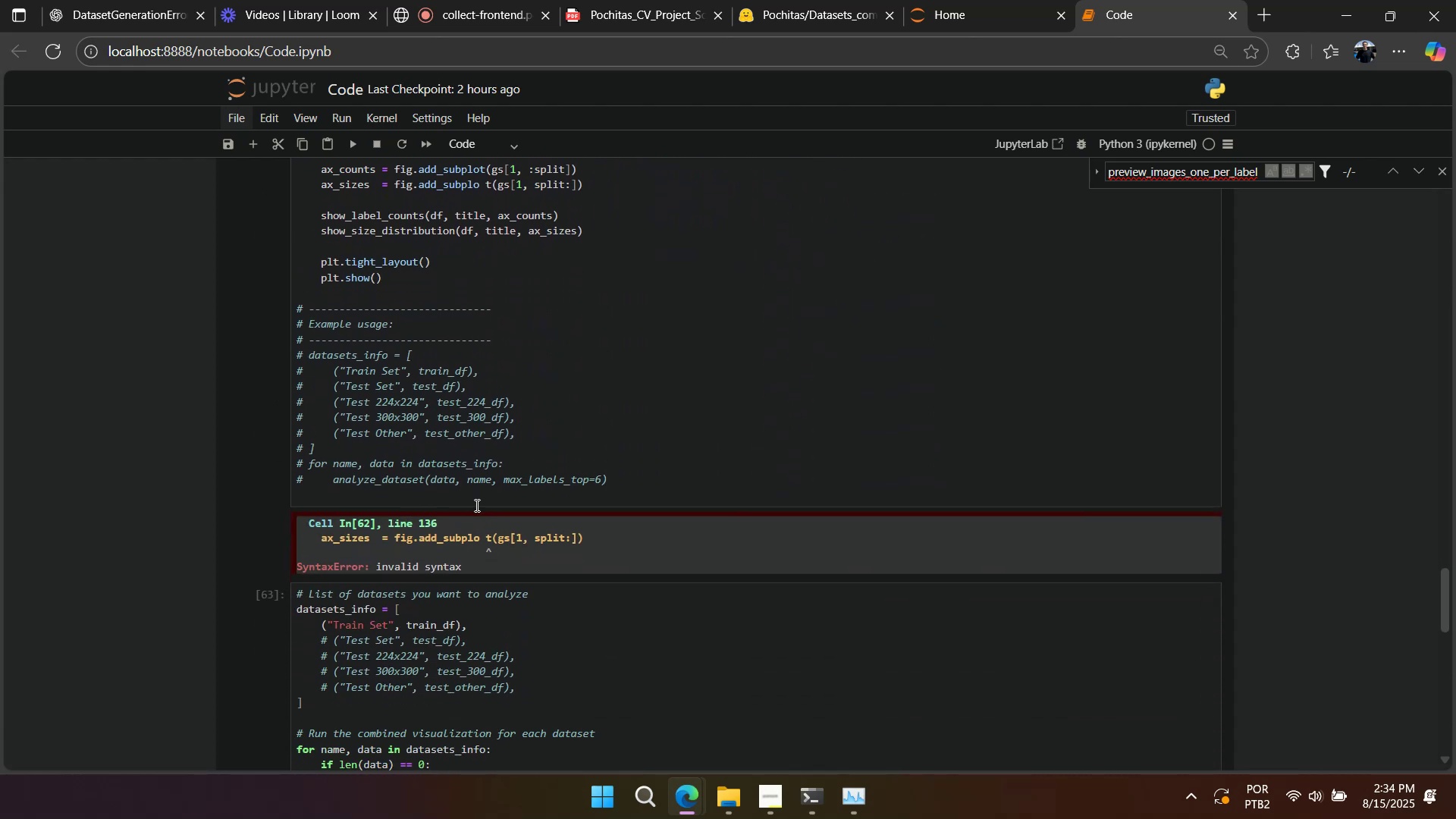 
left_click([489, 484])
 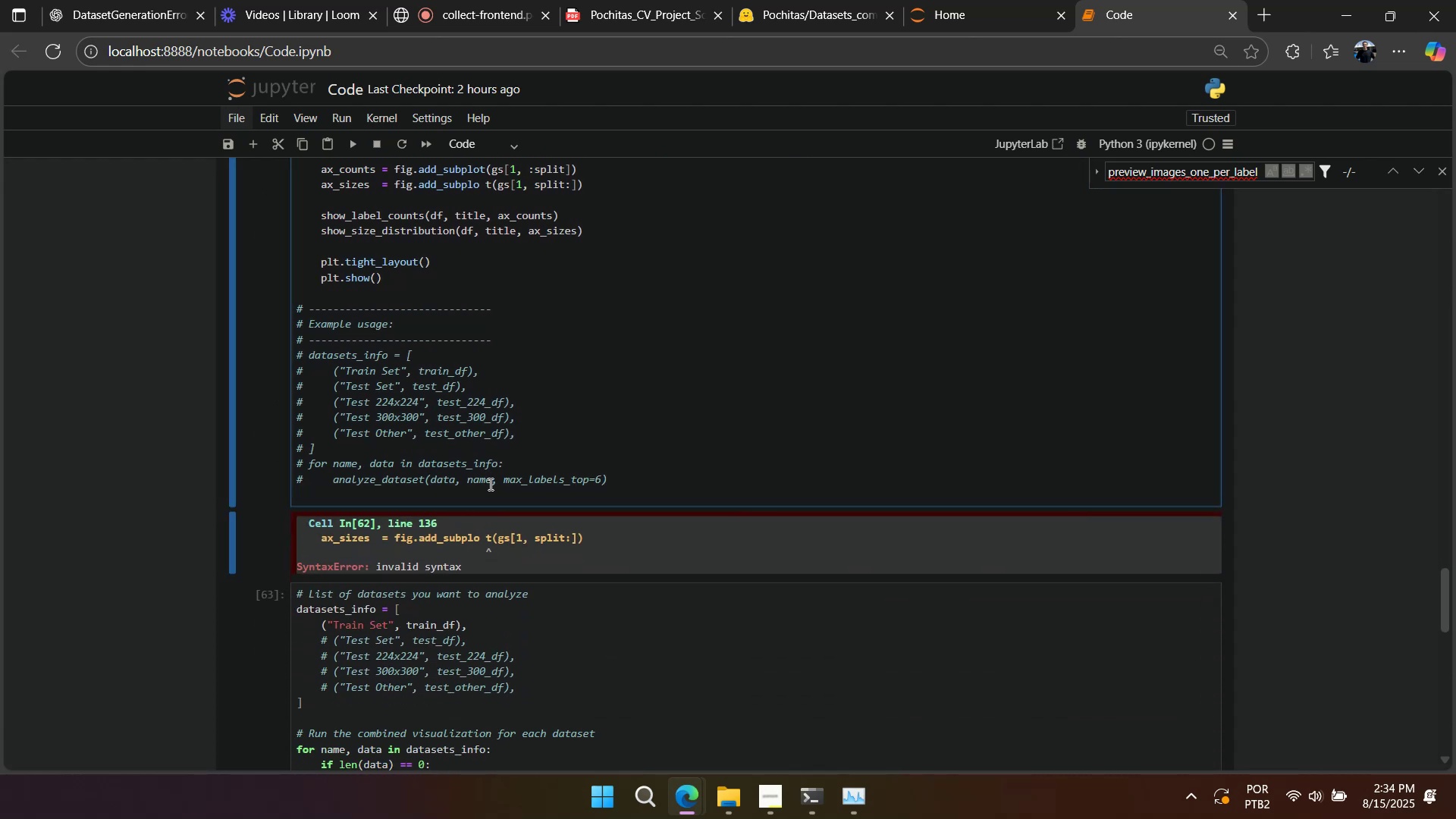 
hold_key(key=ControlLeft, duration=0.36)
 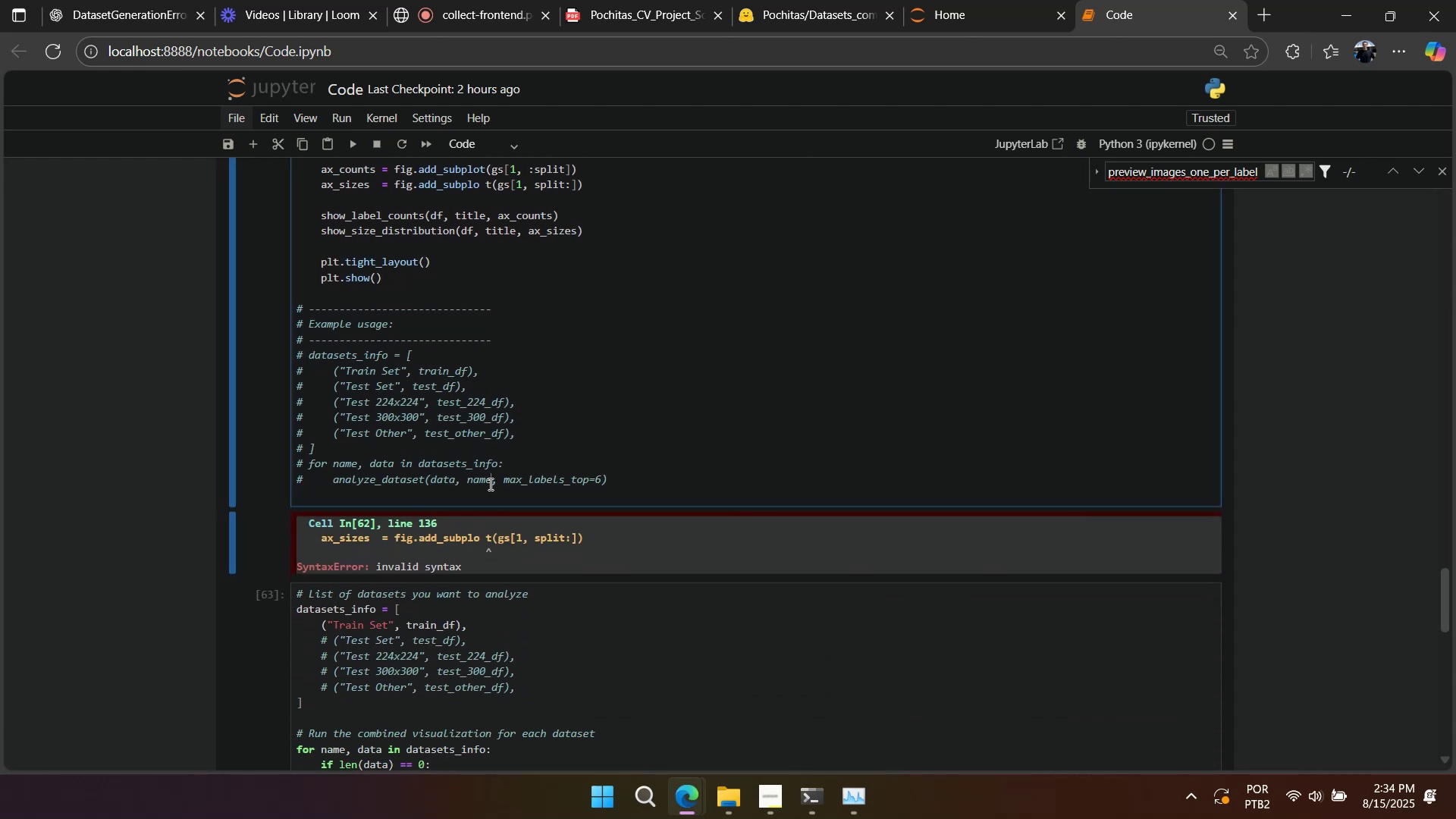 
hold_key(key=ControlLeft, duration=0.31)
 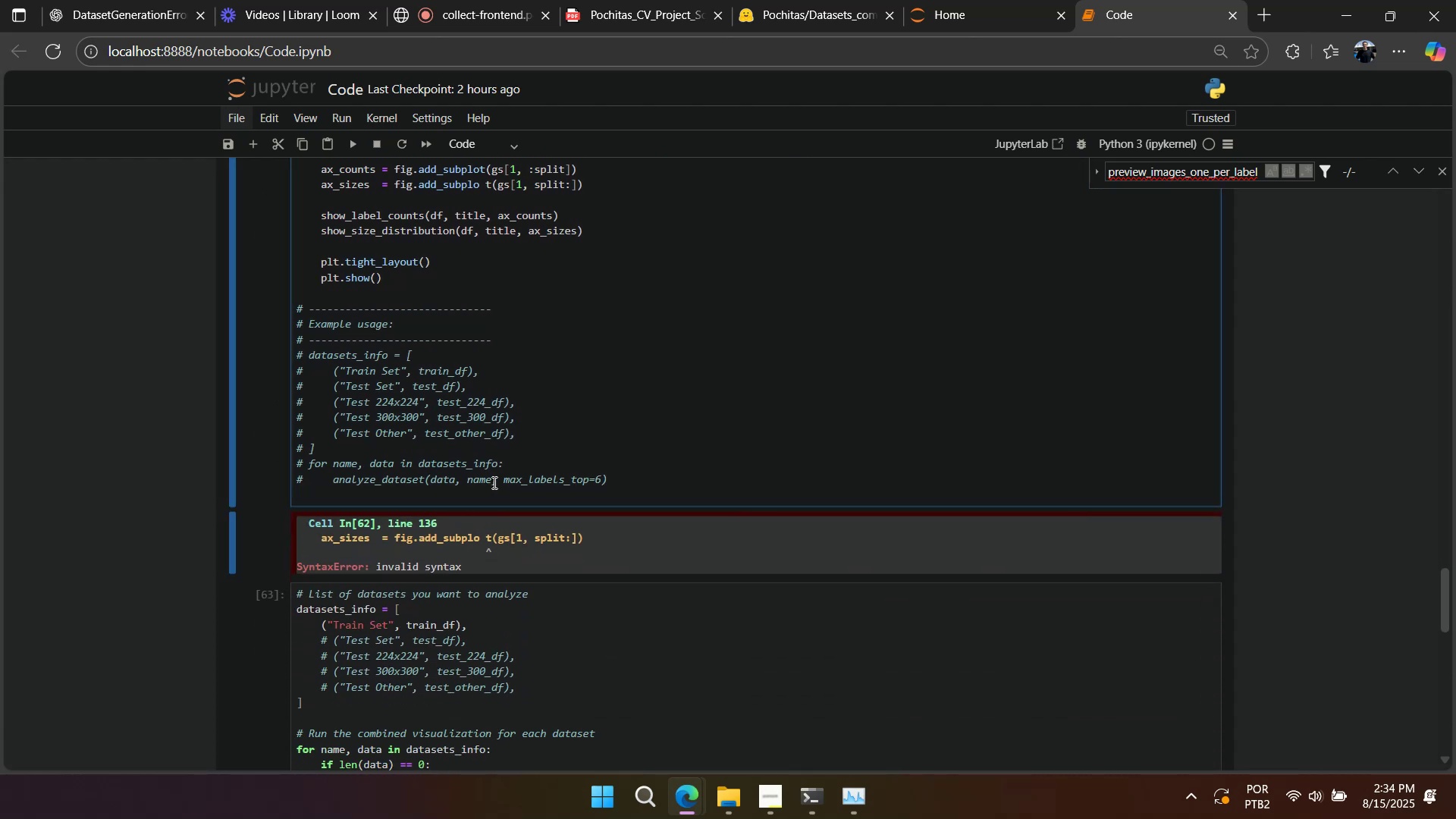 
key(Control+ControlLeft)
 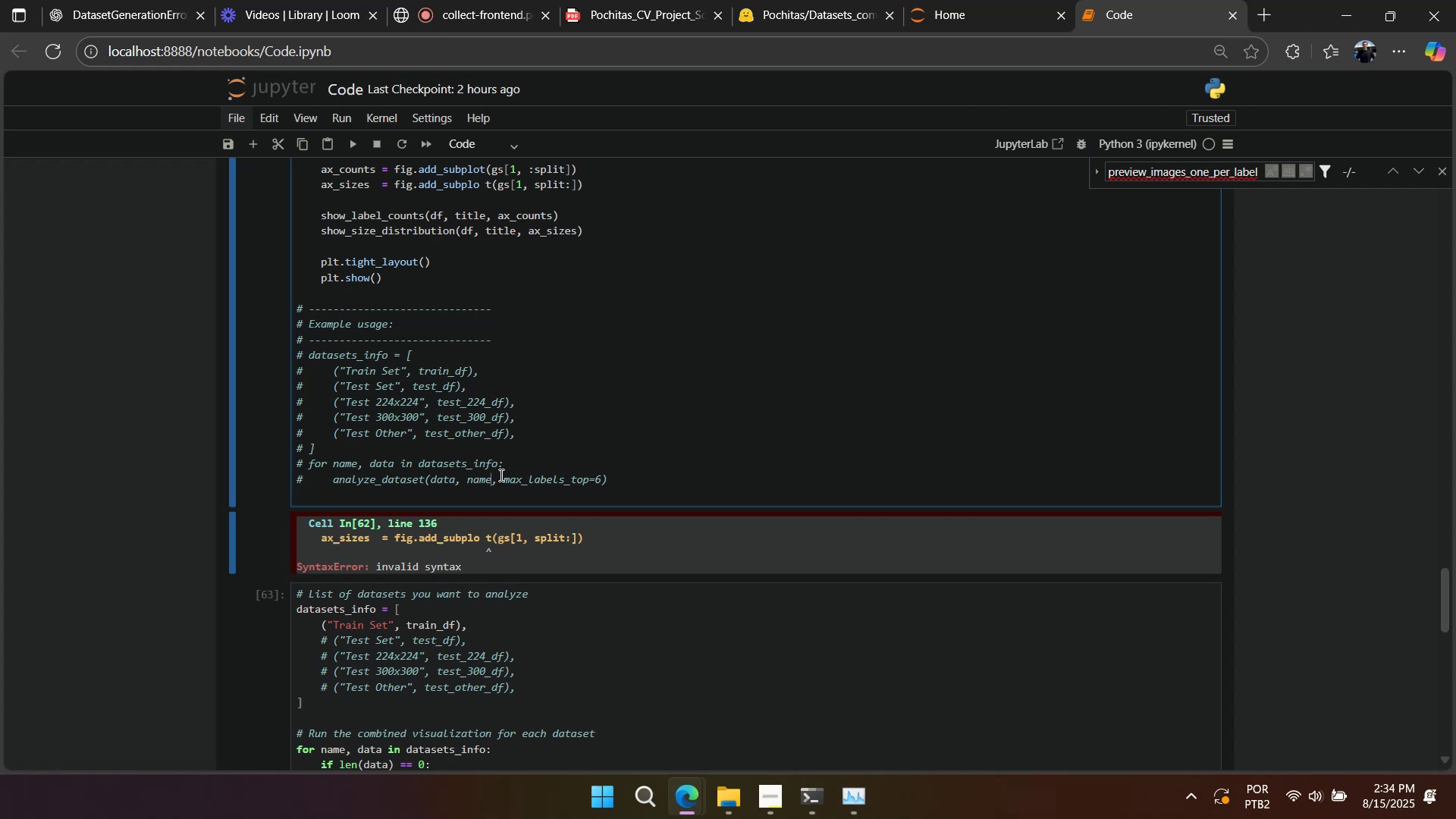 
left_click([500, 474])
 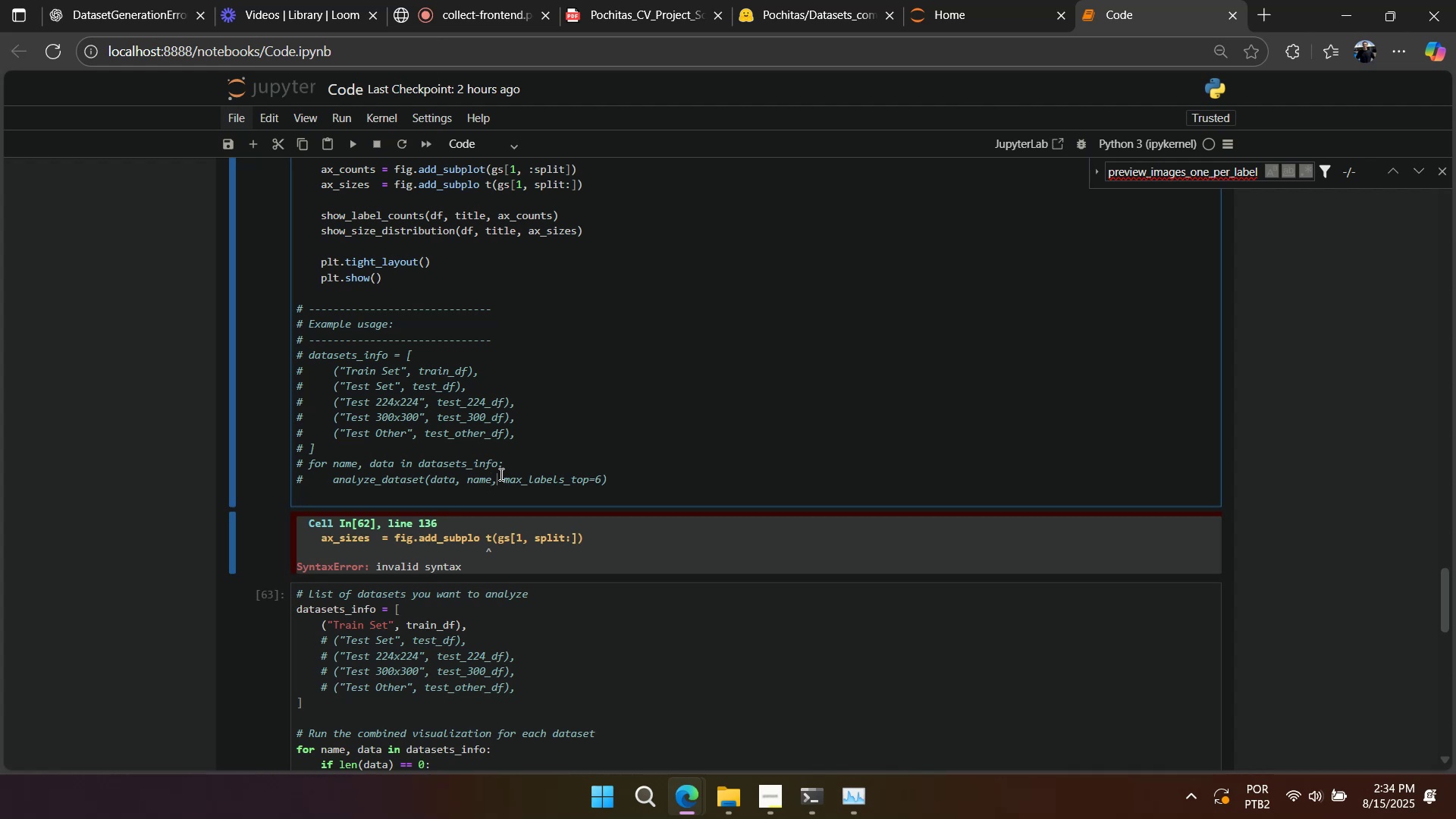 
key(Control+A)
 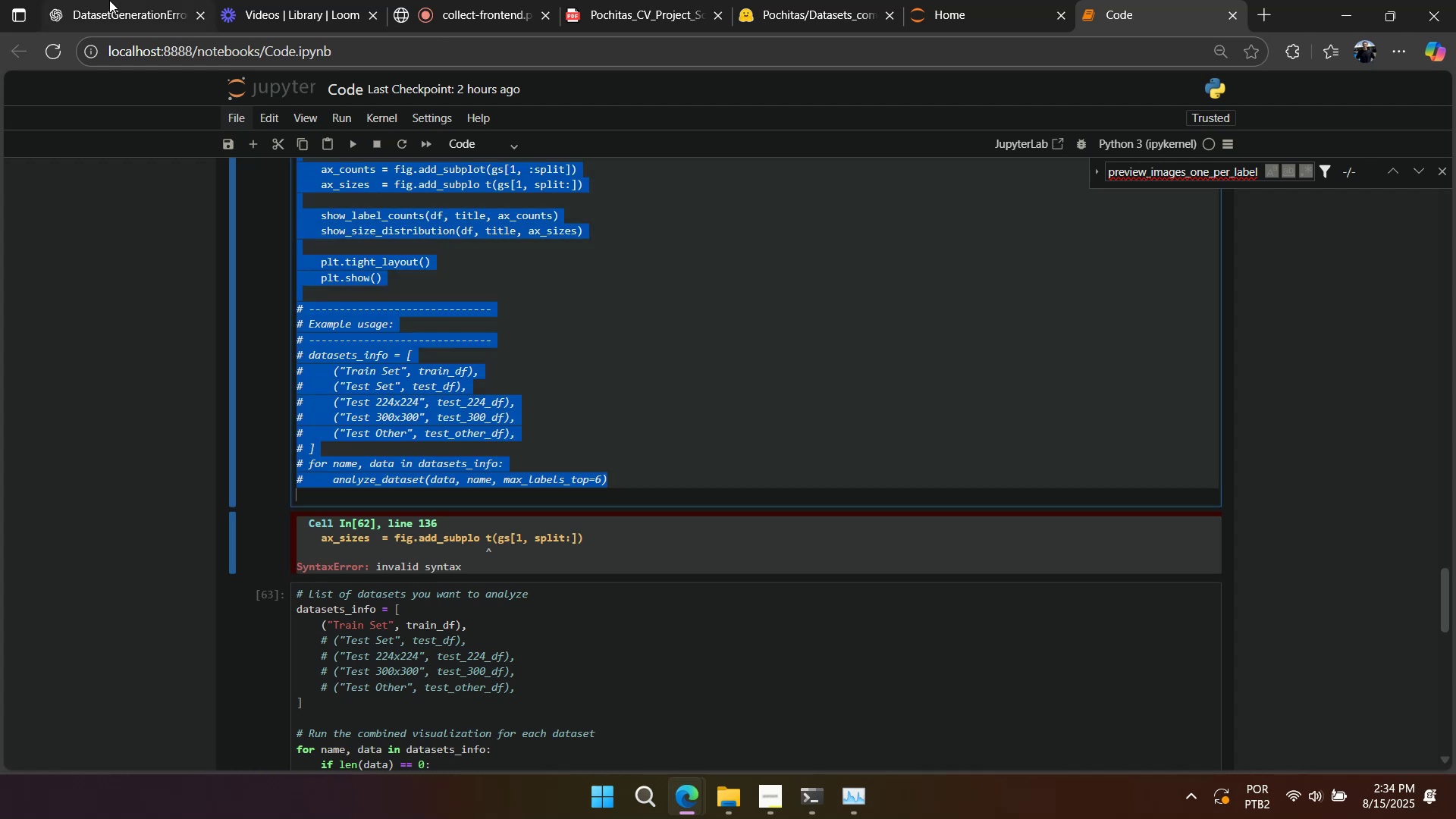 
left_click([106, 27])
 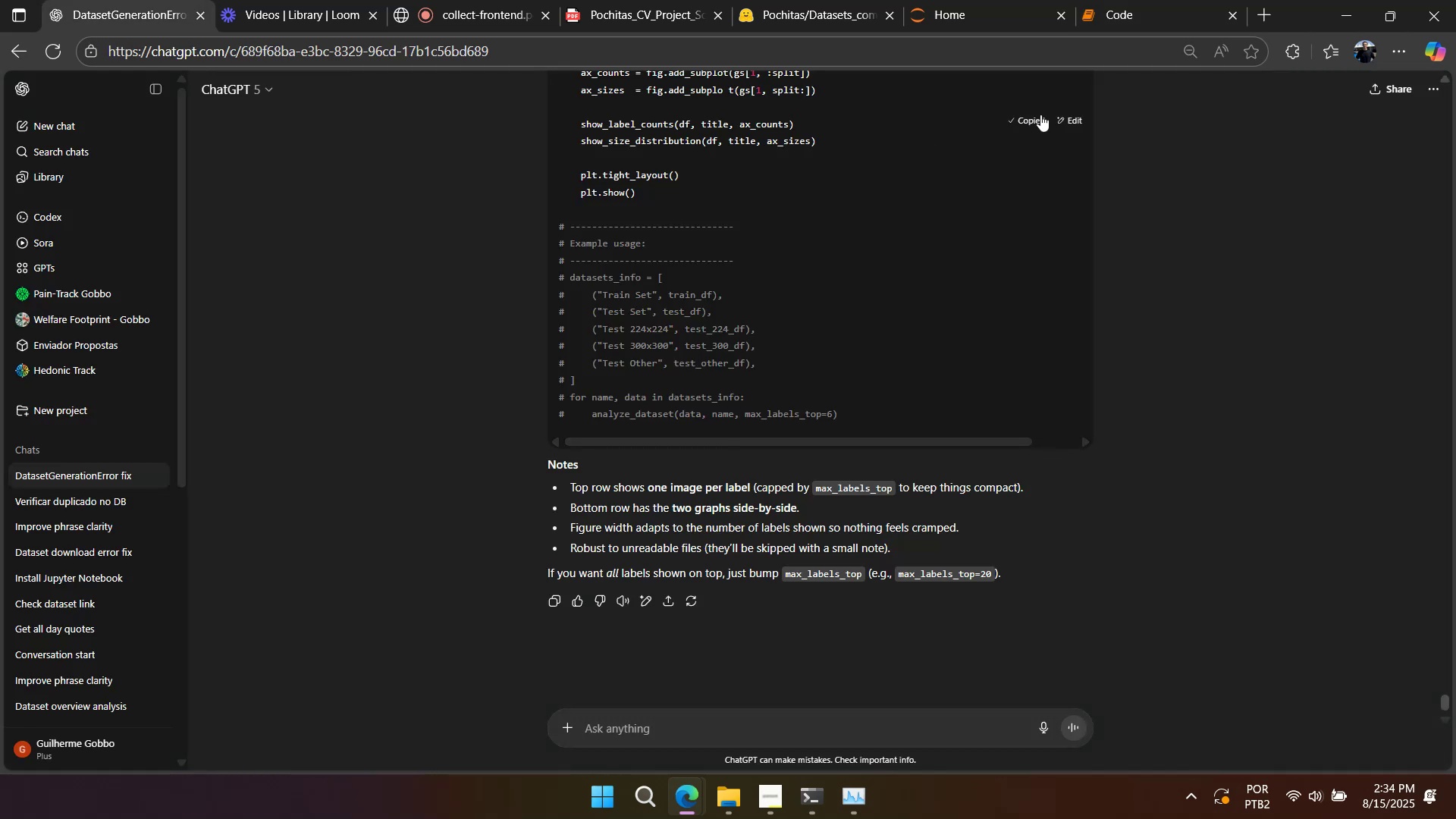 
double_click([1114, 9])
 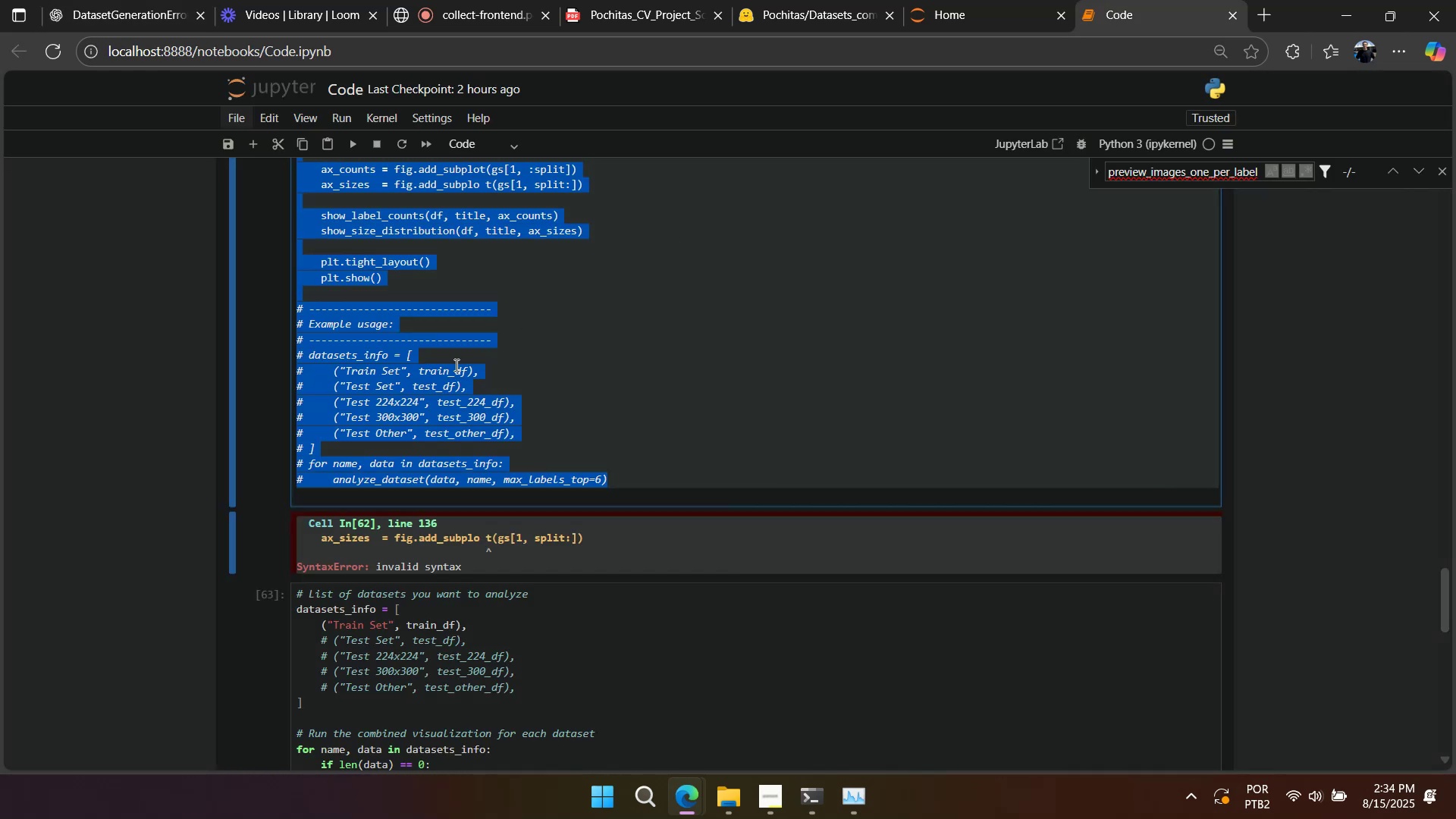 
triple_click([455, 365])
 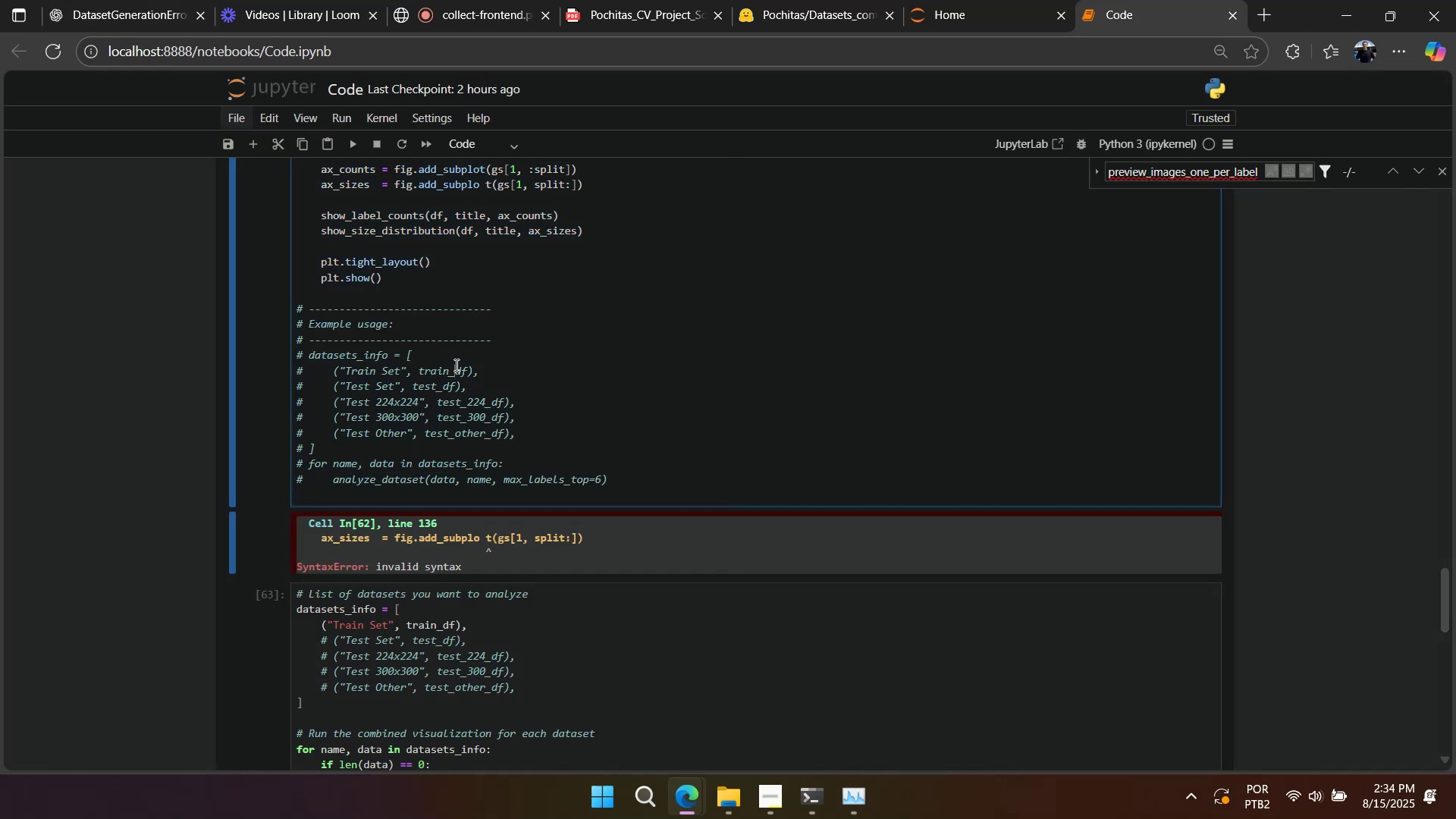 
key(Control+A)
 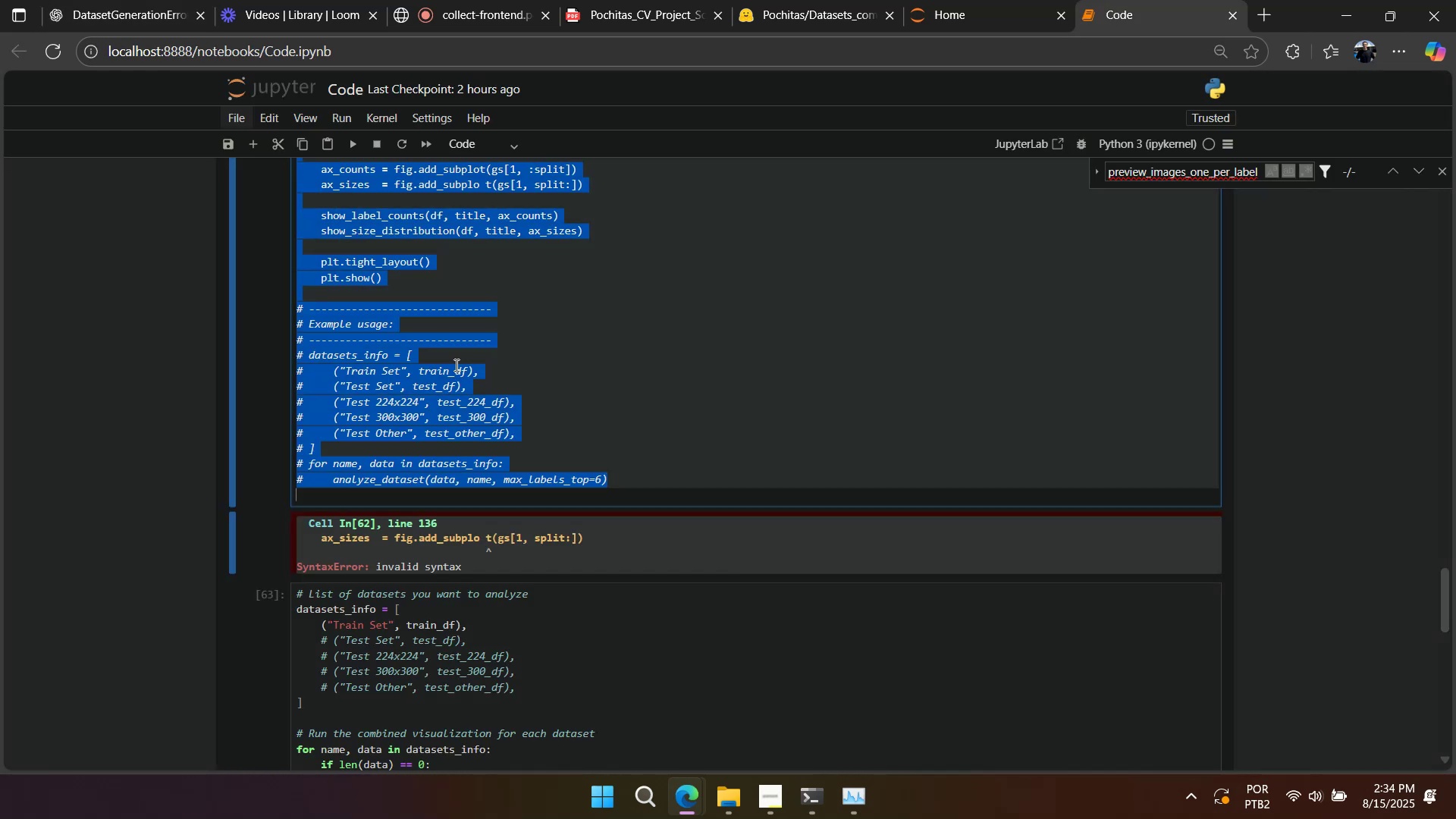 
key(Control+V)
 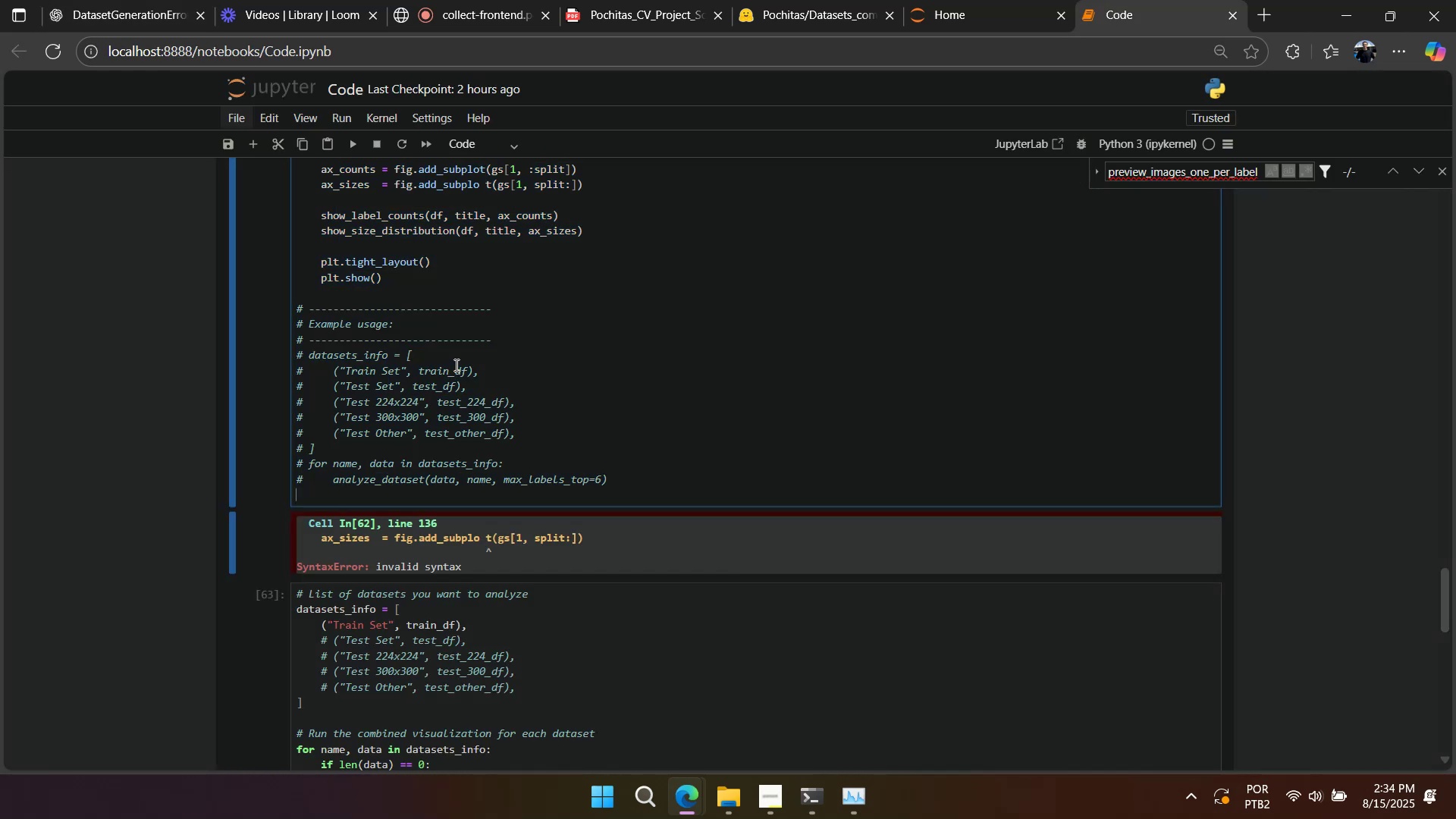 
key(Shift+Enter)
 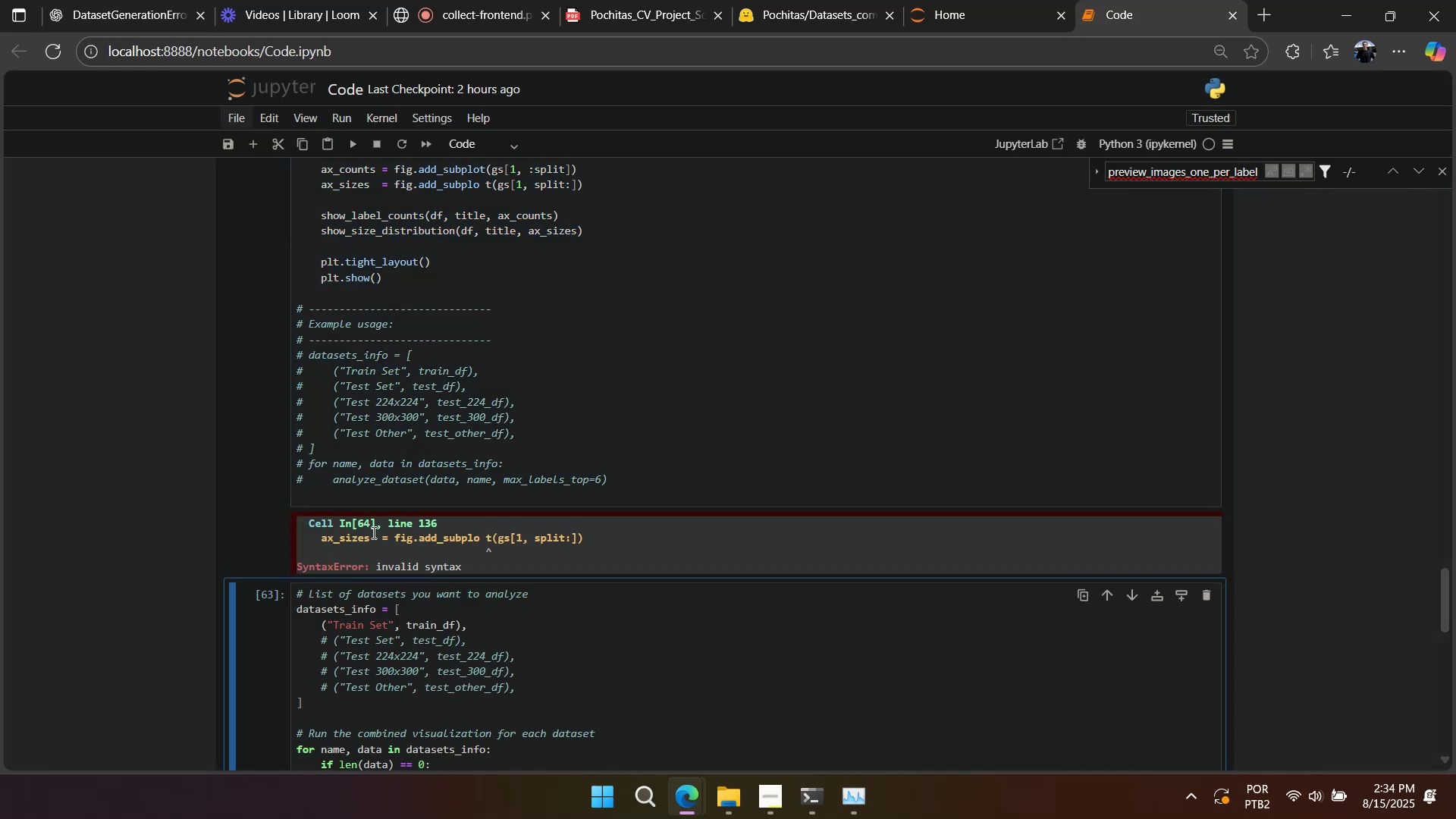 
double_click([357, 541])
 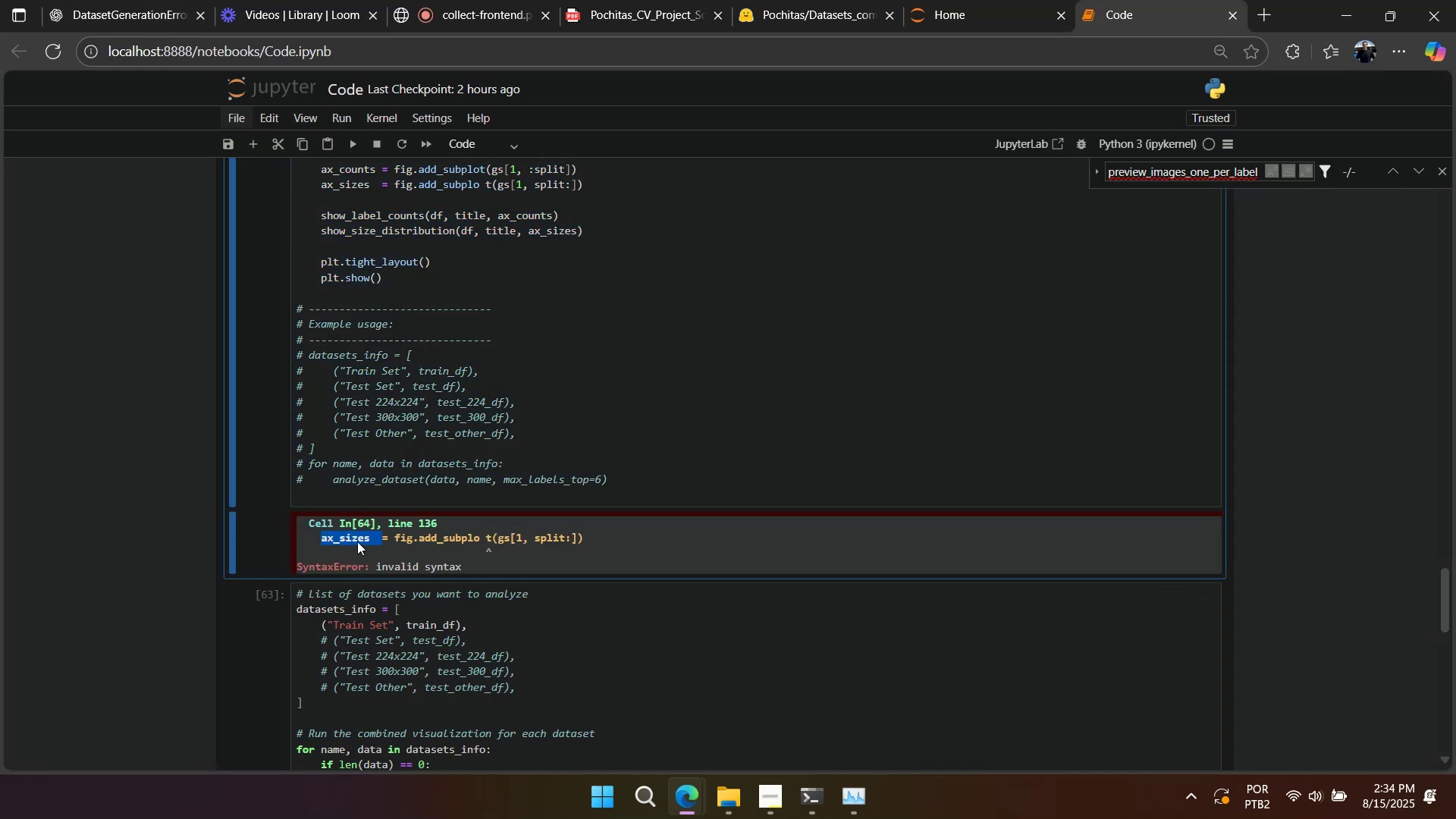 
key(Control+ControlLeft)
 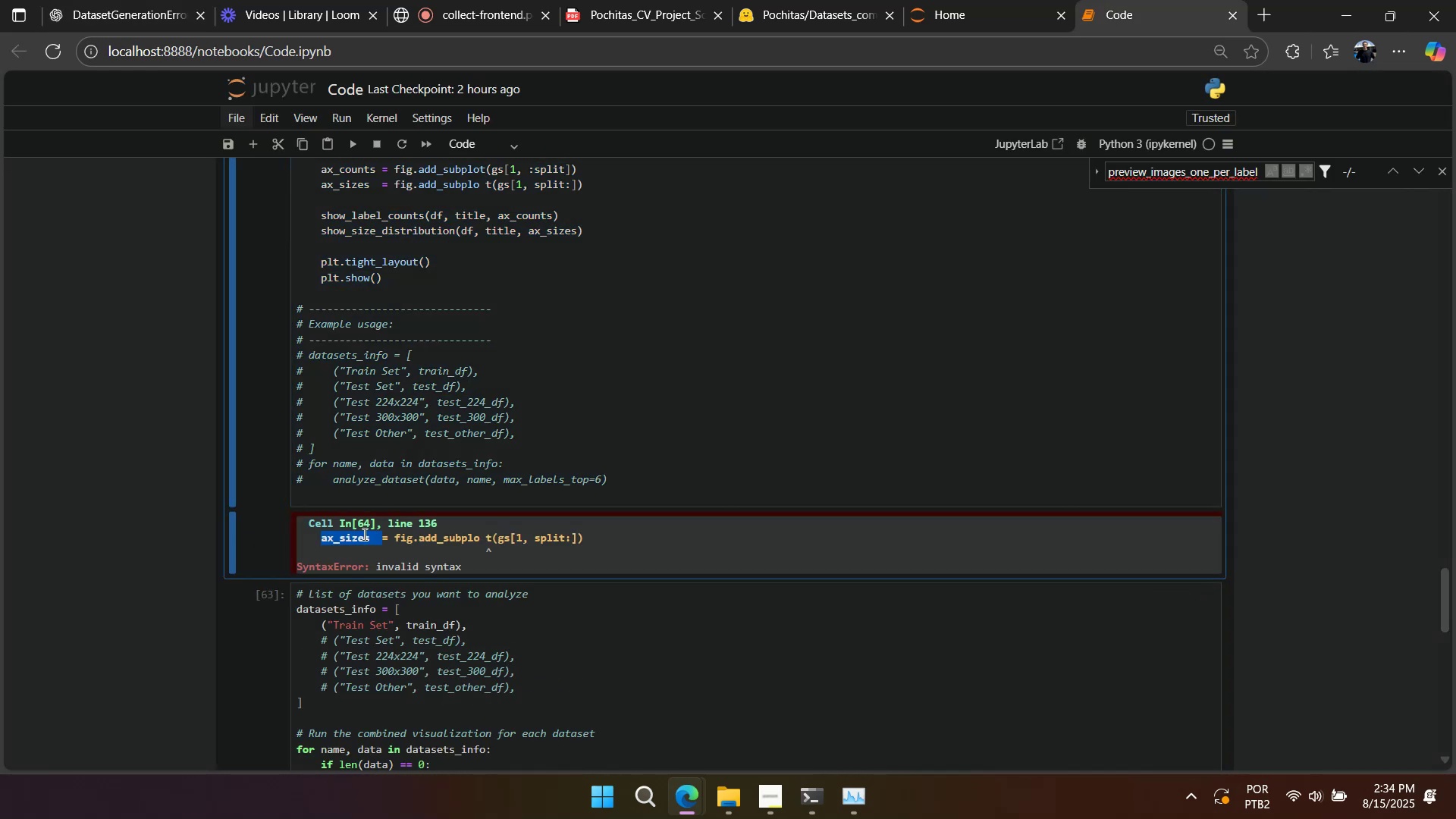 
key(Control+C)
 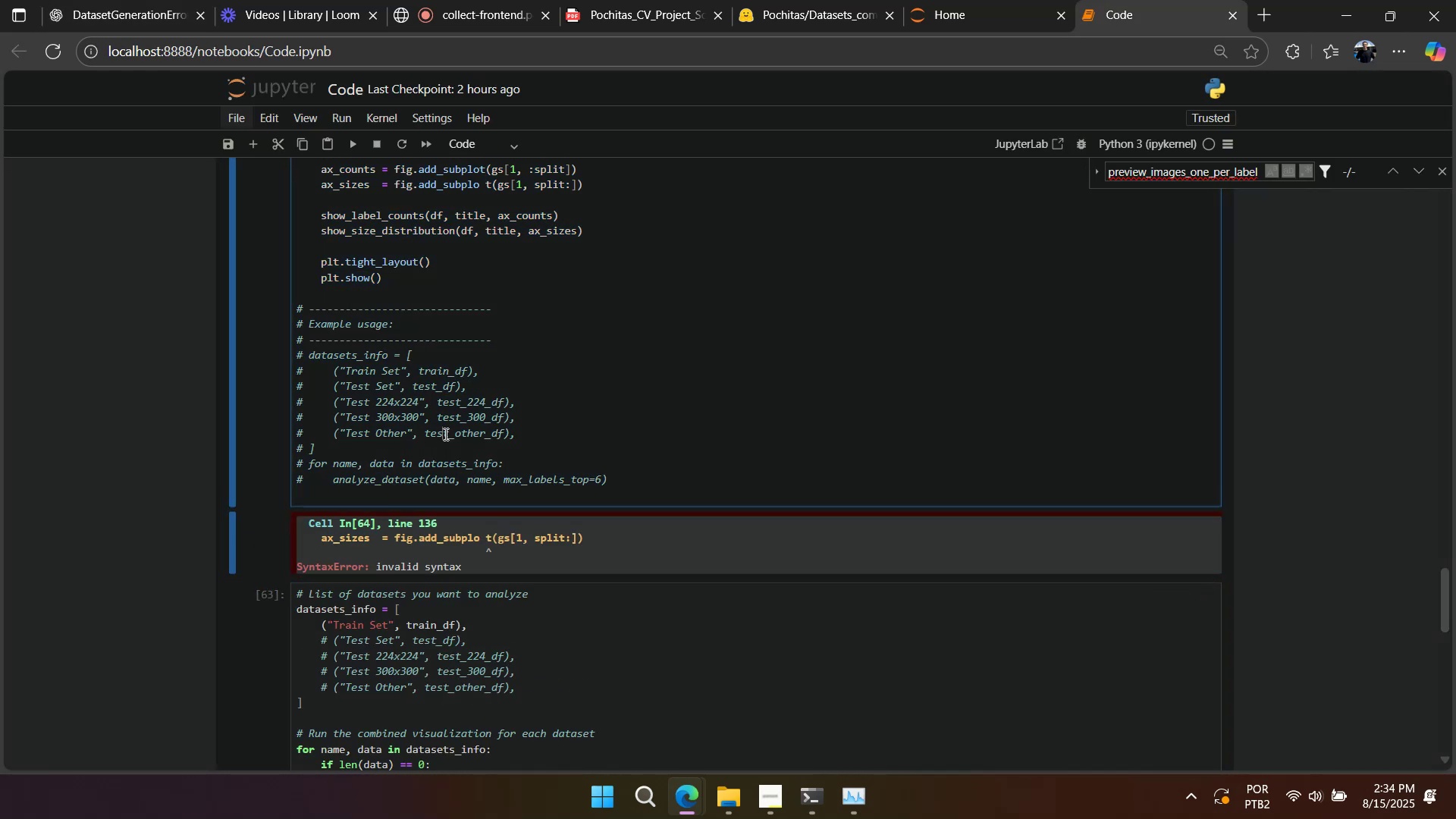 
triple_click([444, 434])
 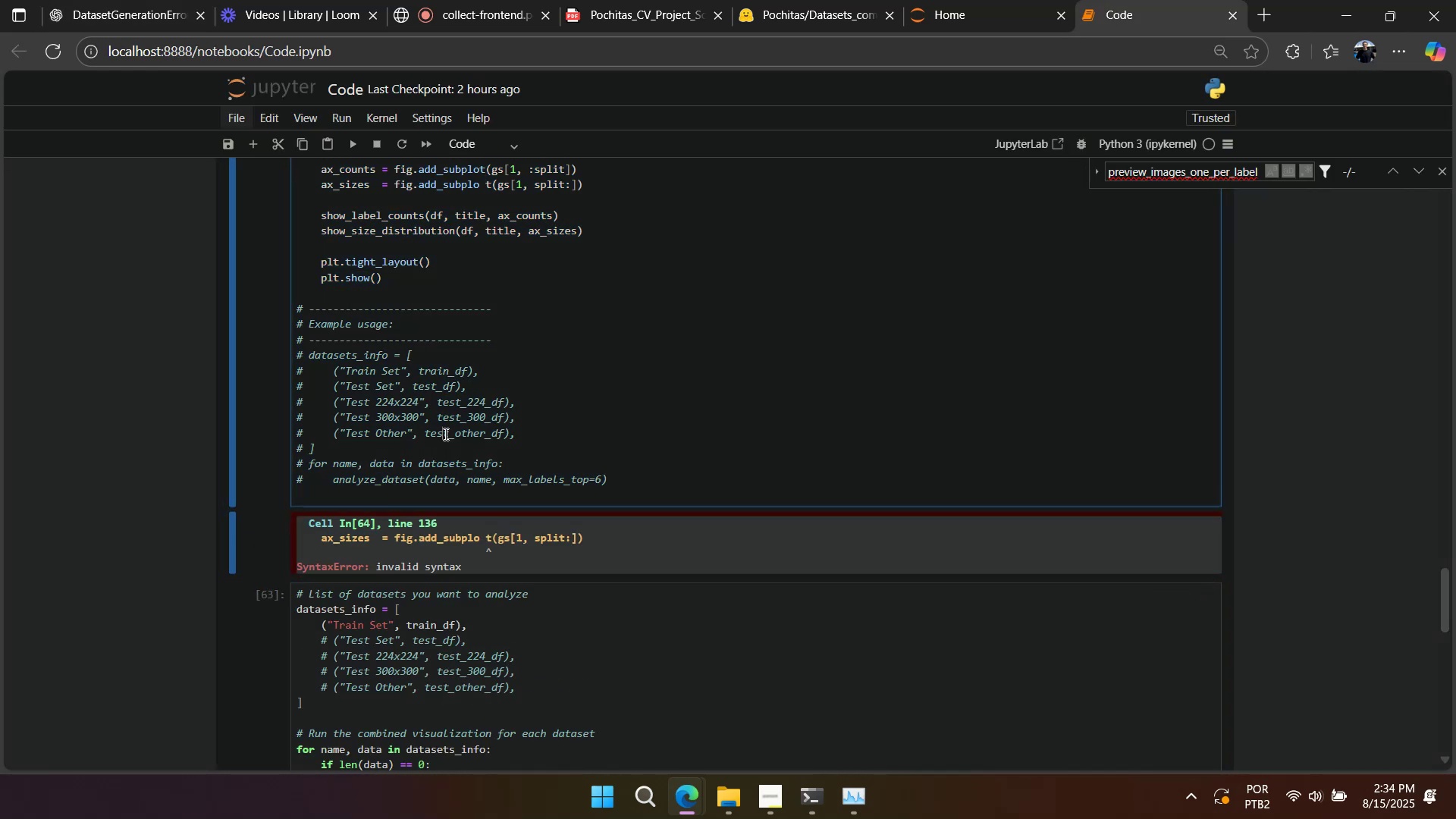 
key(Control+F)
 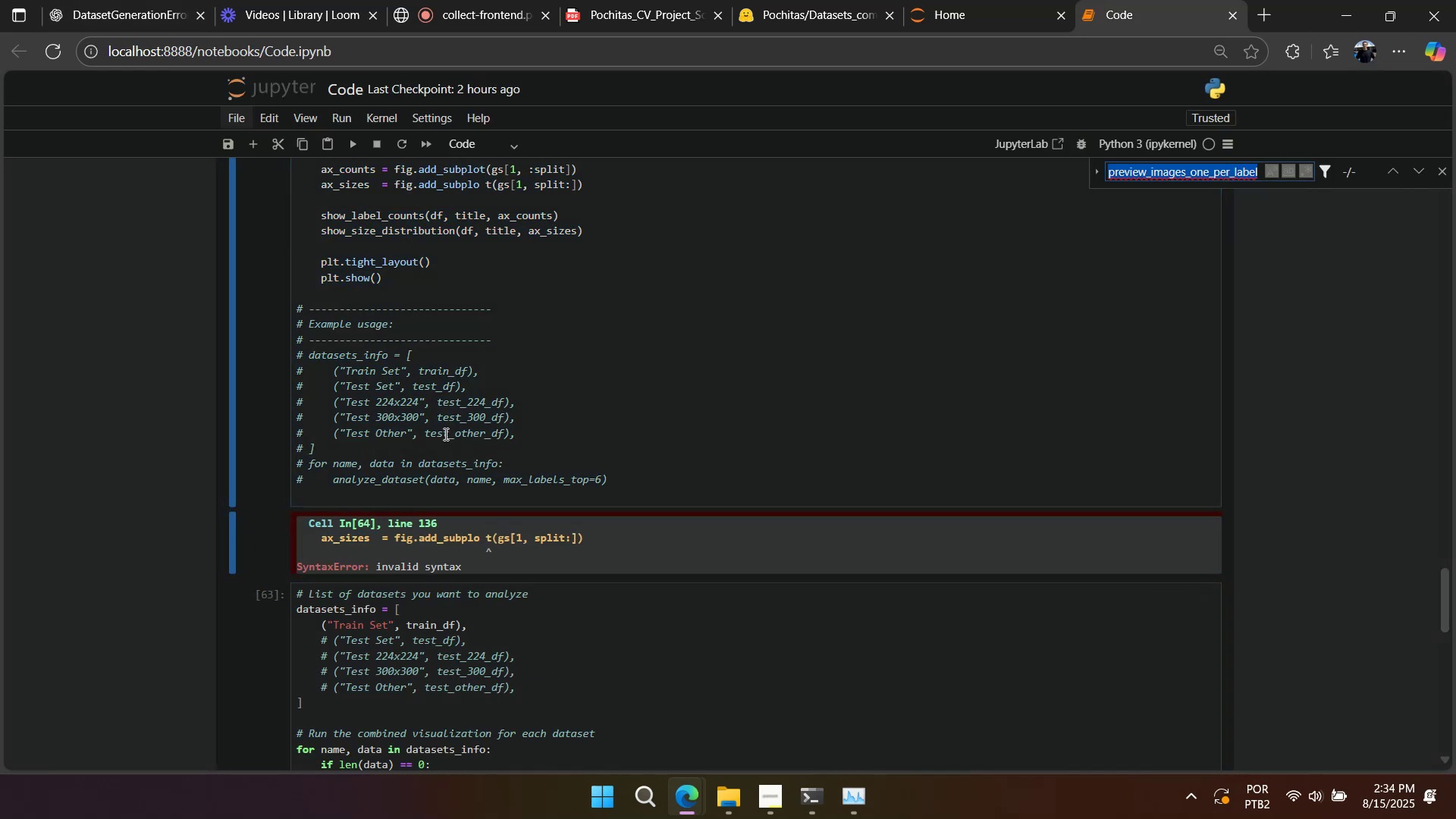 
key(Control+V)
 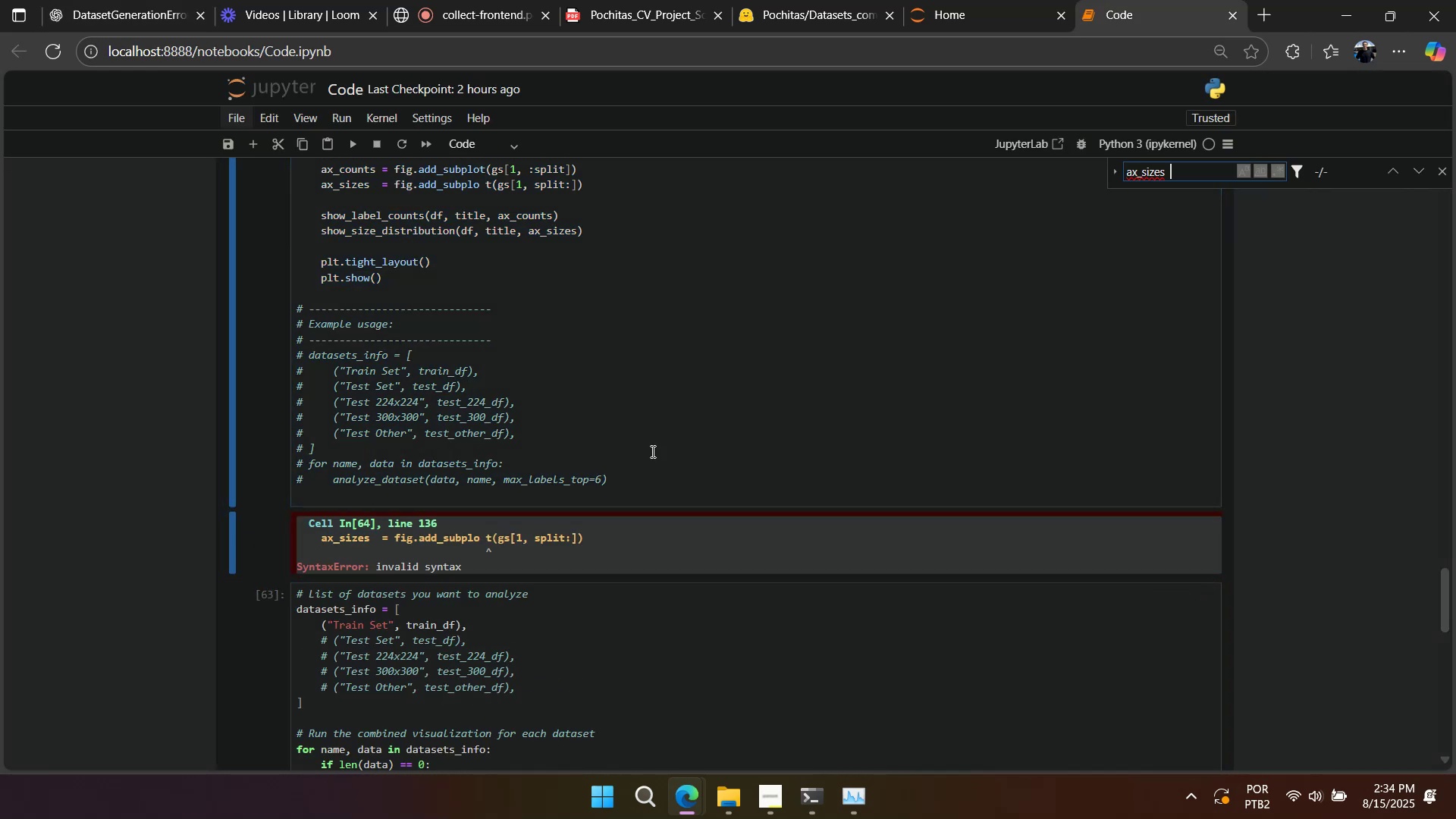 
scroll: coordinate [1171, 311], scroll_direction: up, amount: 3.0
 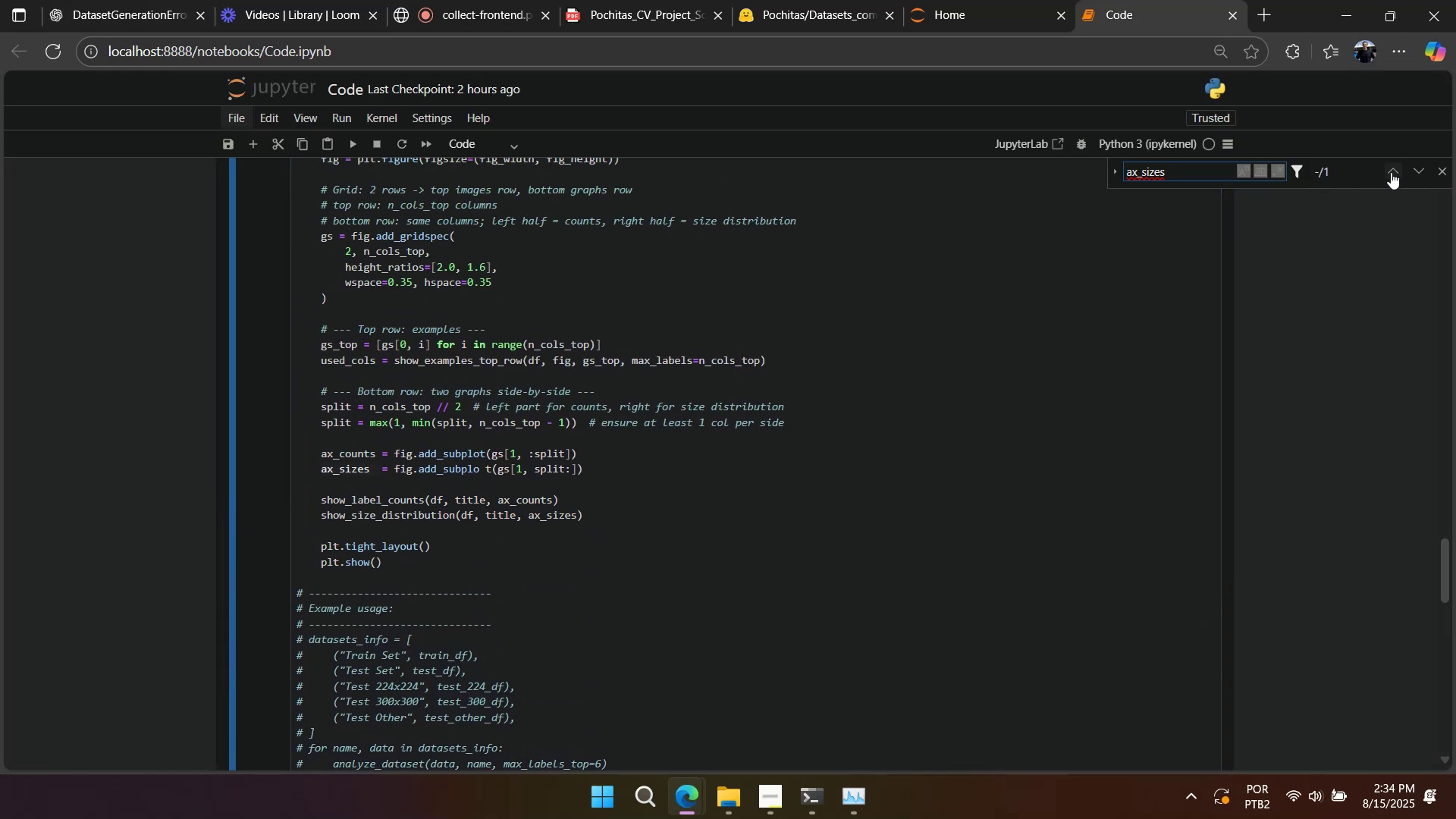 
left_click([1393, 165])
 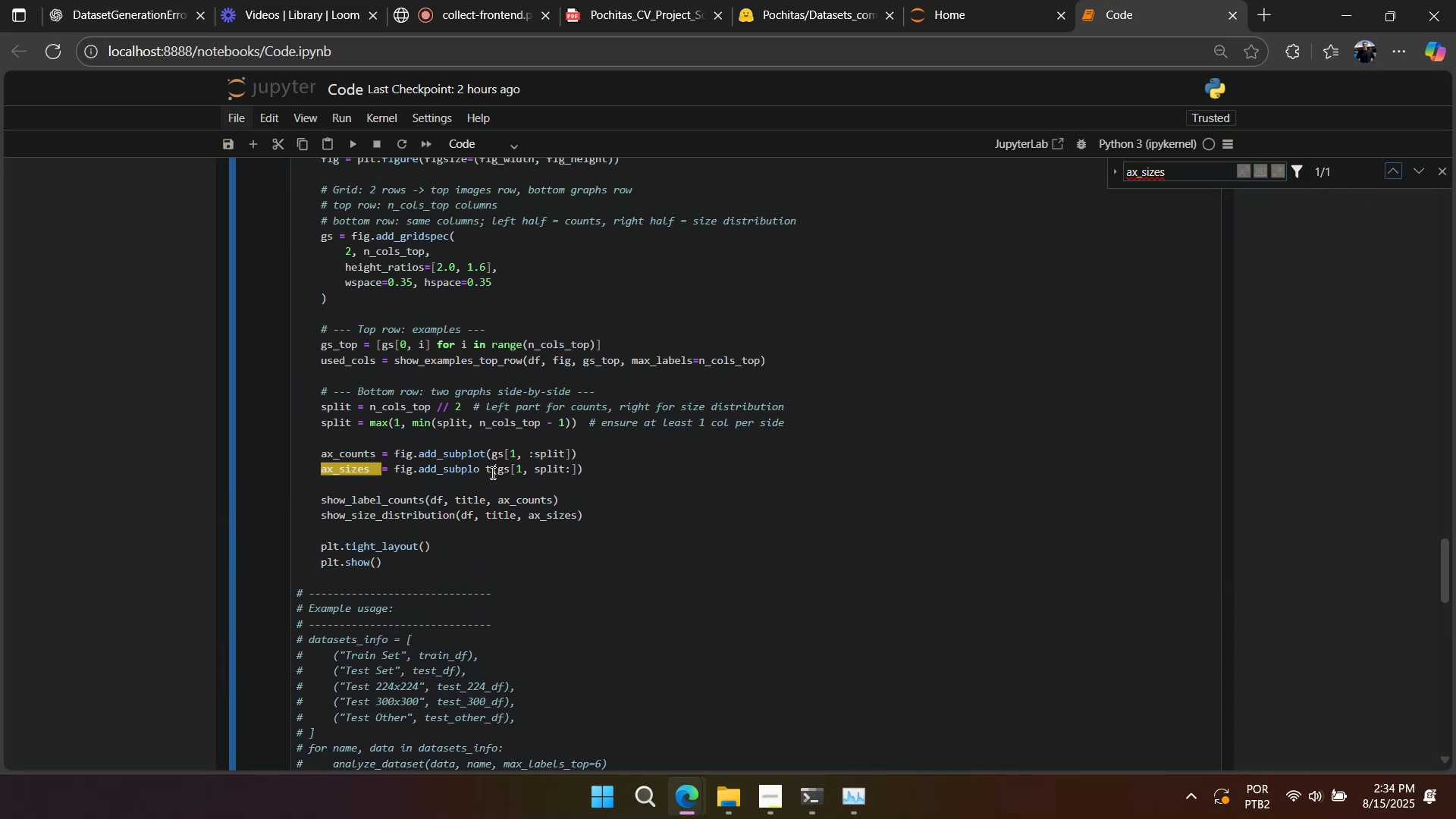 
double_click([475, 460])
 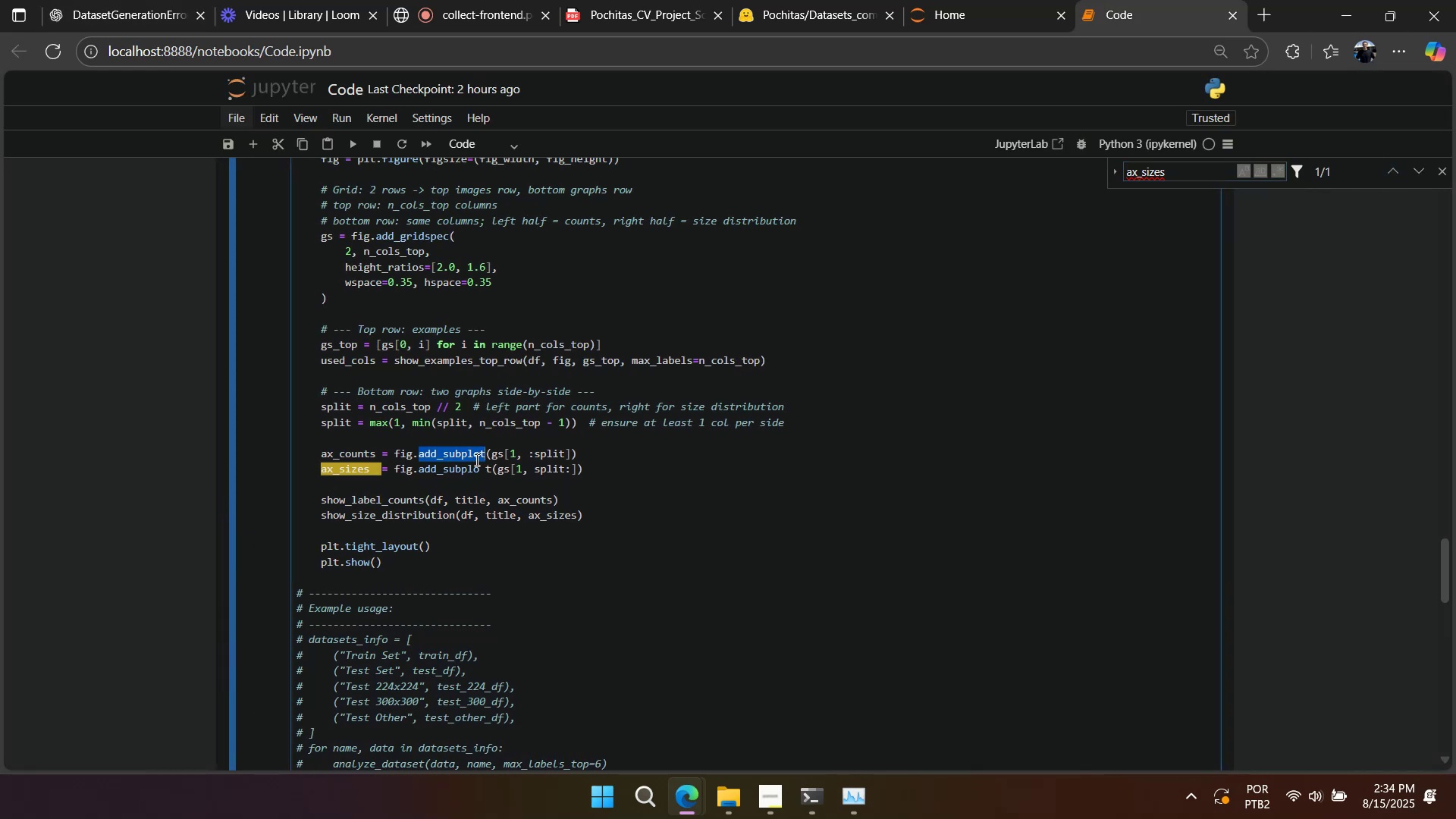 
key(Control+C)
 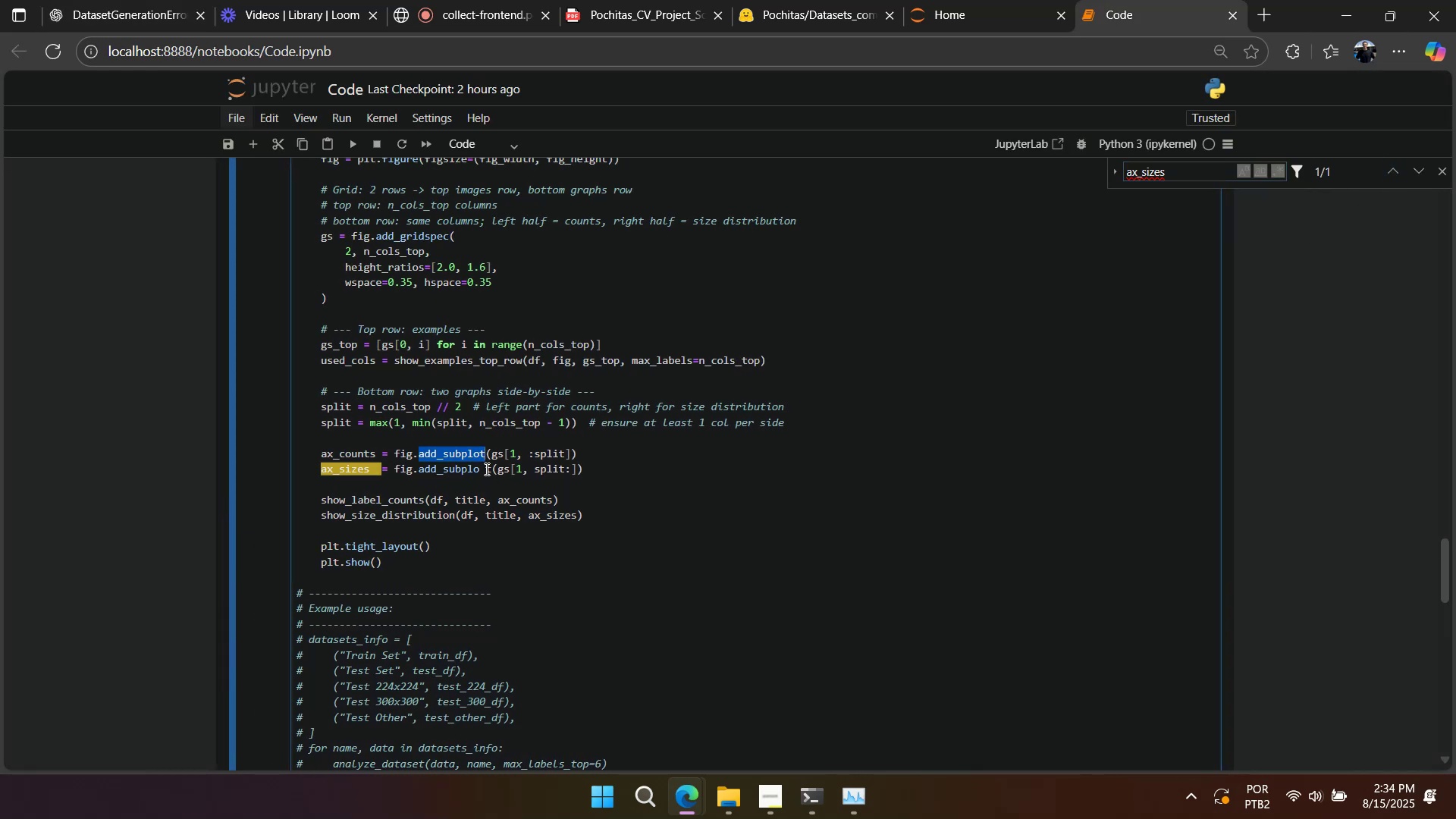 
left_click([485, 469])
 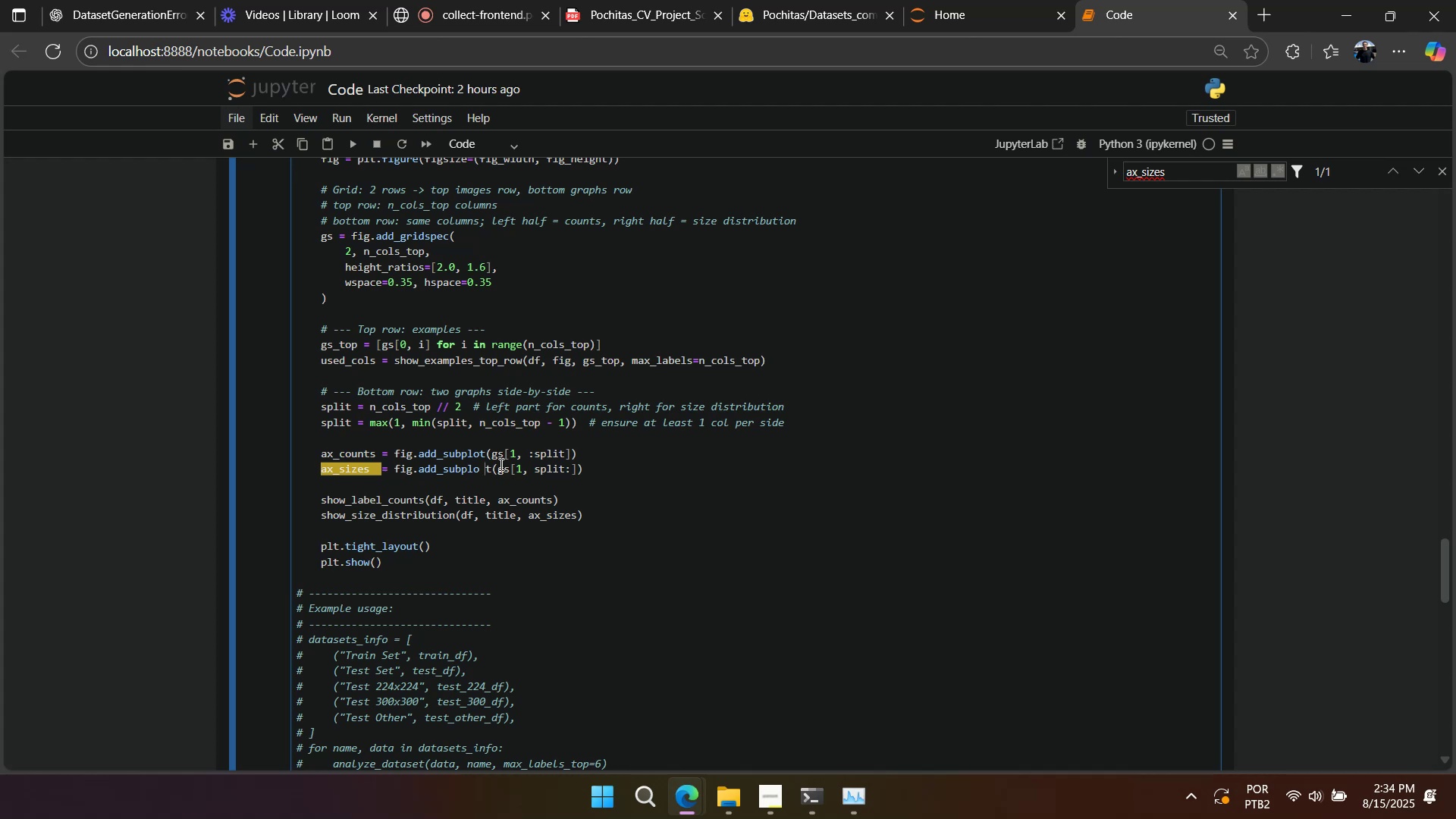 
key(Backspace)
 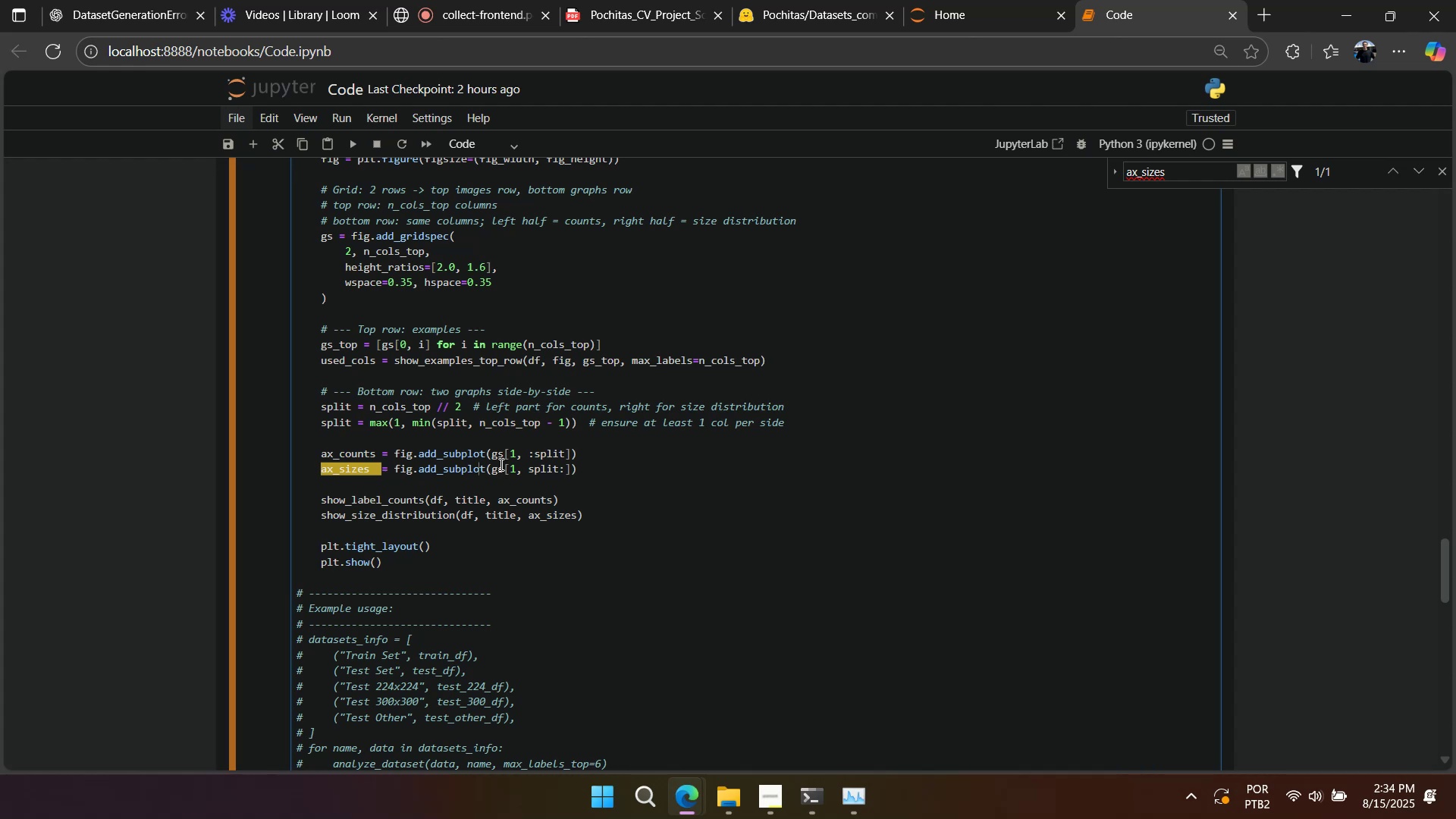 
key(Shift+Enter)
 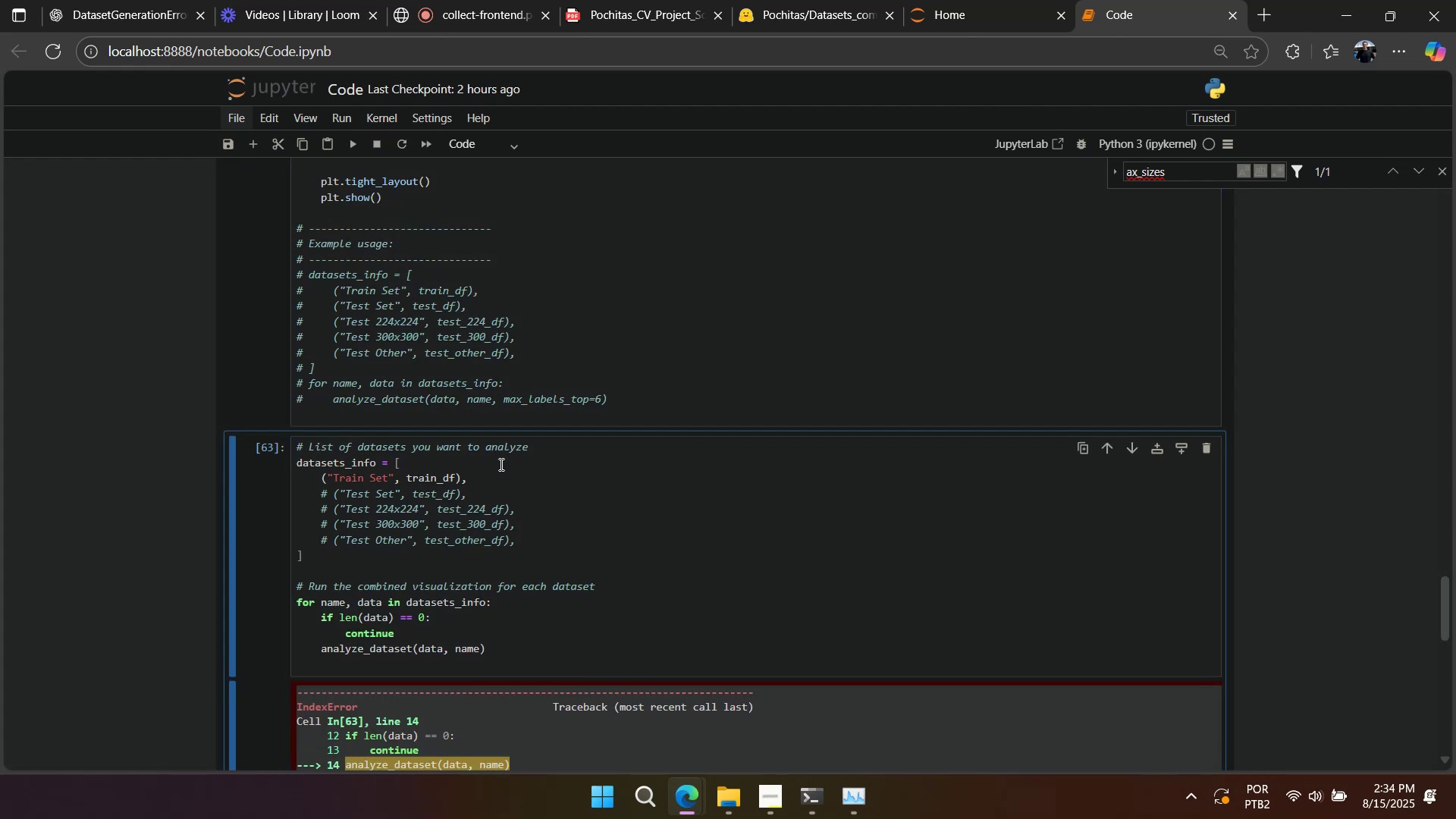 
key(Shift+Enter)
 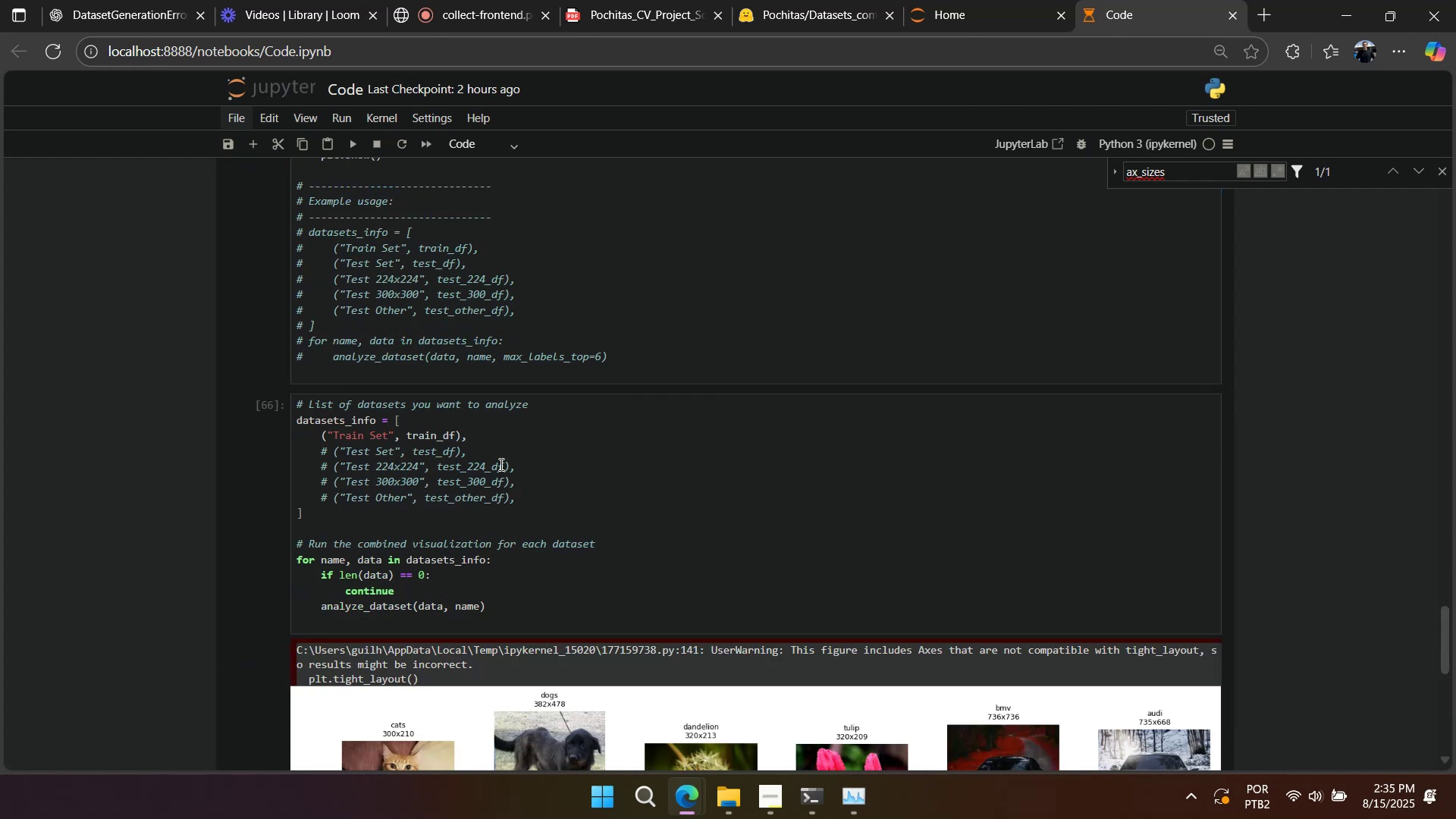 
scroll: coordinate [690, 297], scroll_direction: down, amount: 5.0
 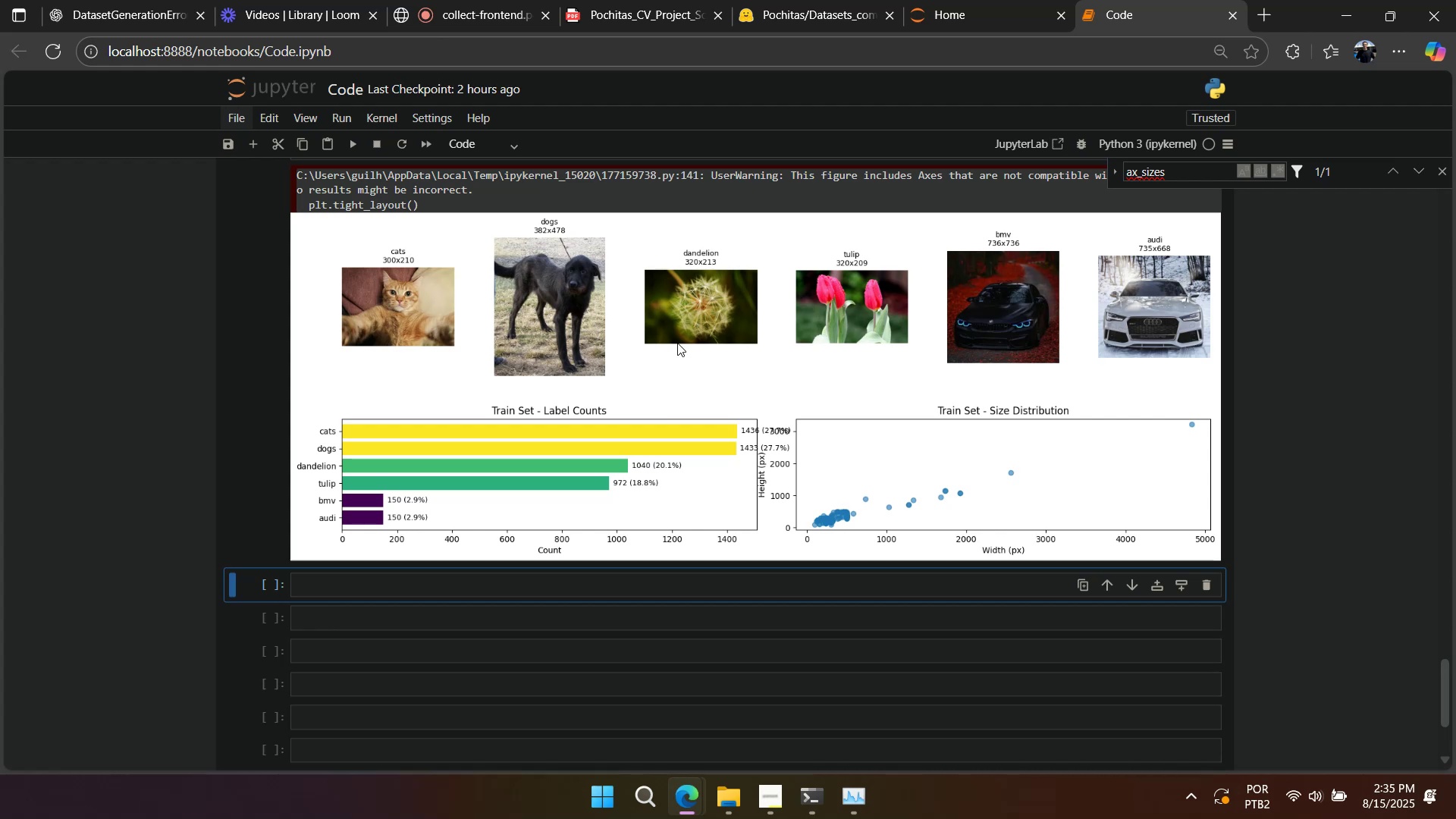 
wait(24.7)
 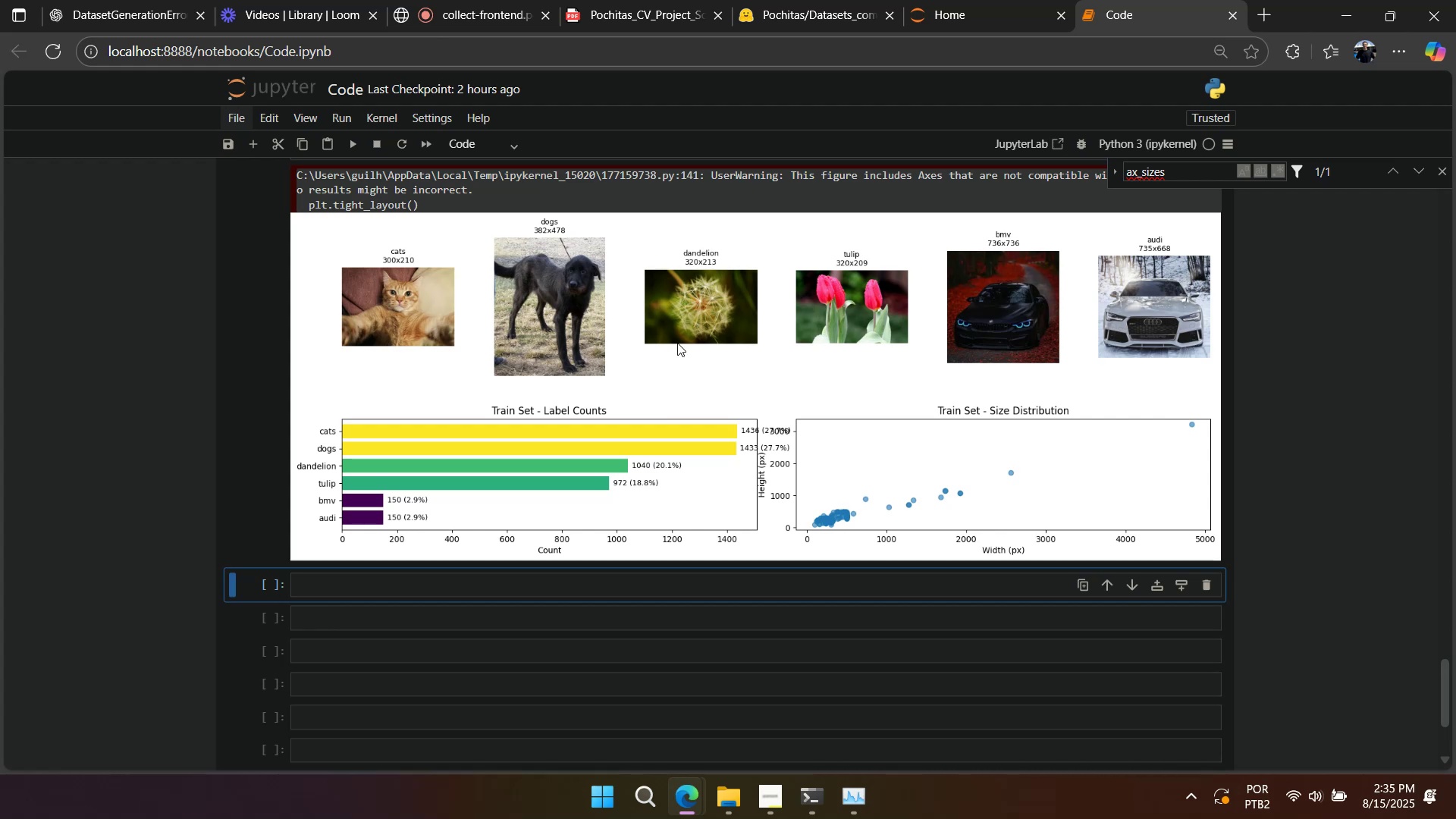 
left_click([770, 792])
 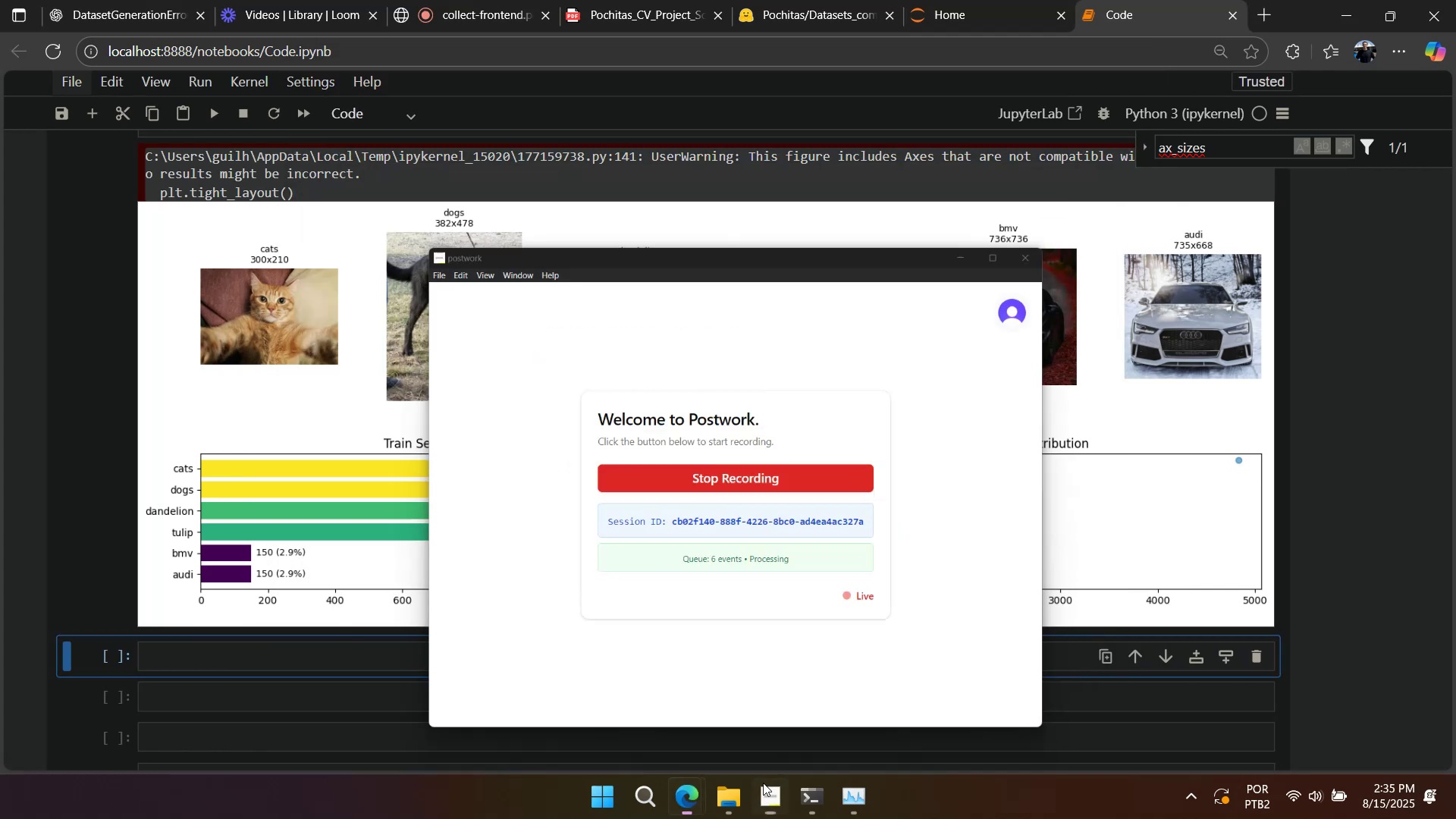 
scroll: coordinate [638, 582], scroll_direction: up, amount: 6.0
 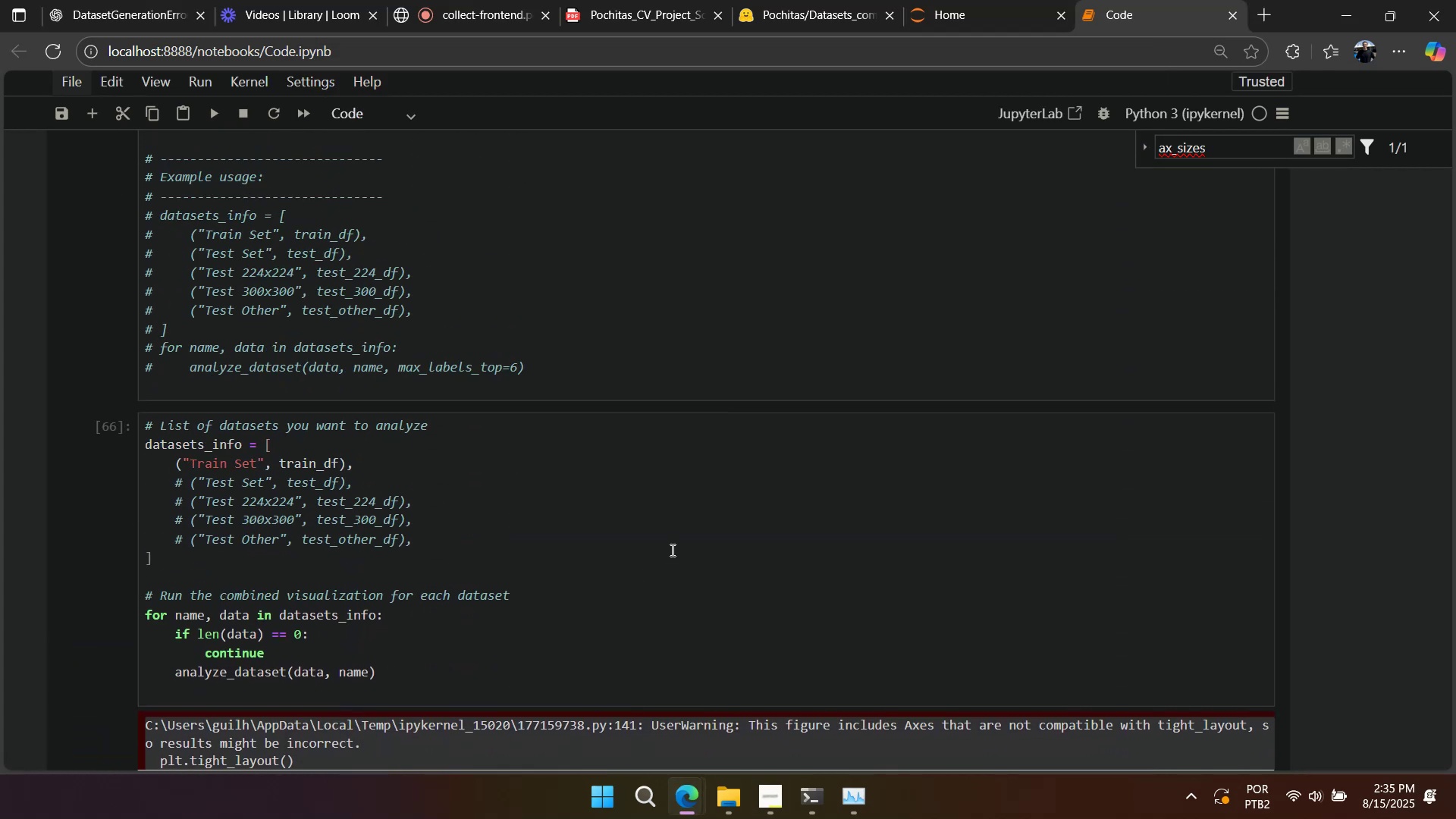 
scroll: coordinate [680, 551], scroll_direction: down, amount: 7.0
 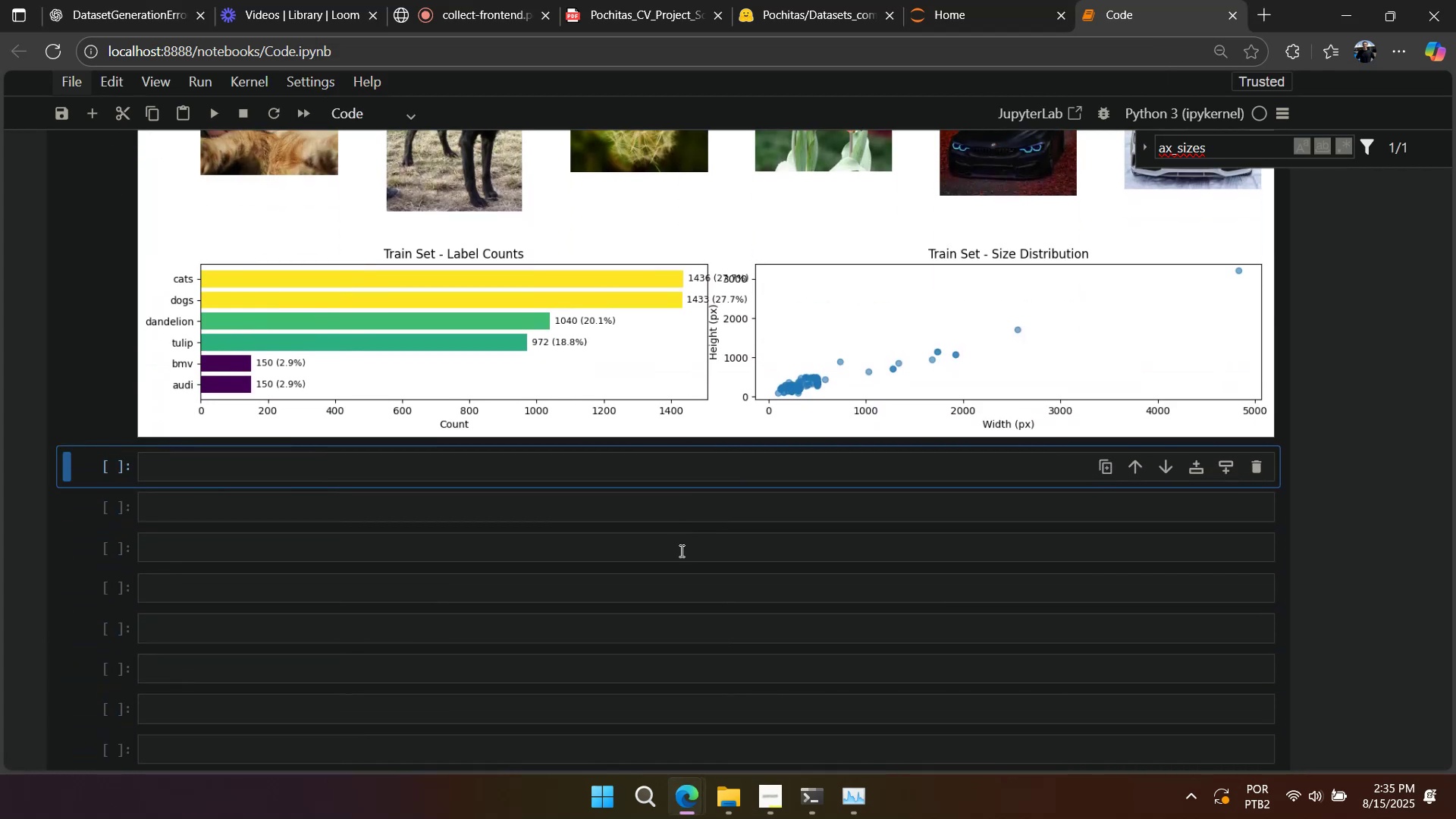 
scroll: coordinate [639, 540], scroll_direction: up, amount: 36.0
 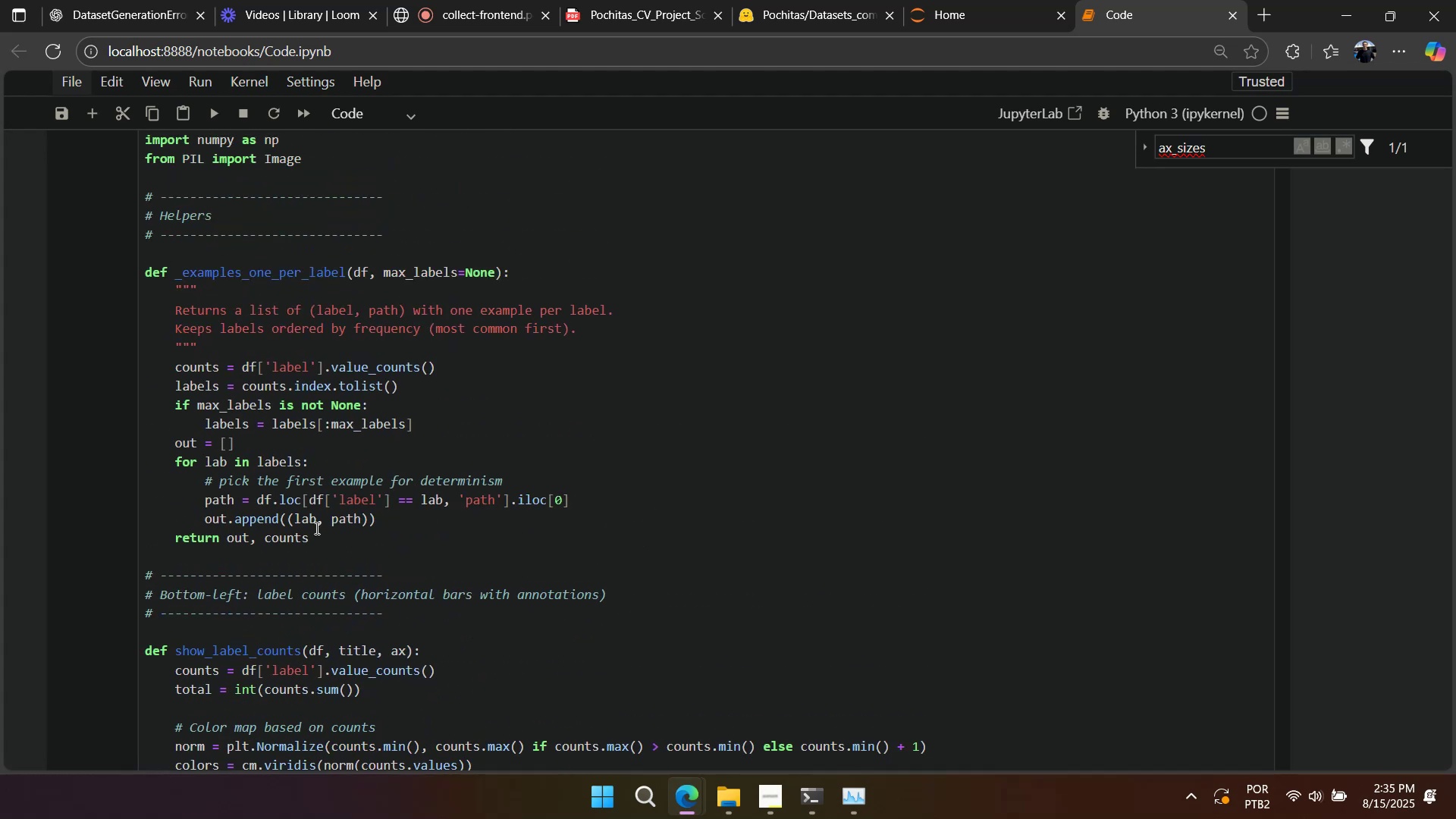 
left_click_drag(start_coordinate=[328, 538], to_coordinate=[190, 463])
 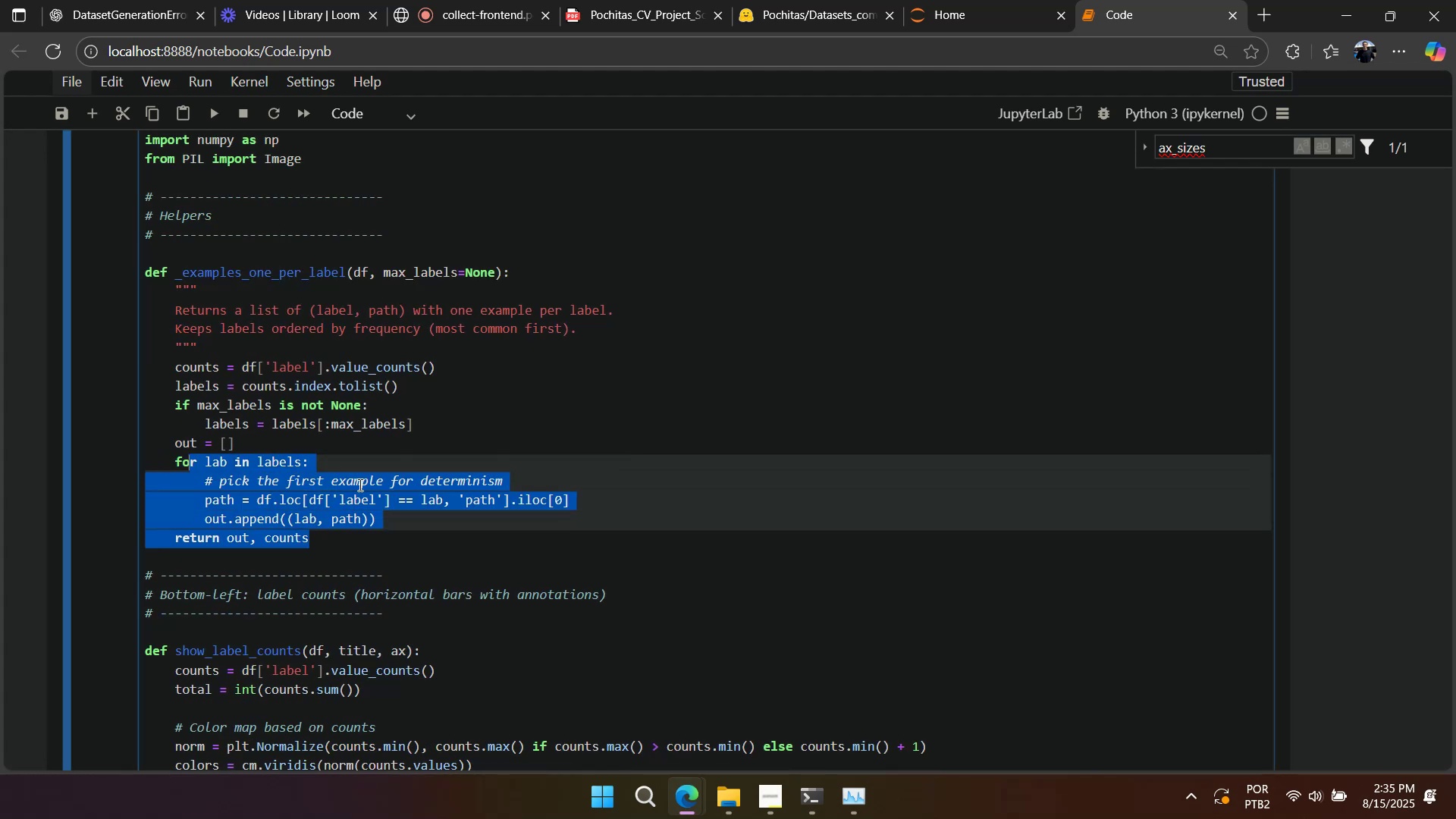 
scroll: coordinate [404, 484], scroll_direction: up, amount: 2.0
 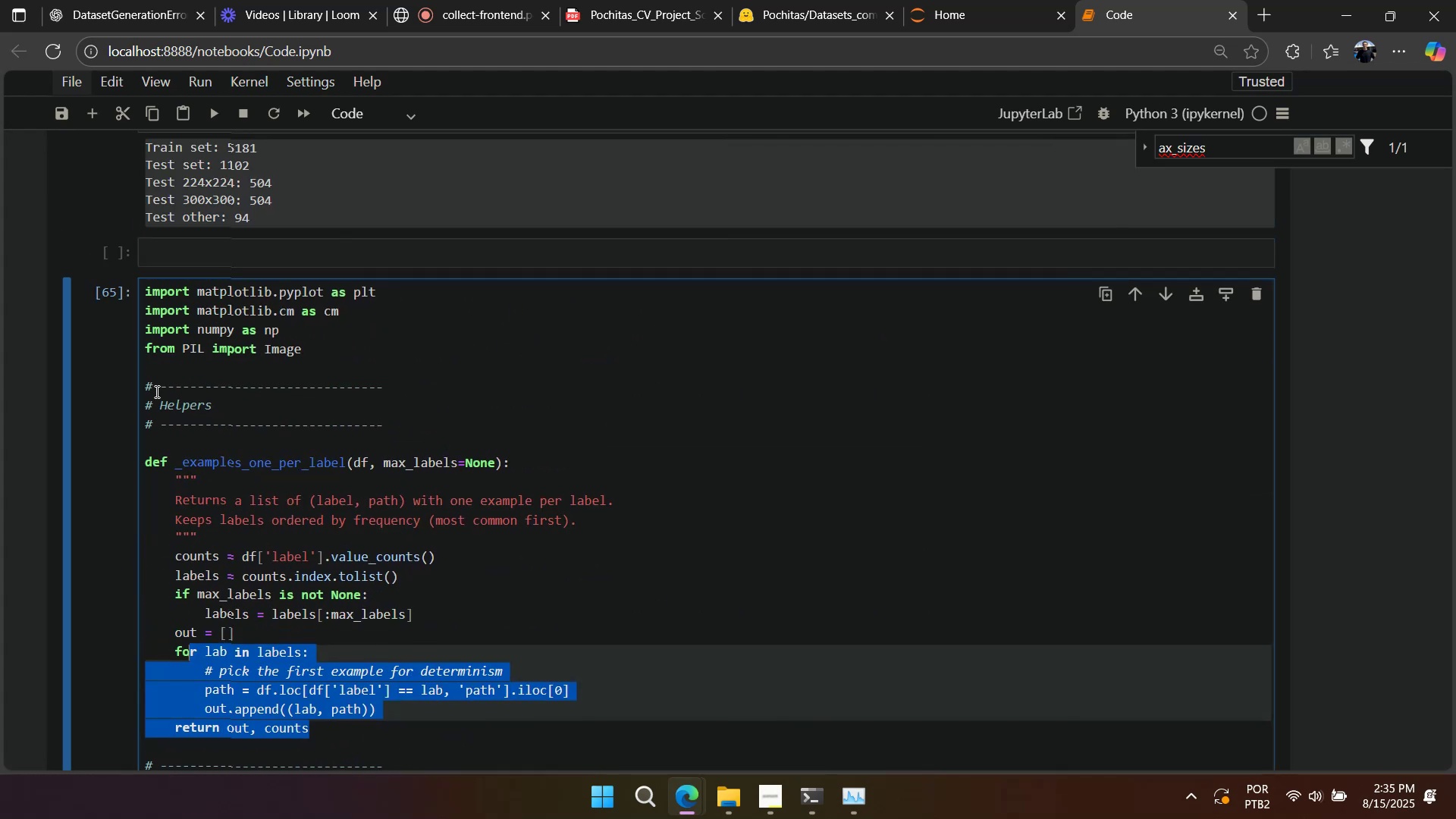 
left_click_drag(start_coordinate=[146, 384], to_coordinate=[107, 281])
 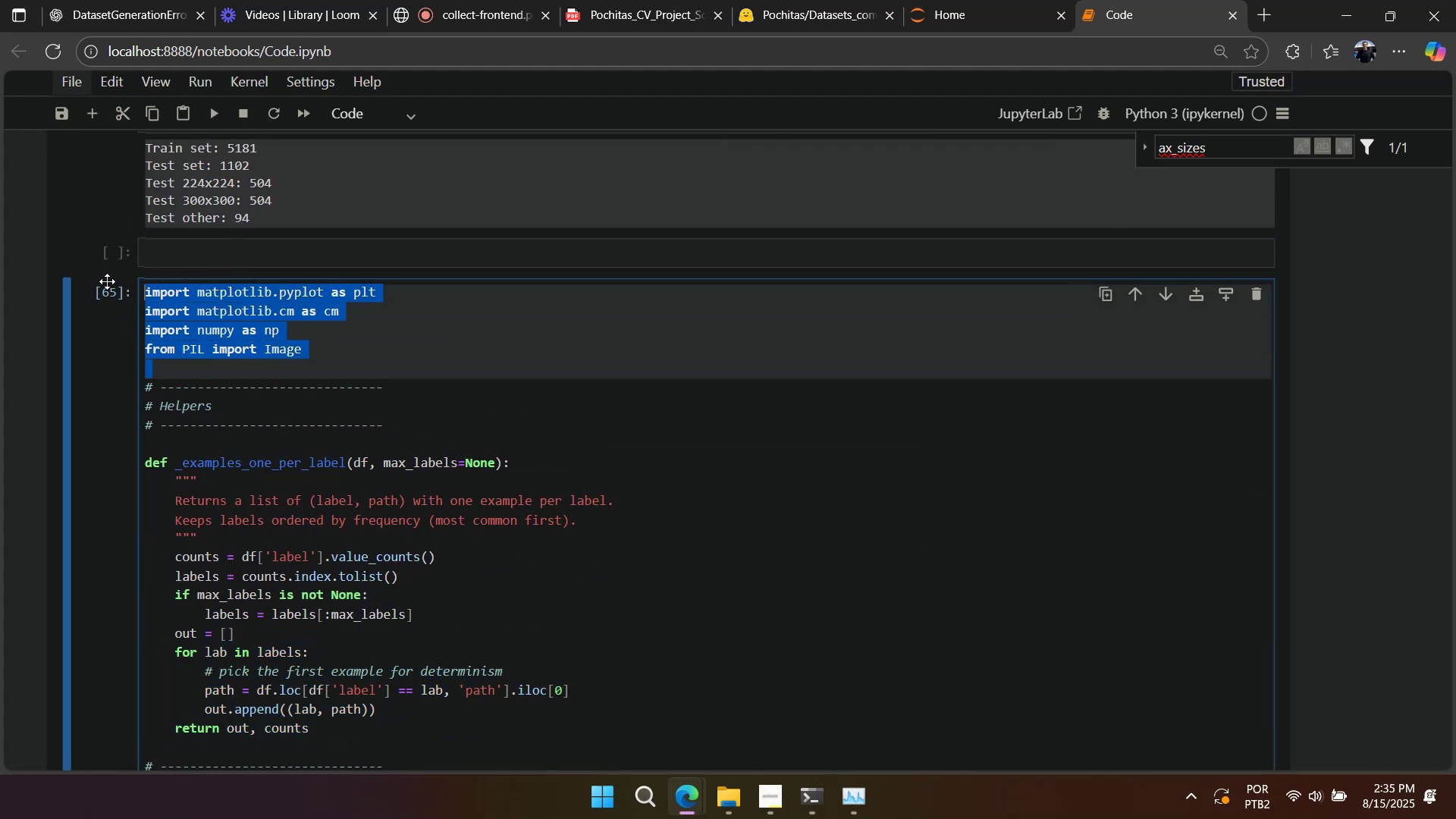 
key(Control+ControlLeft)
 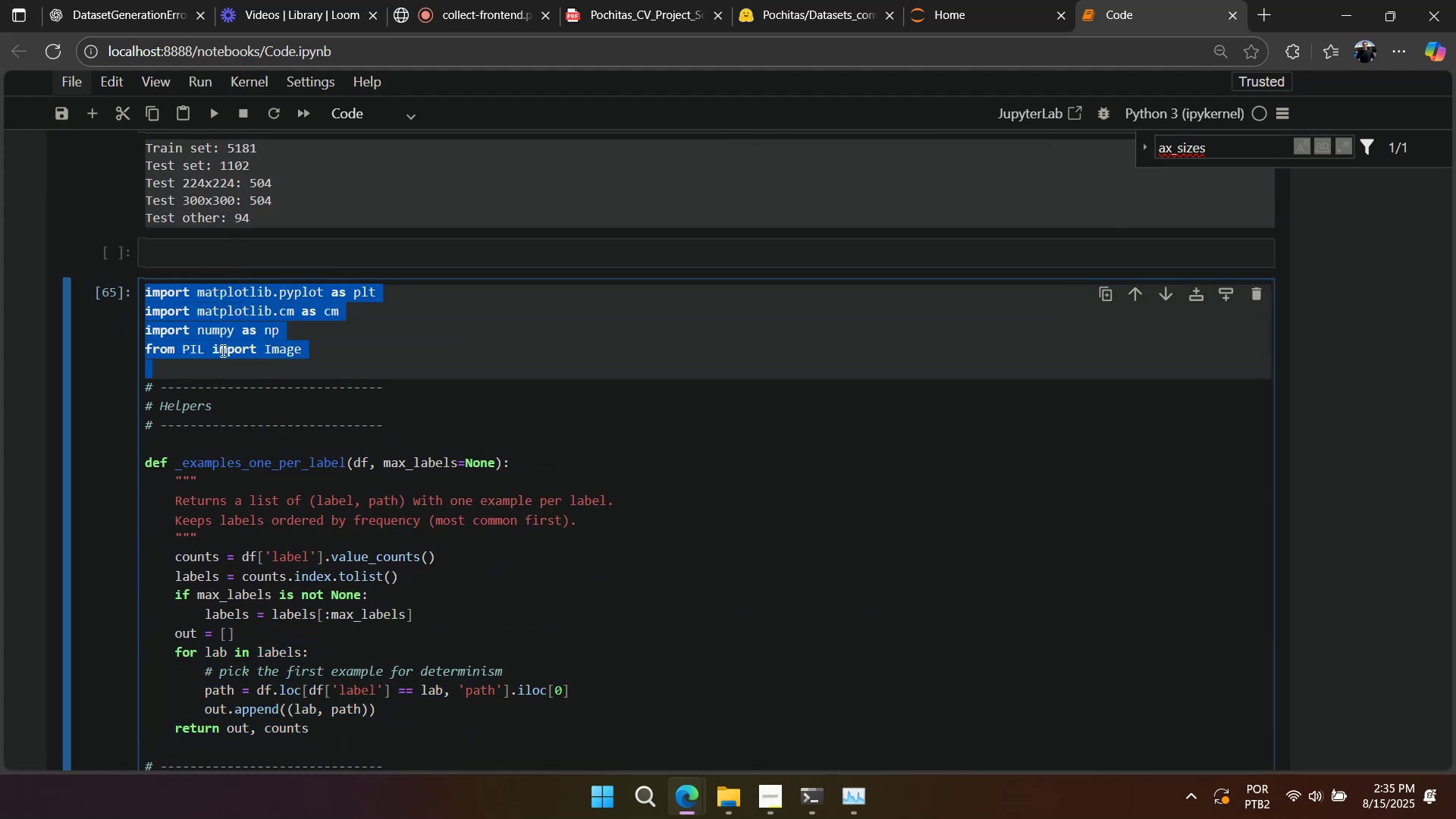 
left_click([221, 350])
 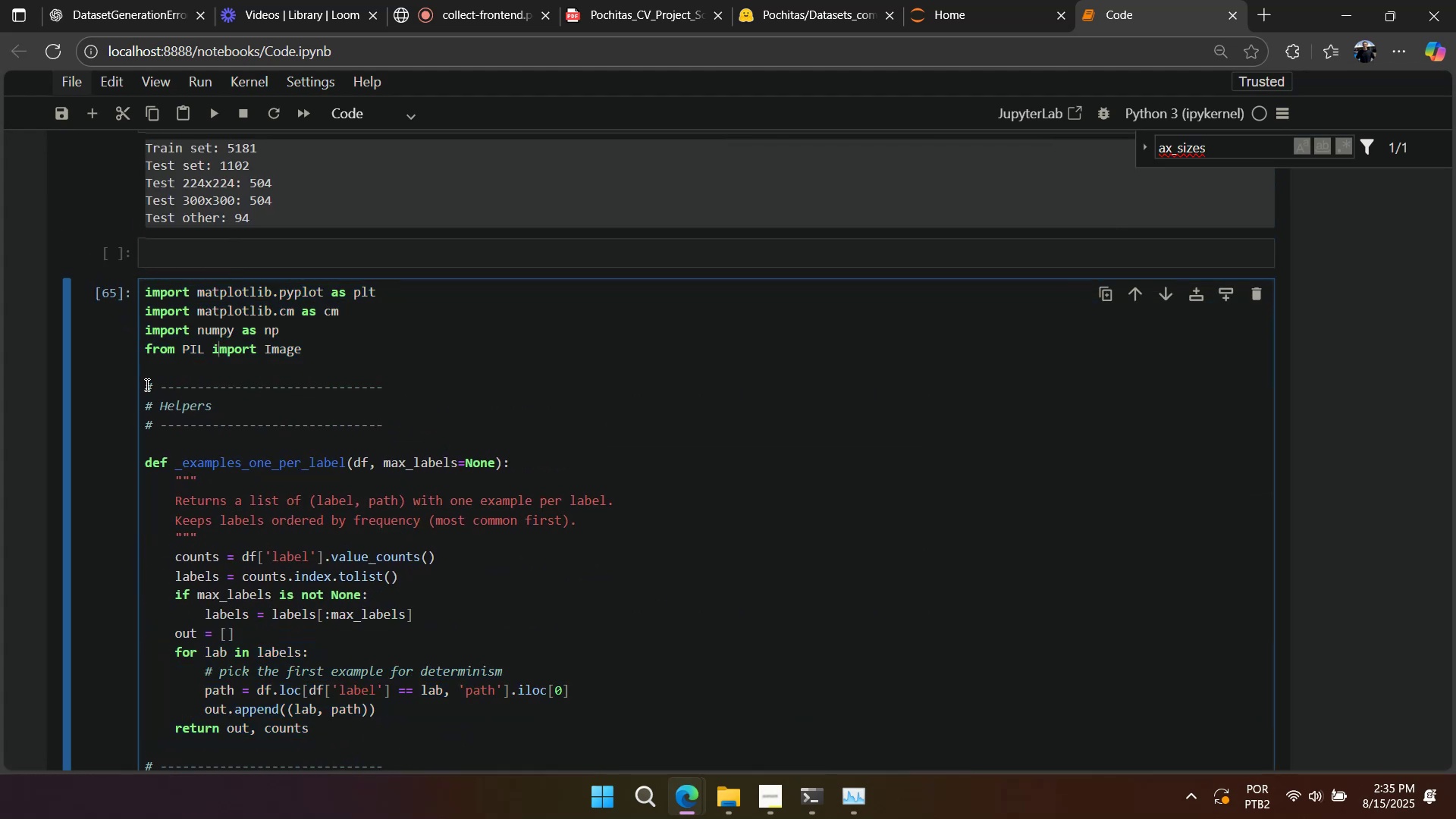 
left_click_drag(start_coordinate=[143, 388], to_coordinate=[113, 242])
 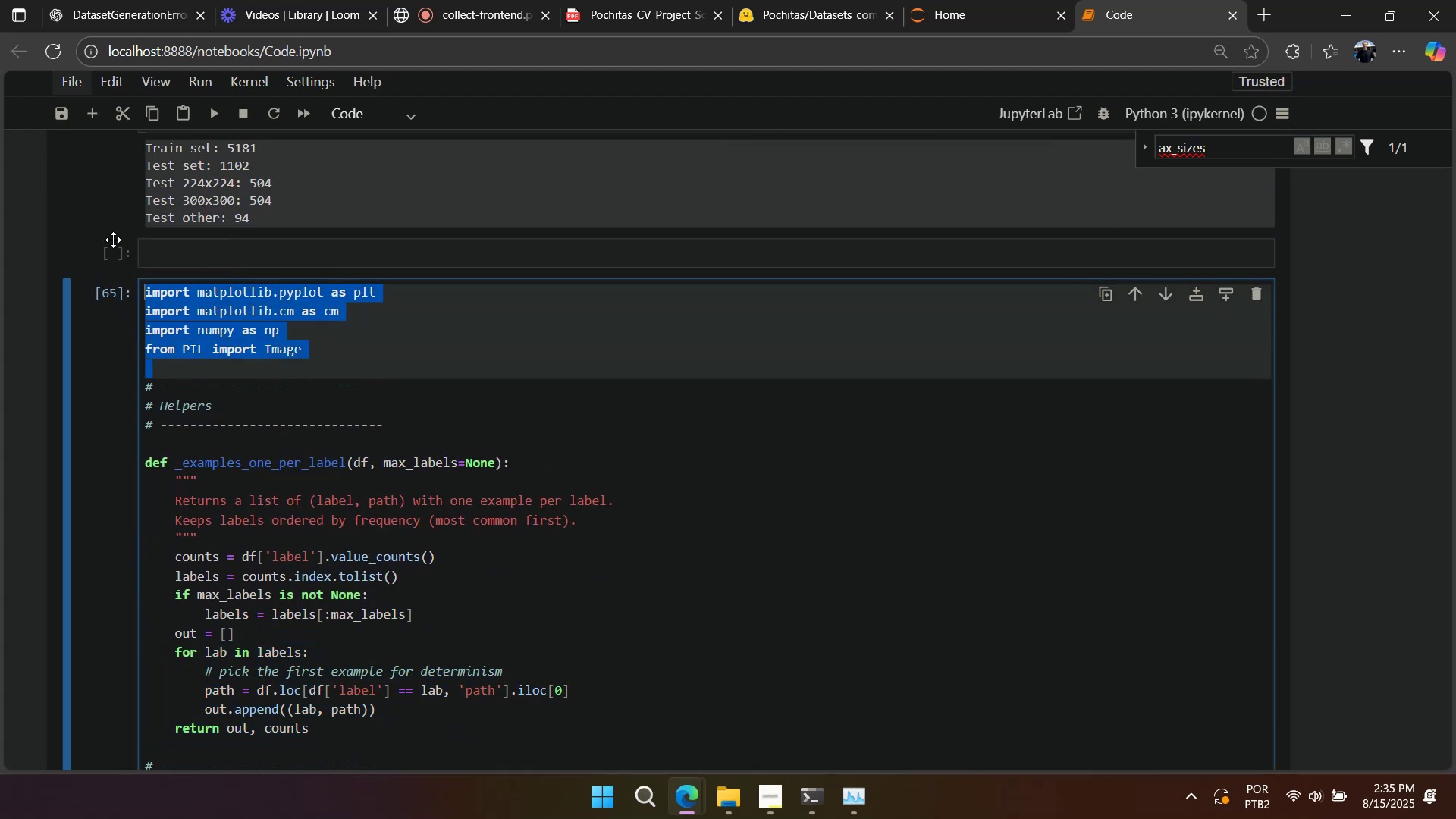 
key(Control+X)
 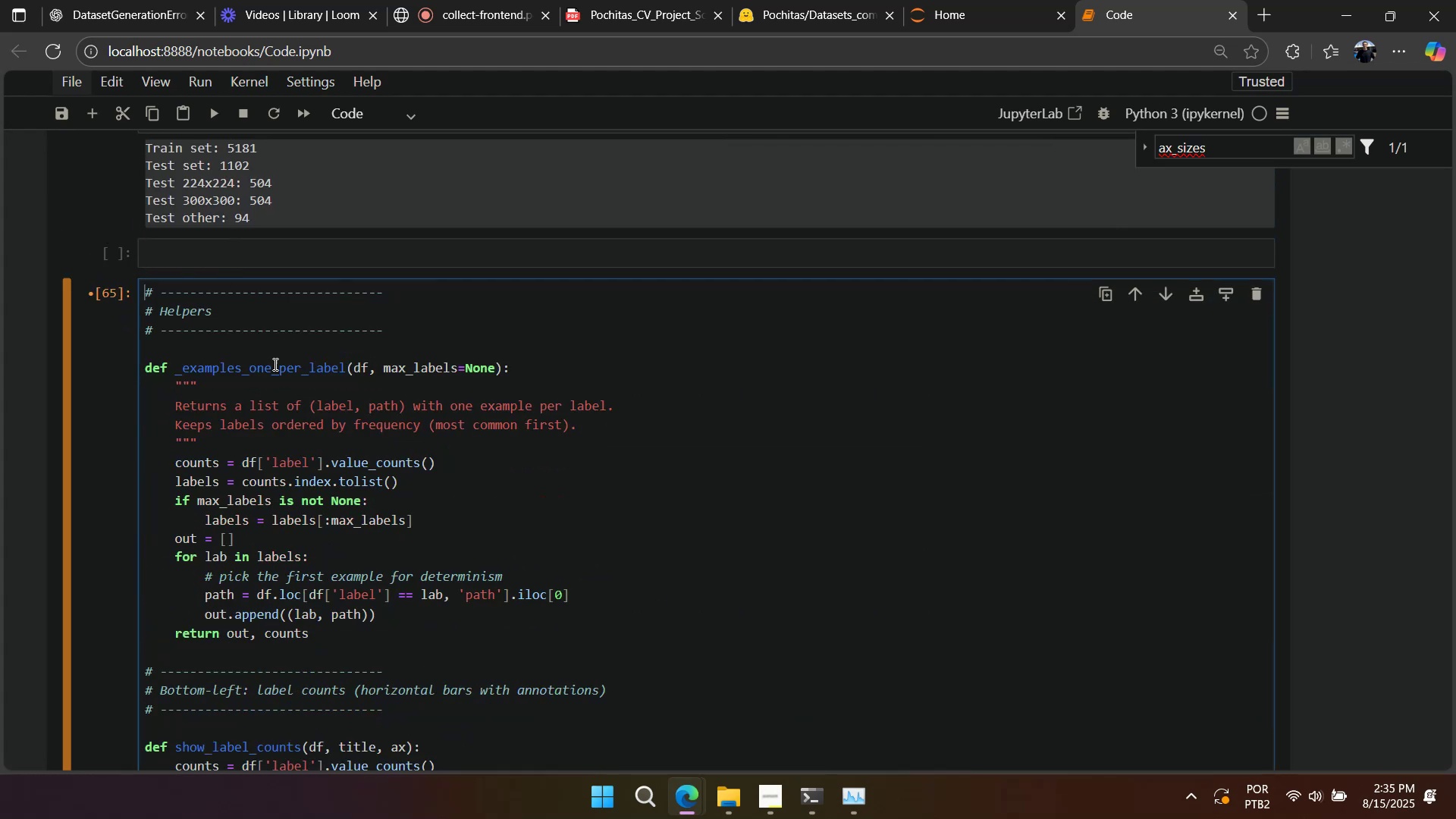 
scroll: coordinate [265, 358], scroll_direction: up, amount: 34.0
 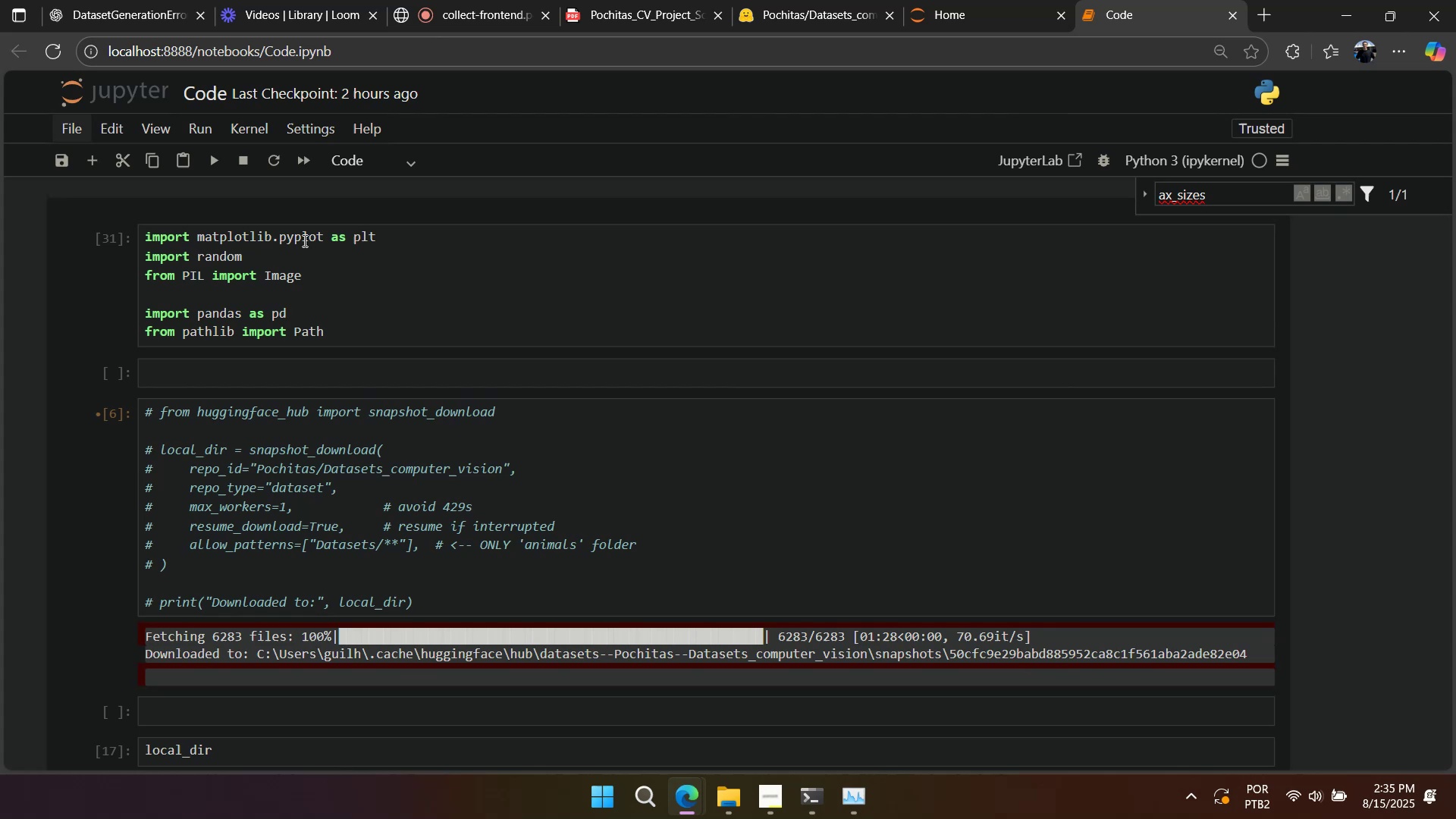 
double_click([303, 240])
 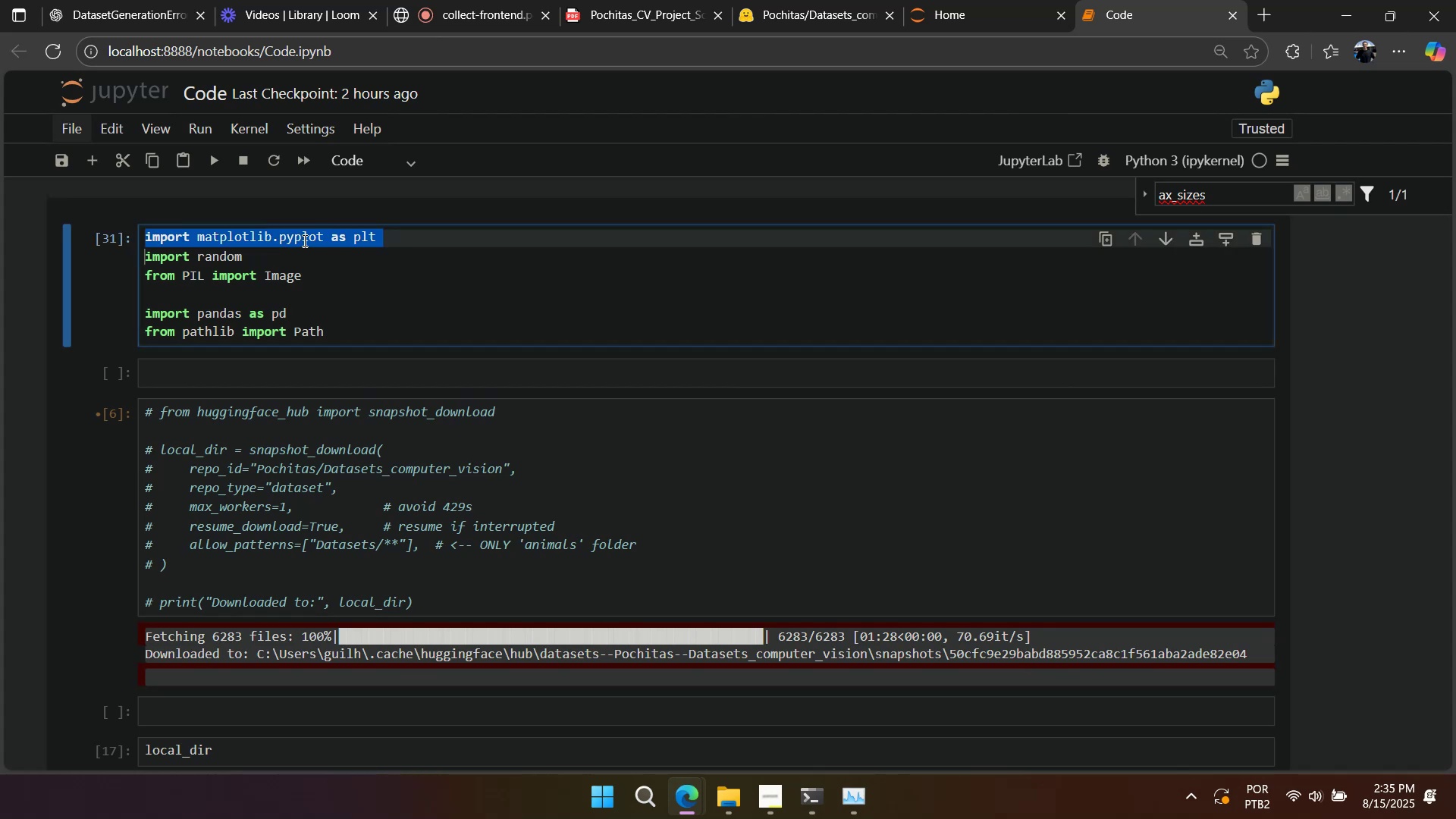 
triple_click([303, 240])
 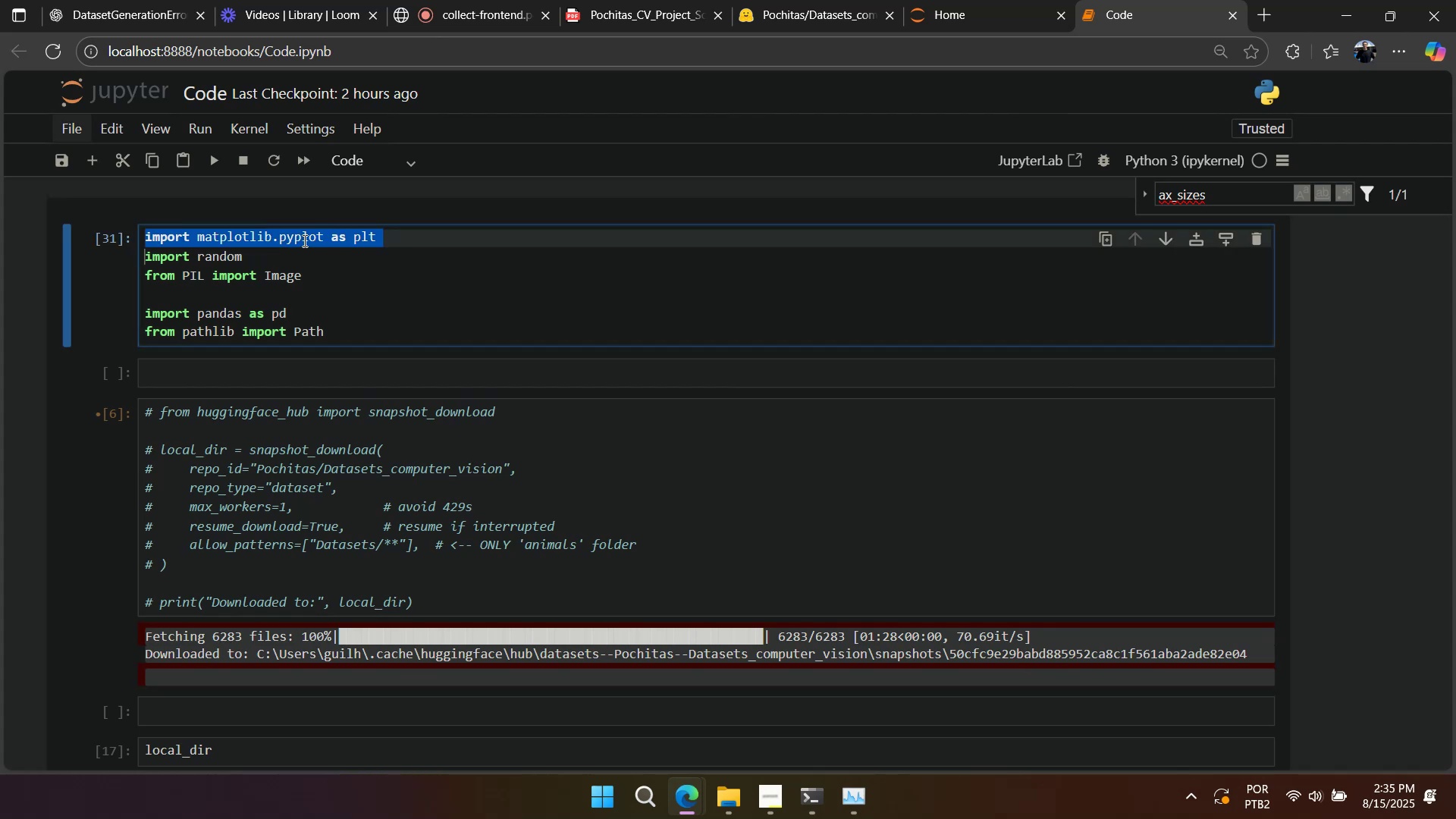 
key(Control+V)
 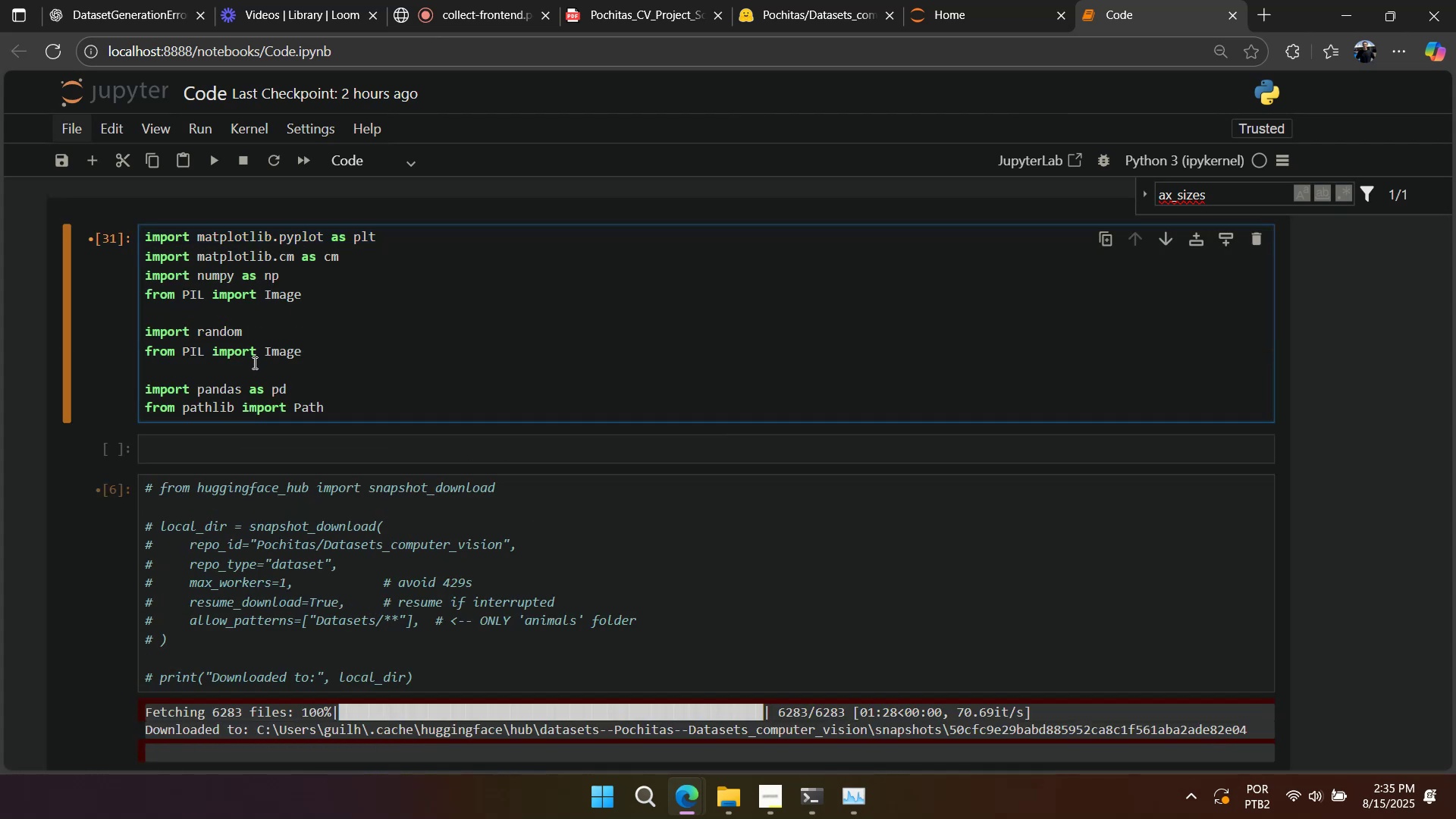 
left_click_drag(start_coordinate=[279, 372], to_coordinate=[339, 325])
 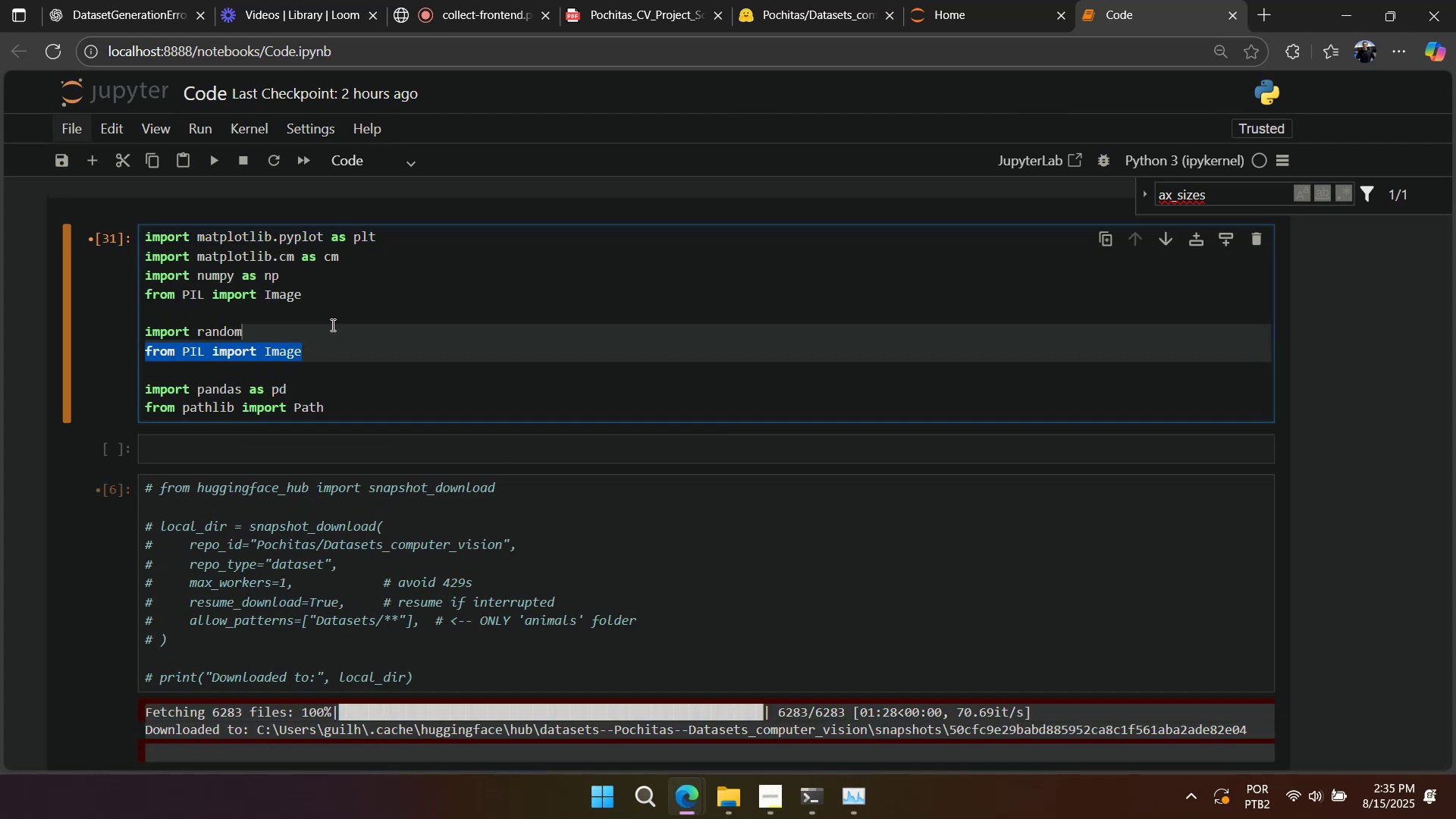 
key(Backspace)
 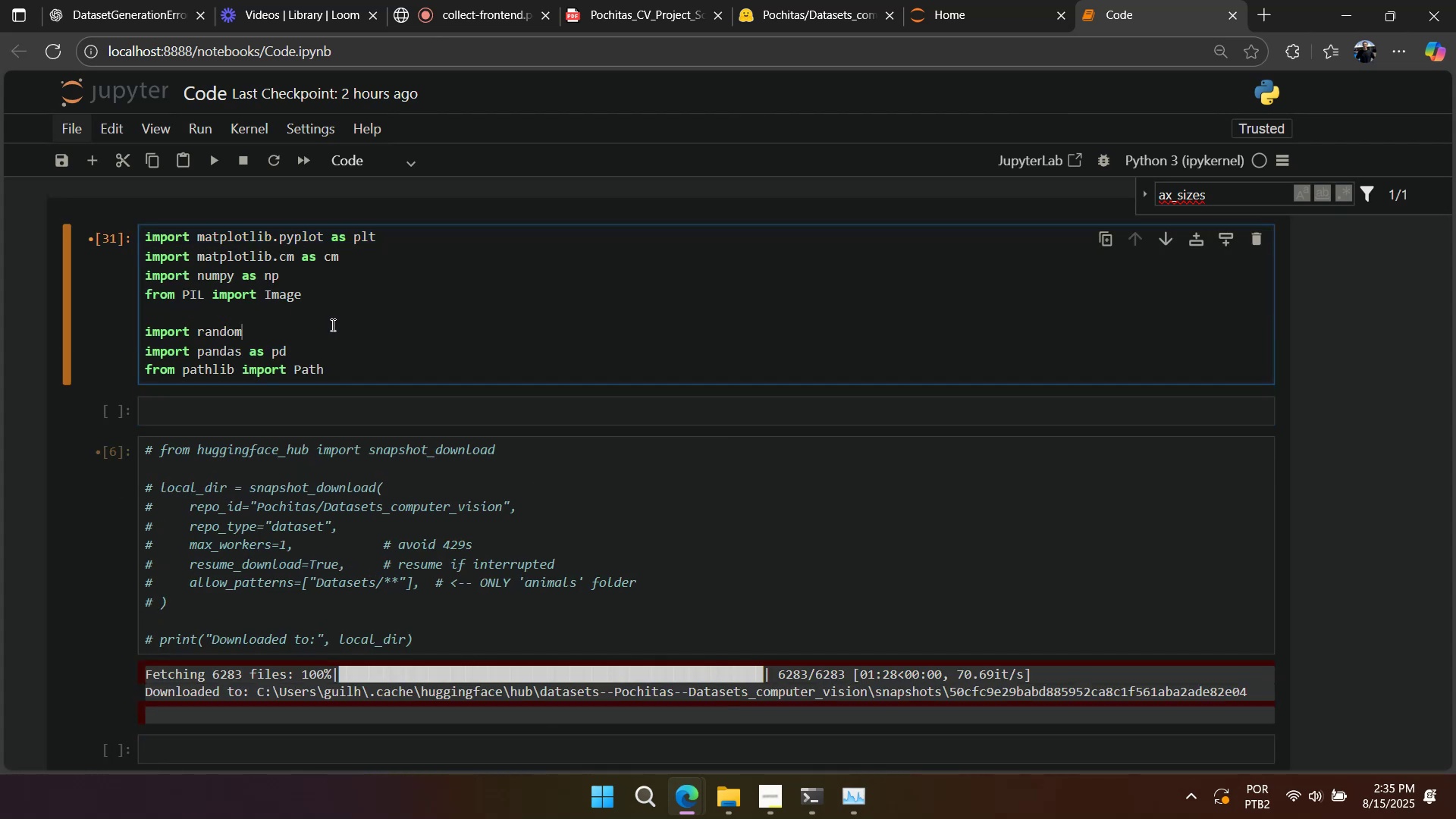 
hold_key(key=ShiftLeft, duration=0.41)
 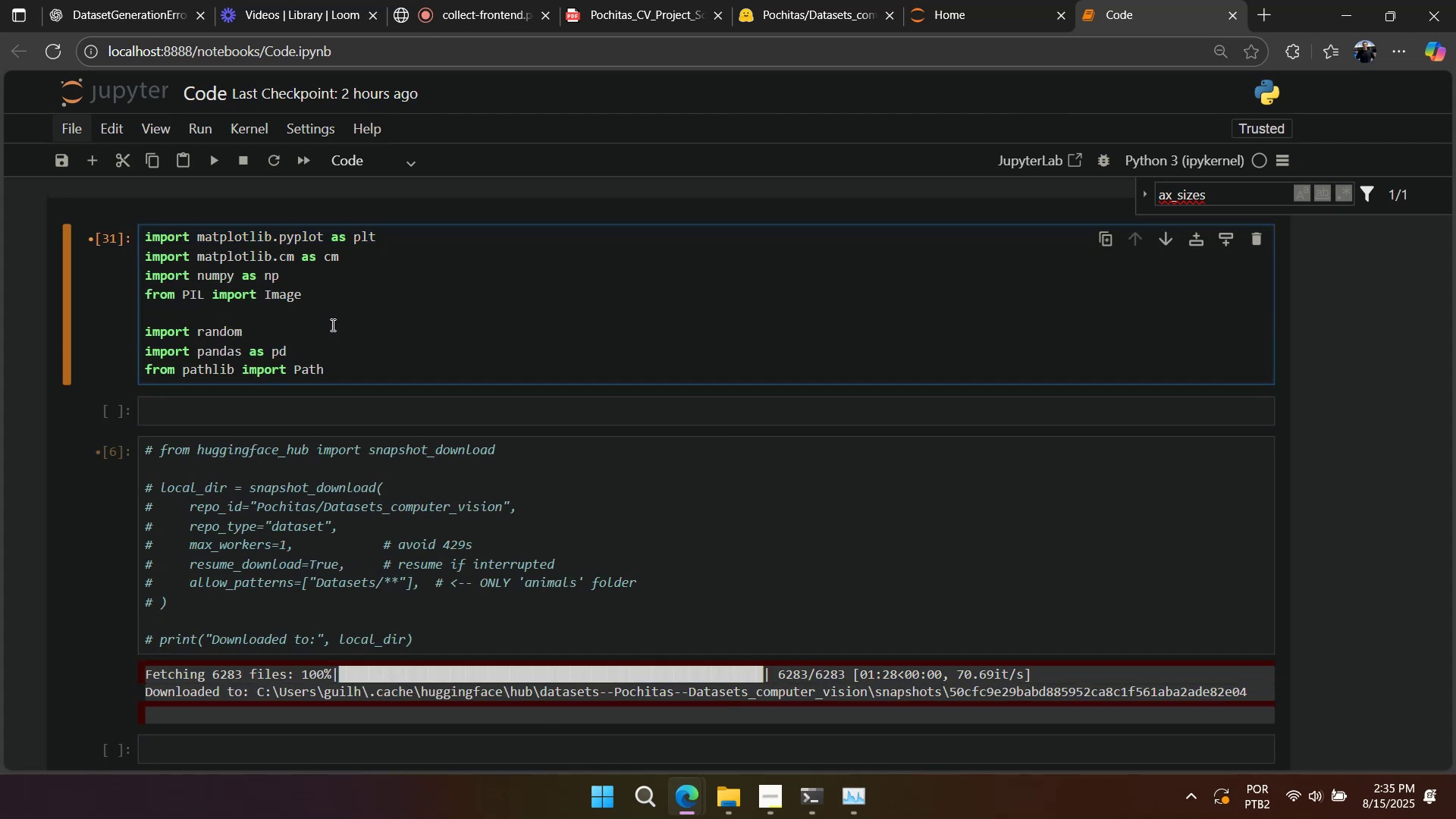 
key(Enter)
 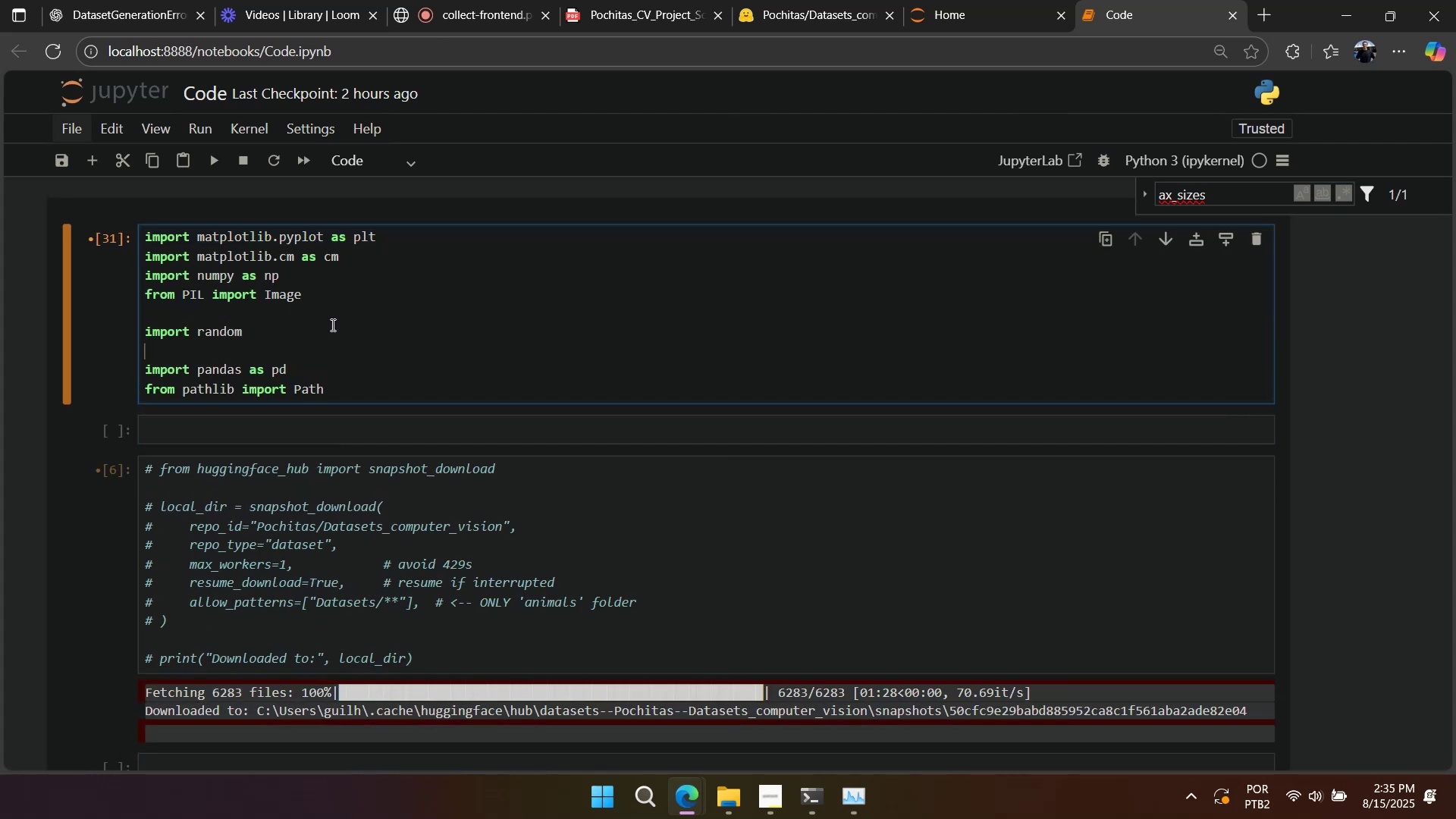 
key(Shift+Enter)
 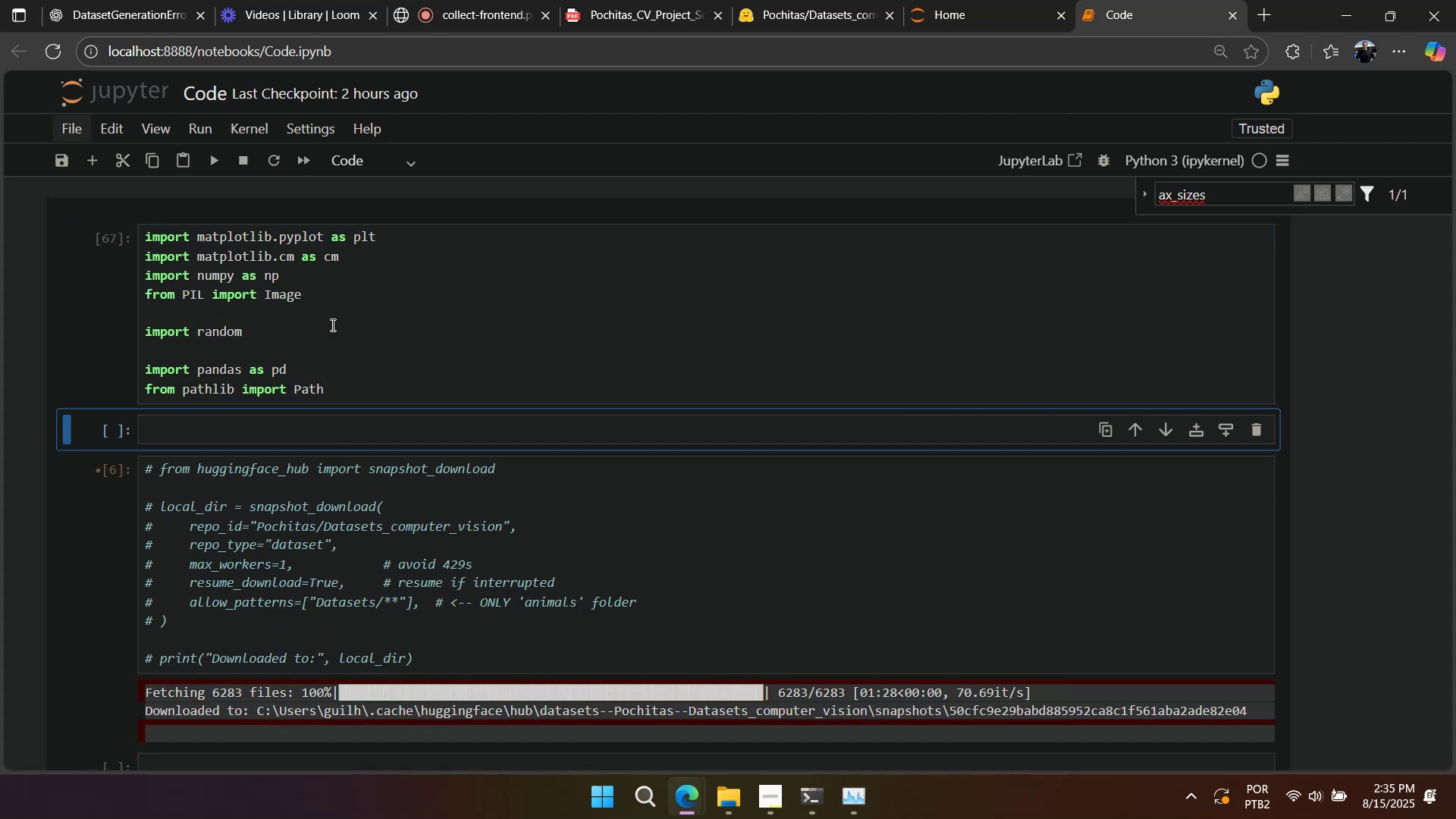 
scroll: coordinate [340, 350], scroll_direction: down, amount: 56.0
 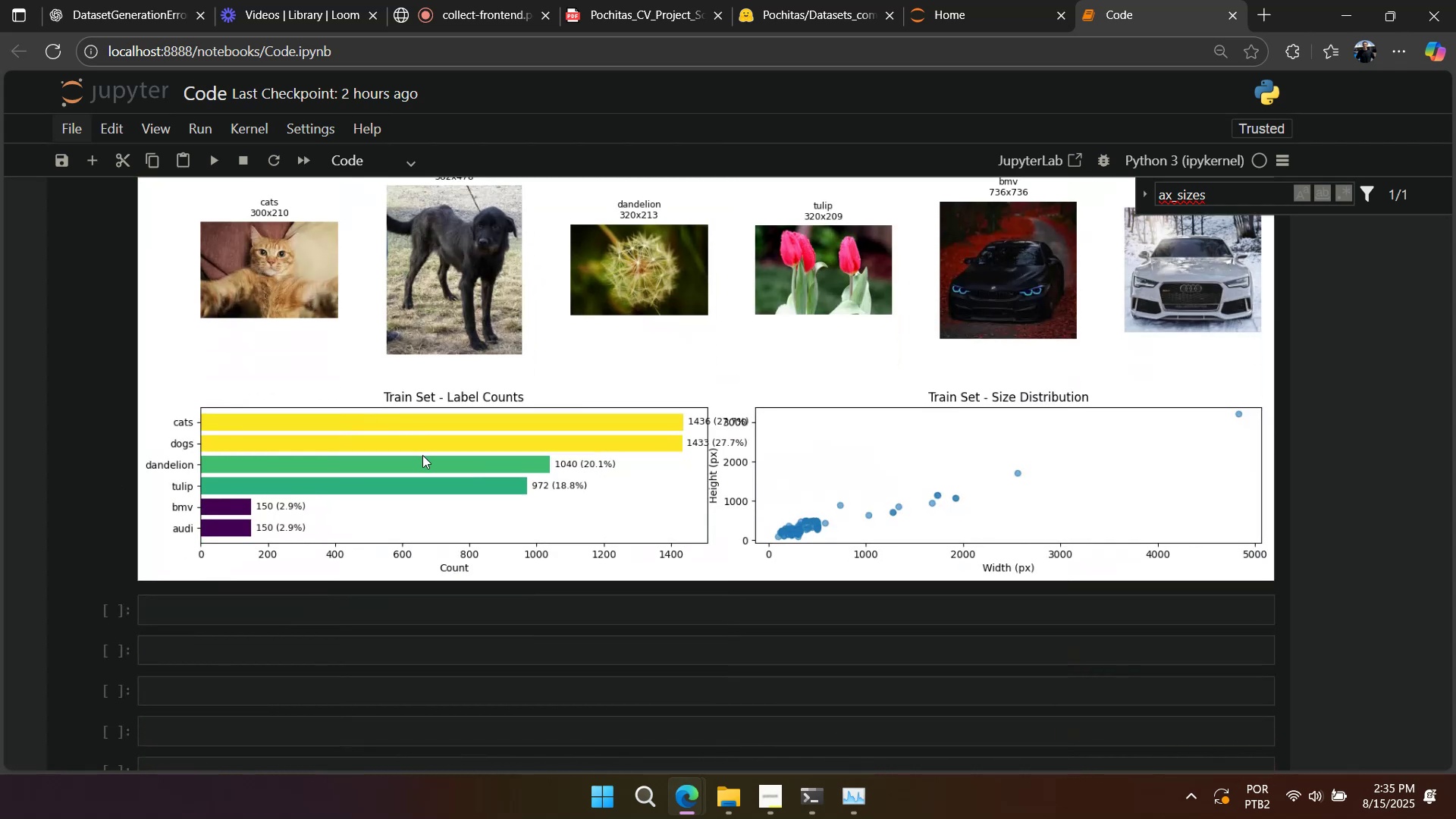 
scroll: coordinate [420, 477], scroll_direction: up, amount: 17.0
 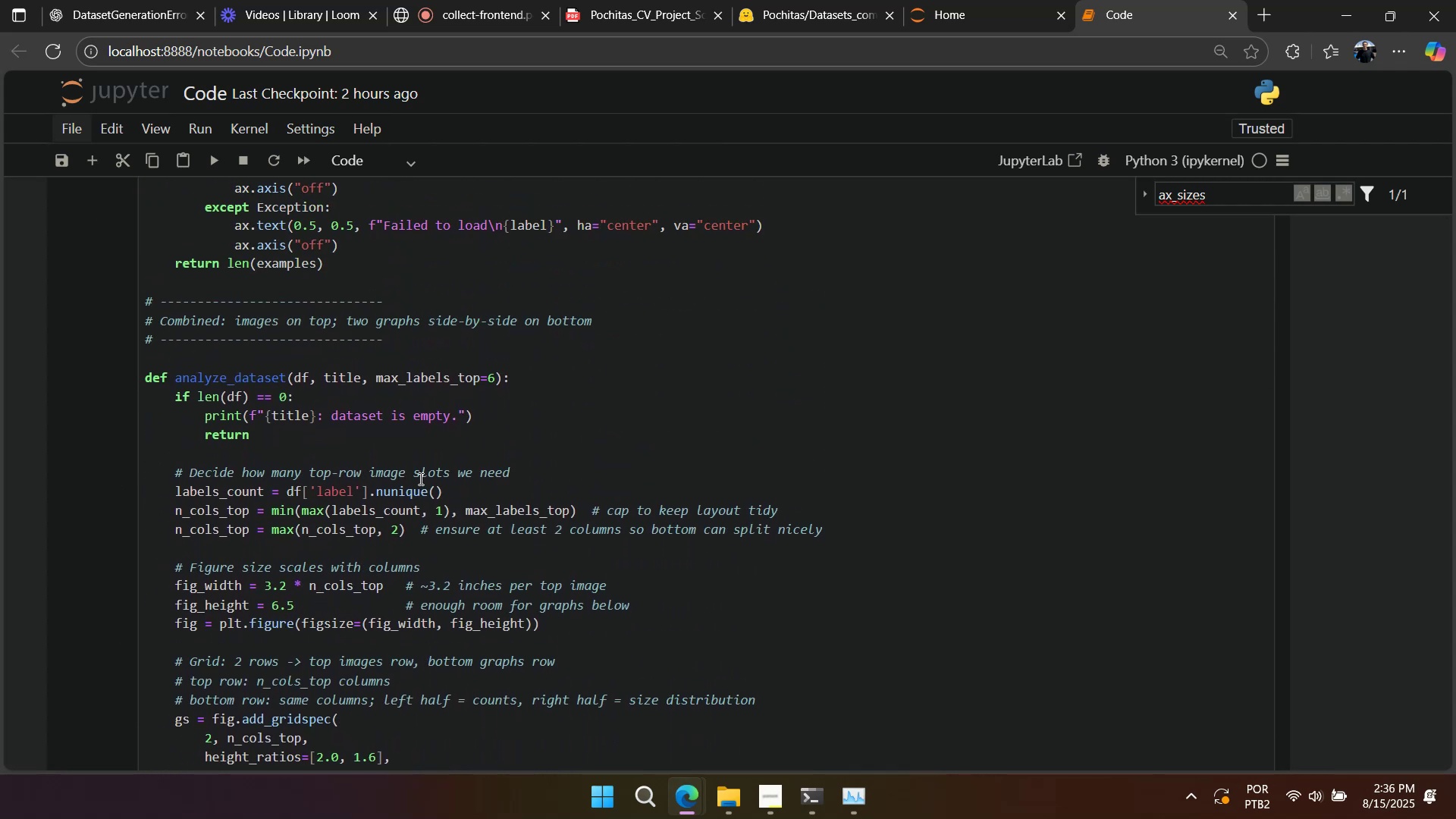 
scroll: coordinate [348, 538], scroll_direction: down, amount: 4.0
 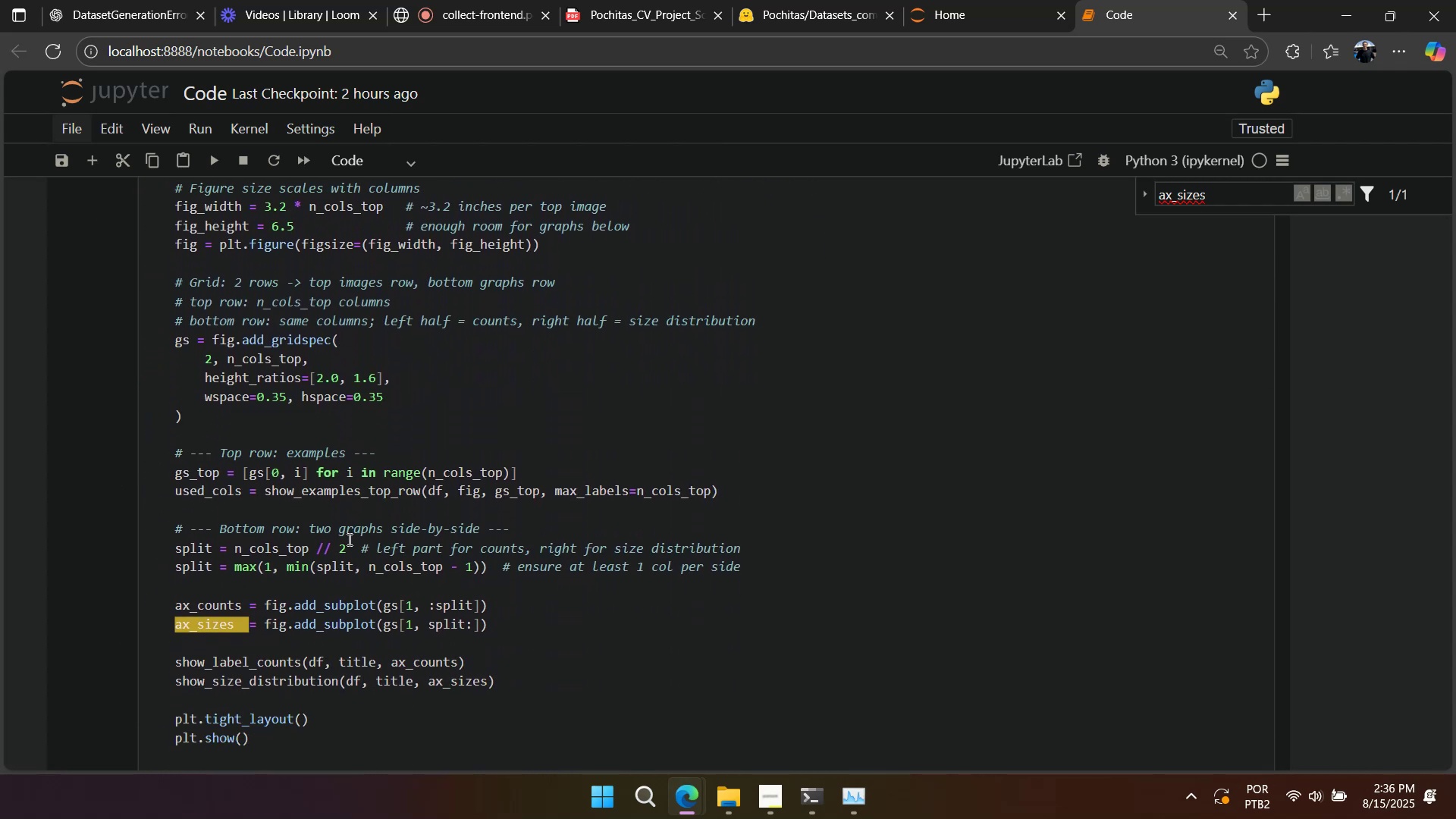 
scroll: coordinate [348, 539], scroll_direction: up, amount: 1.0
 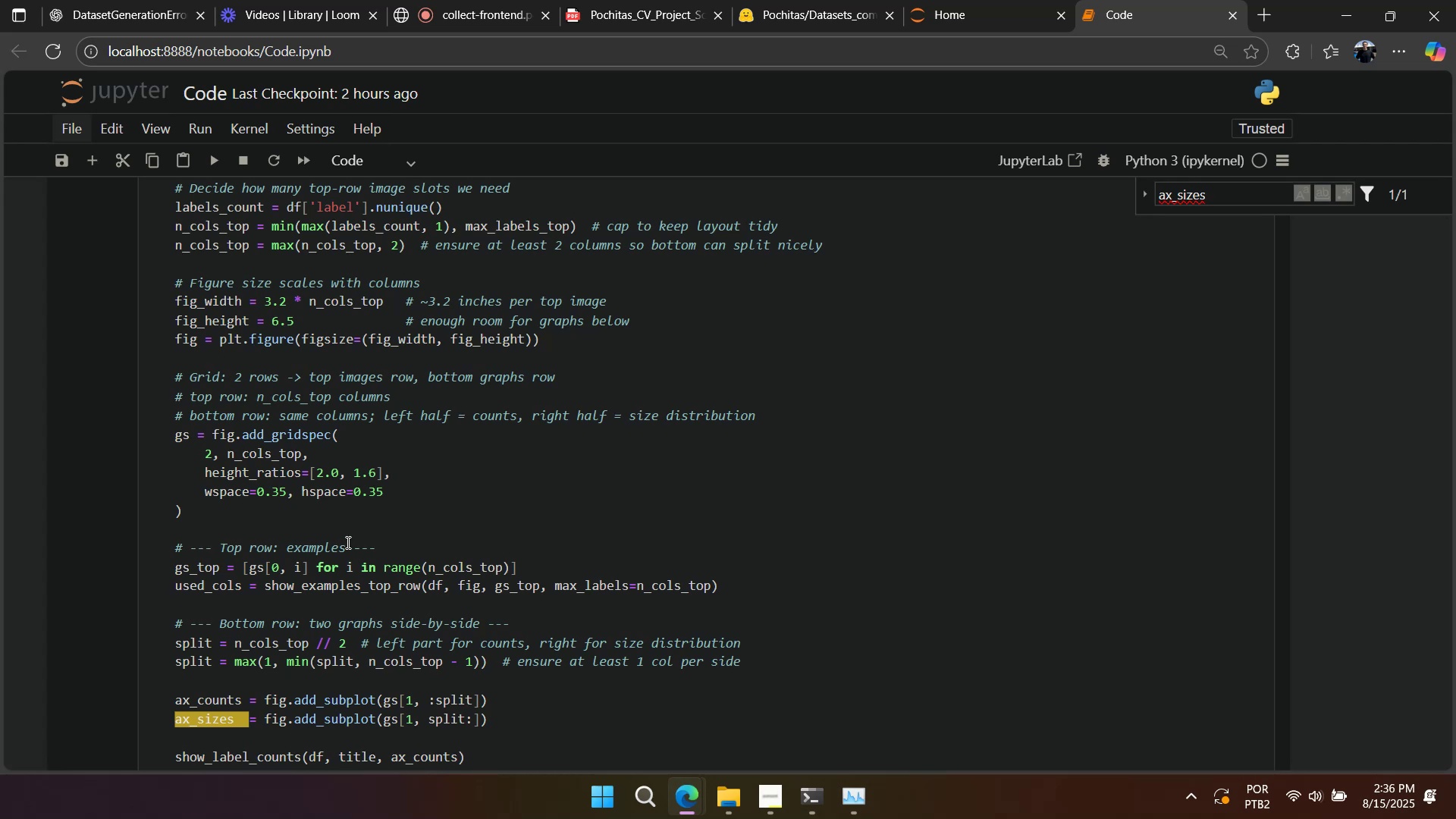 
scroll: coordinate [347, 548], scroll_direction: down, amount: 1.0
 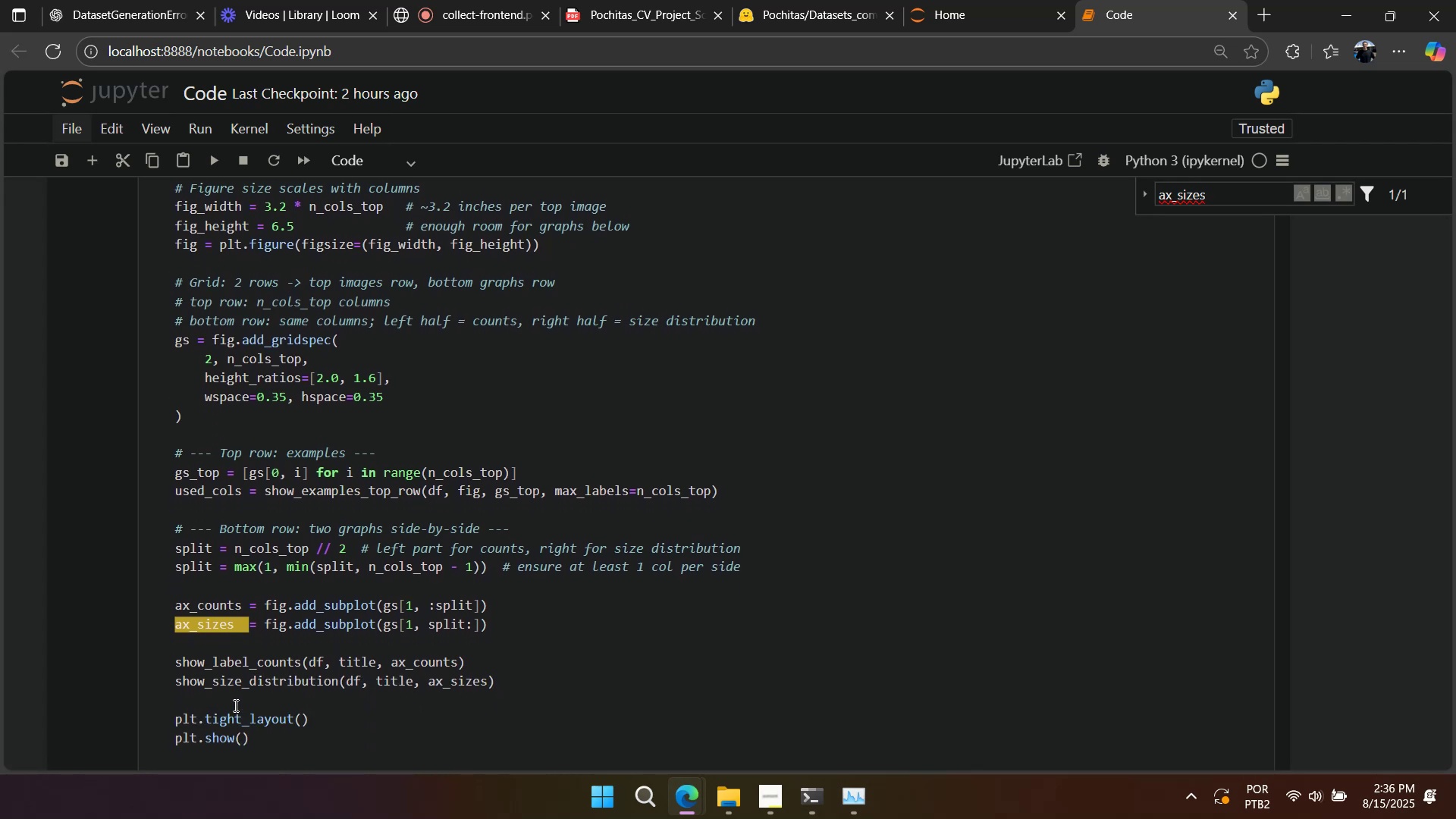 
double_click([251, 664])
 